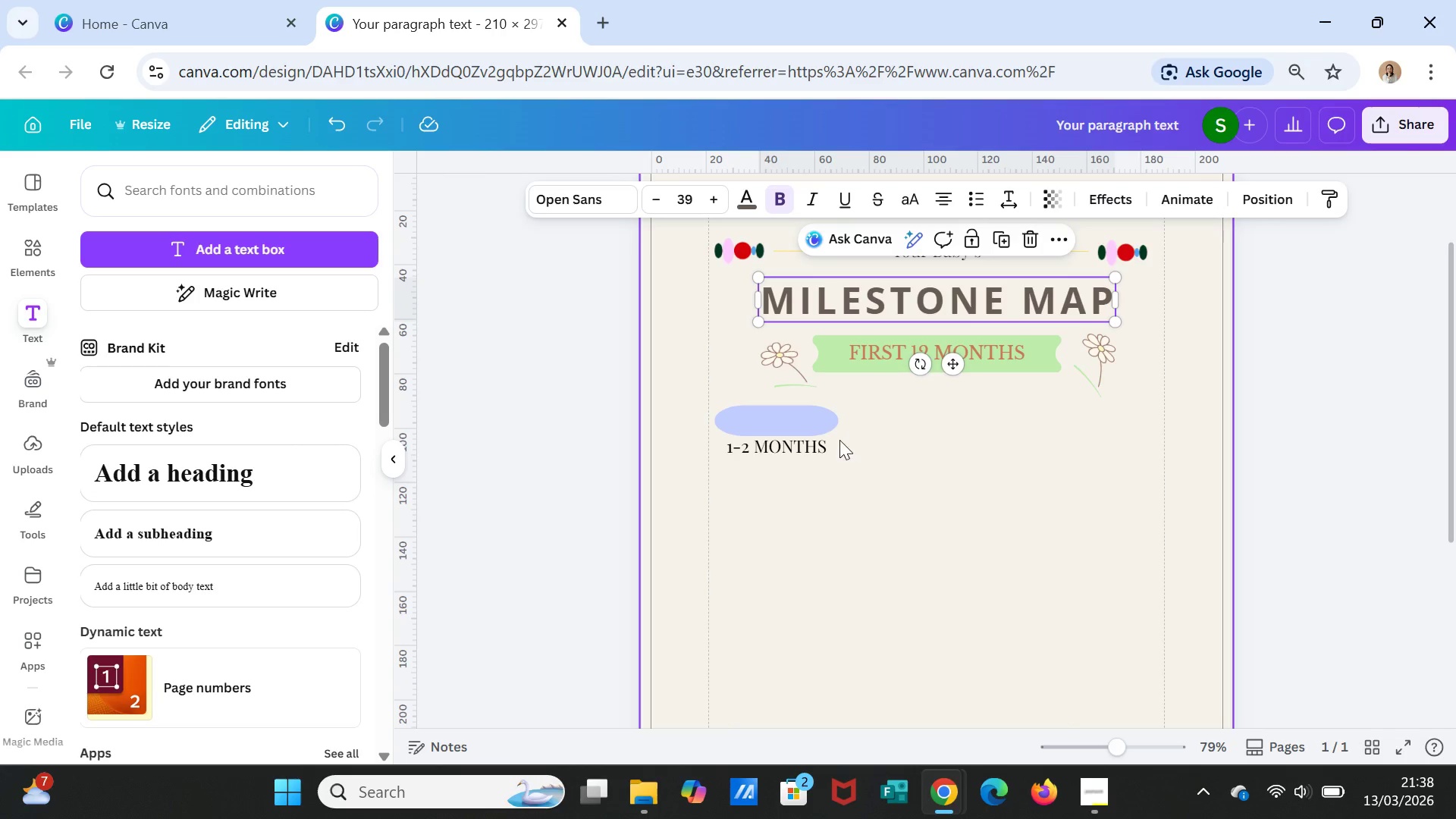 
left_click([811, 451])
 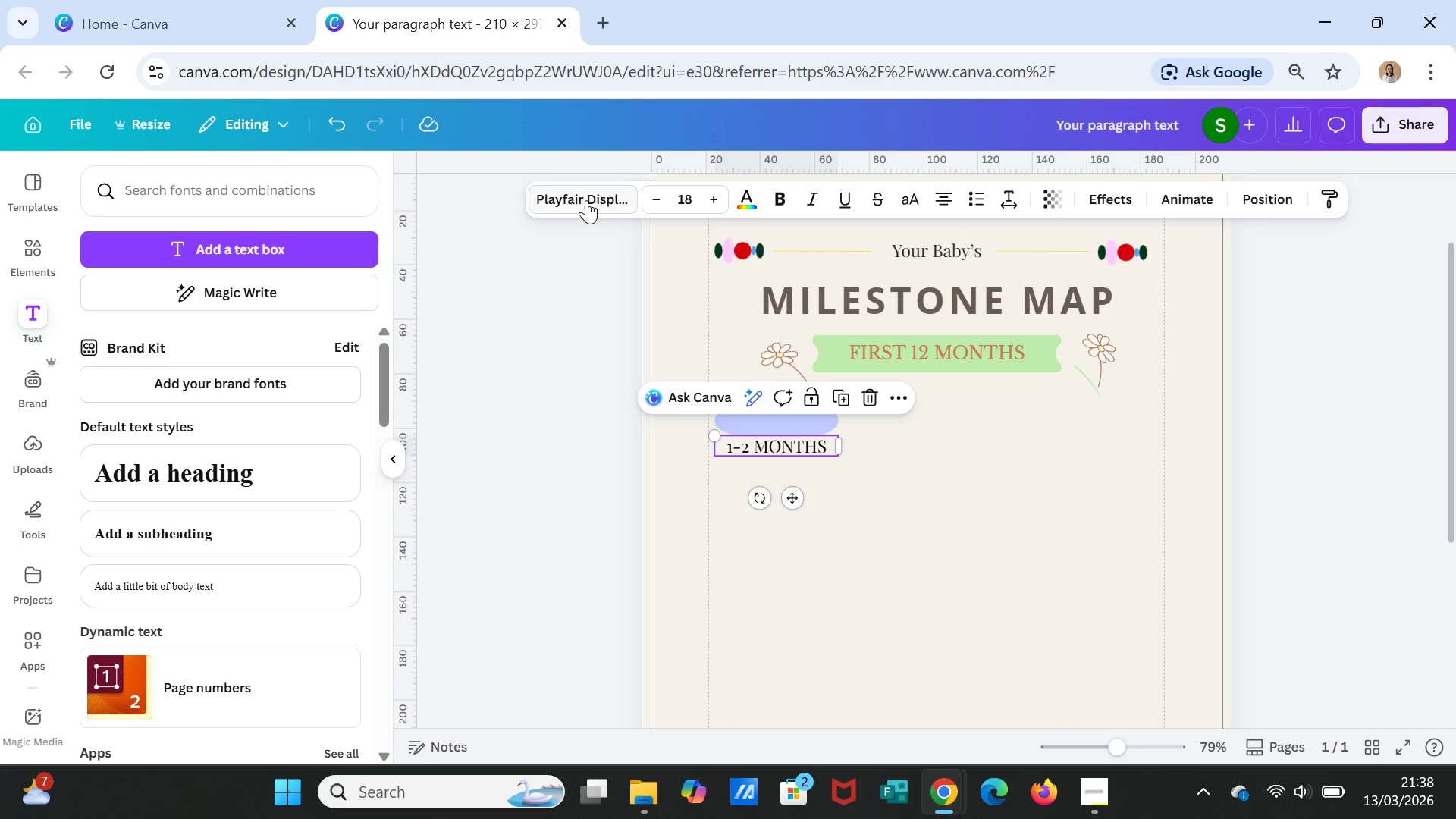 
left_click([585, 199])
 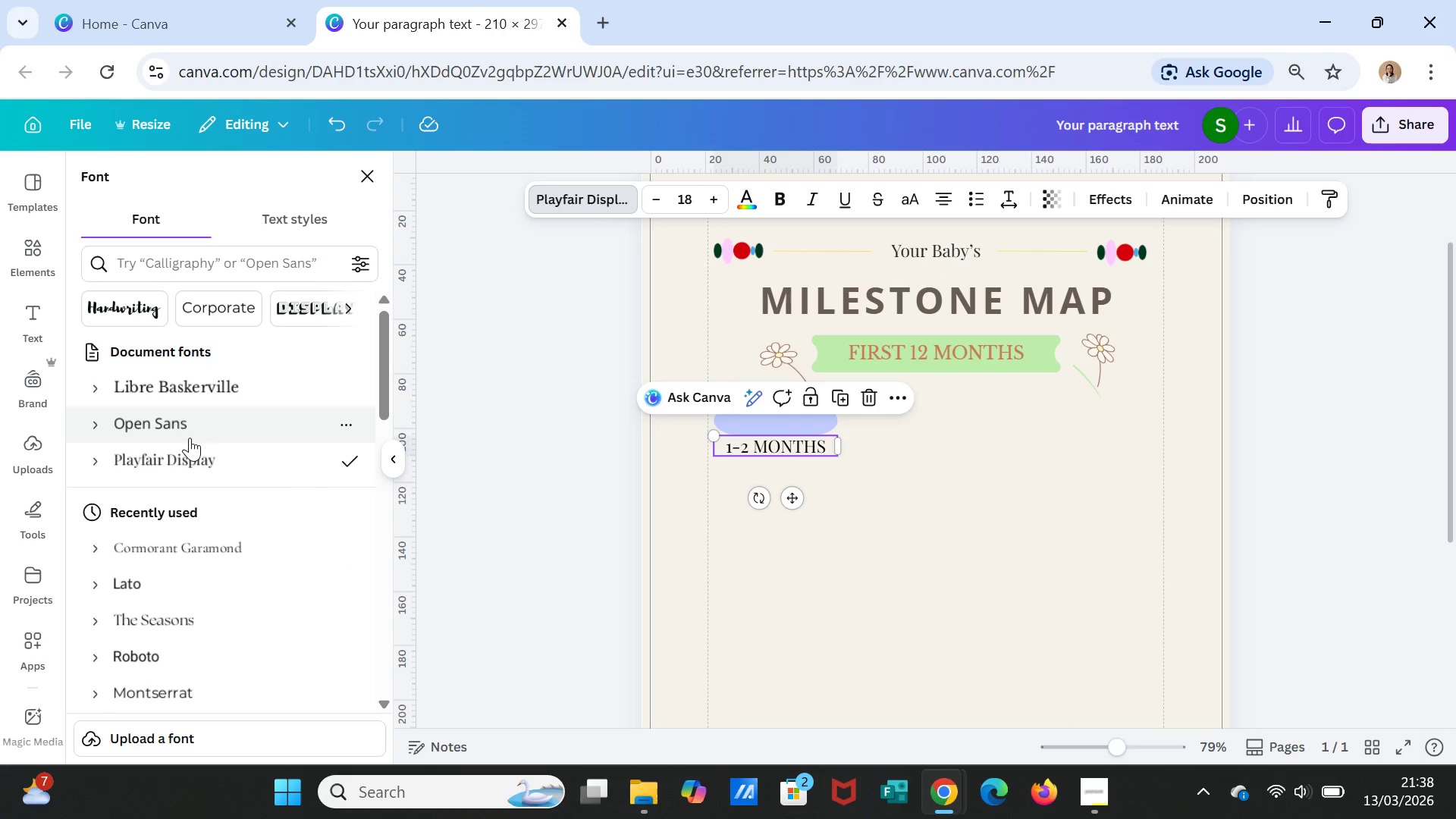 
left_click([170, 427])
 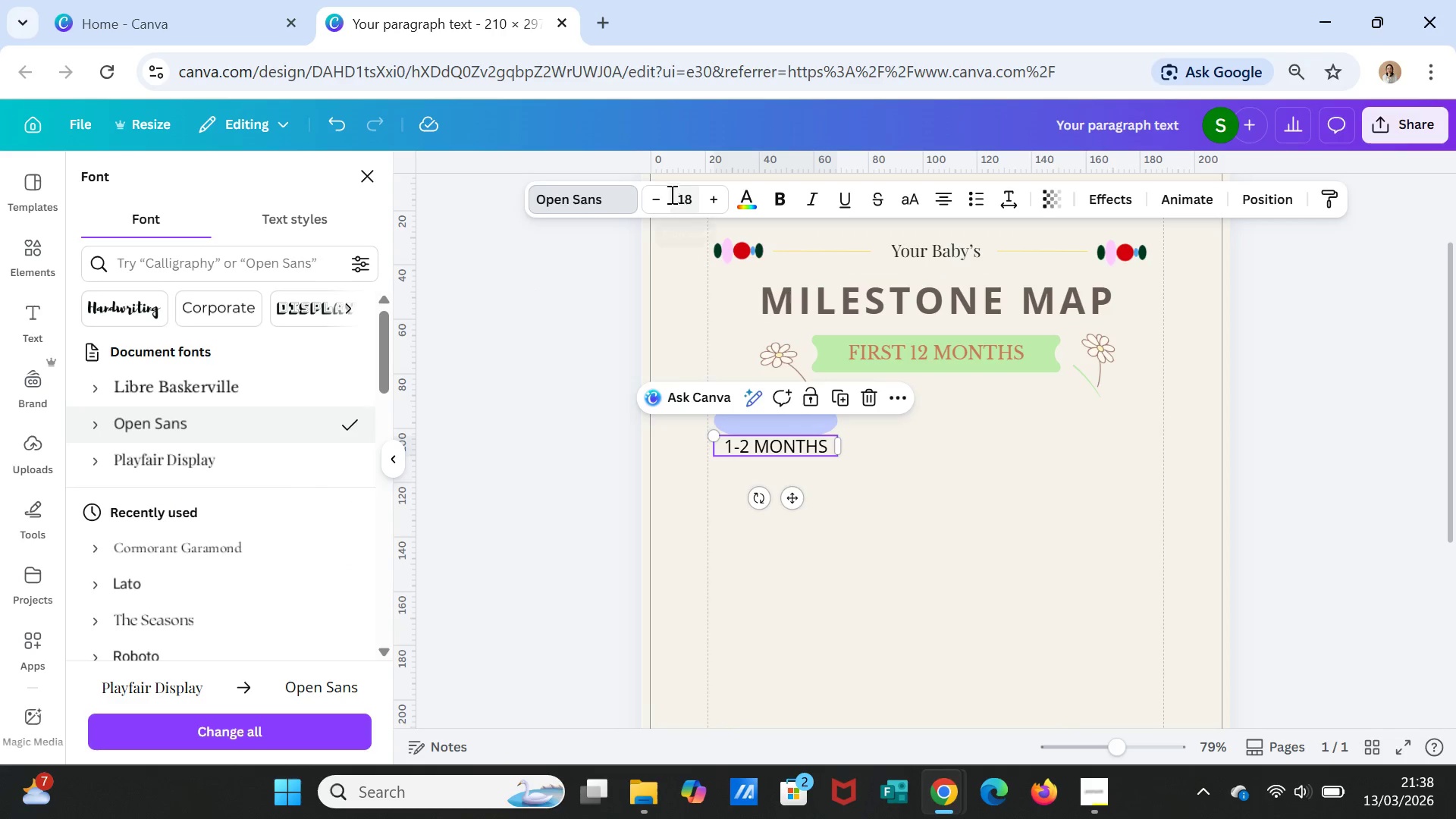 
double_click([659, 194])
 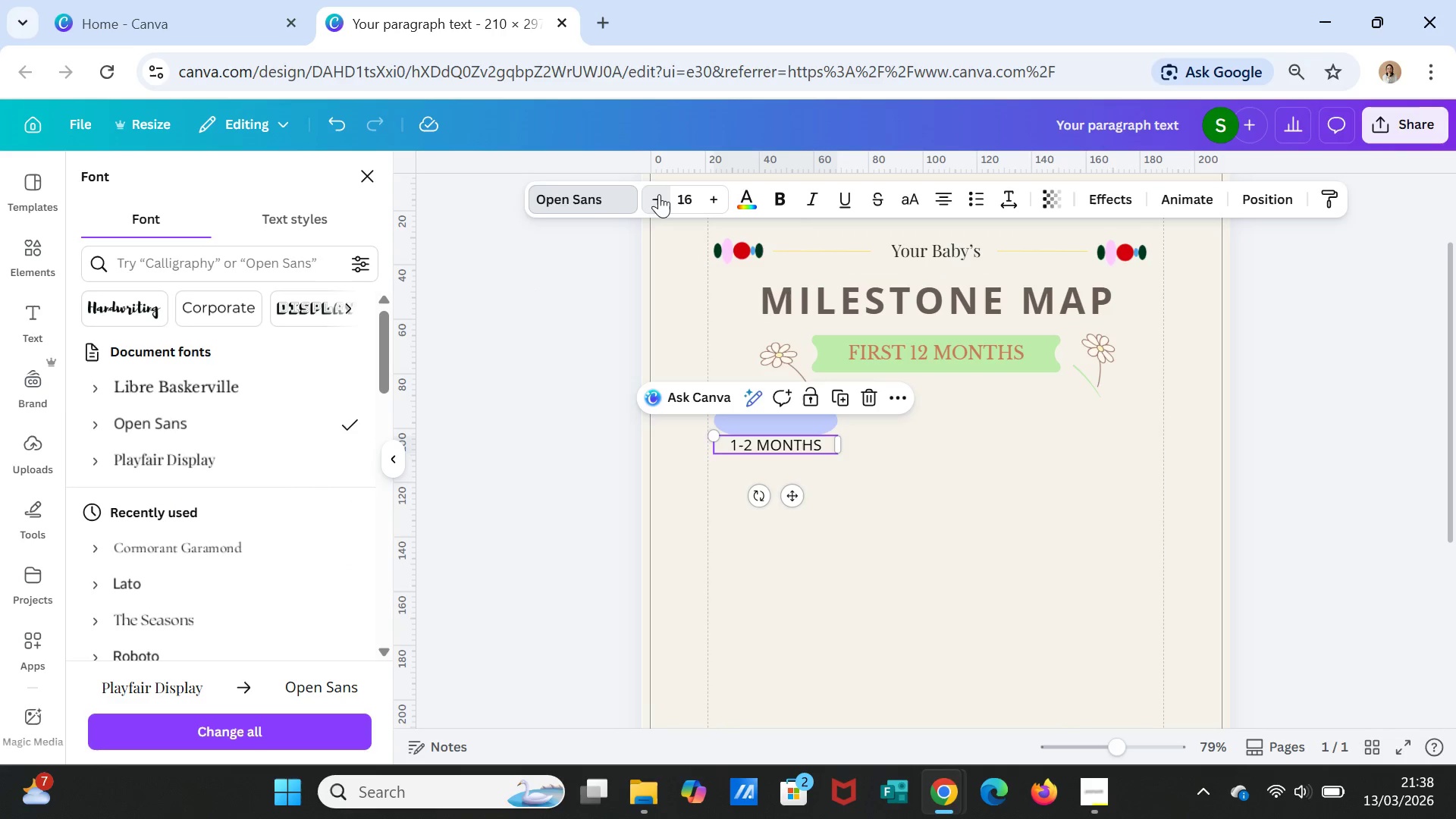 
triple_click([659, 194])
 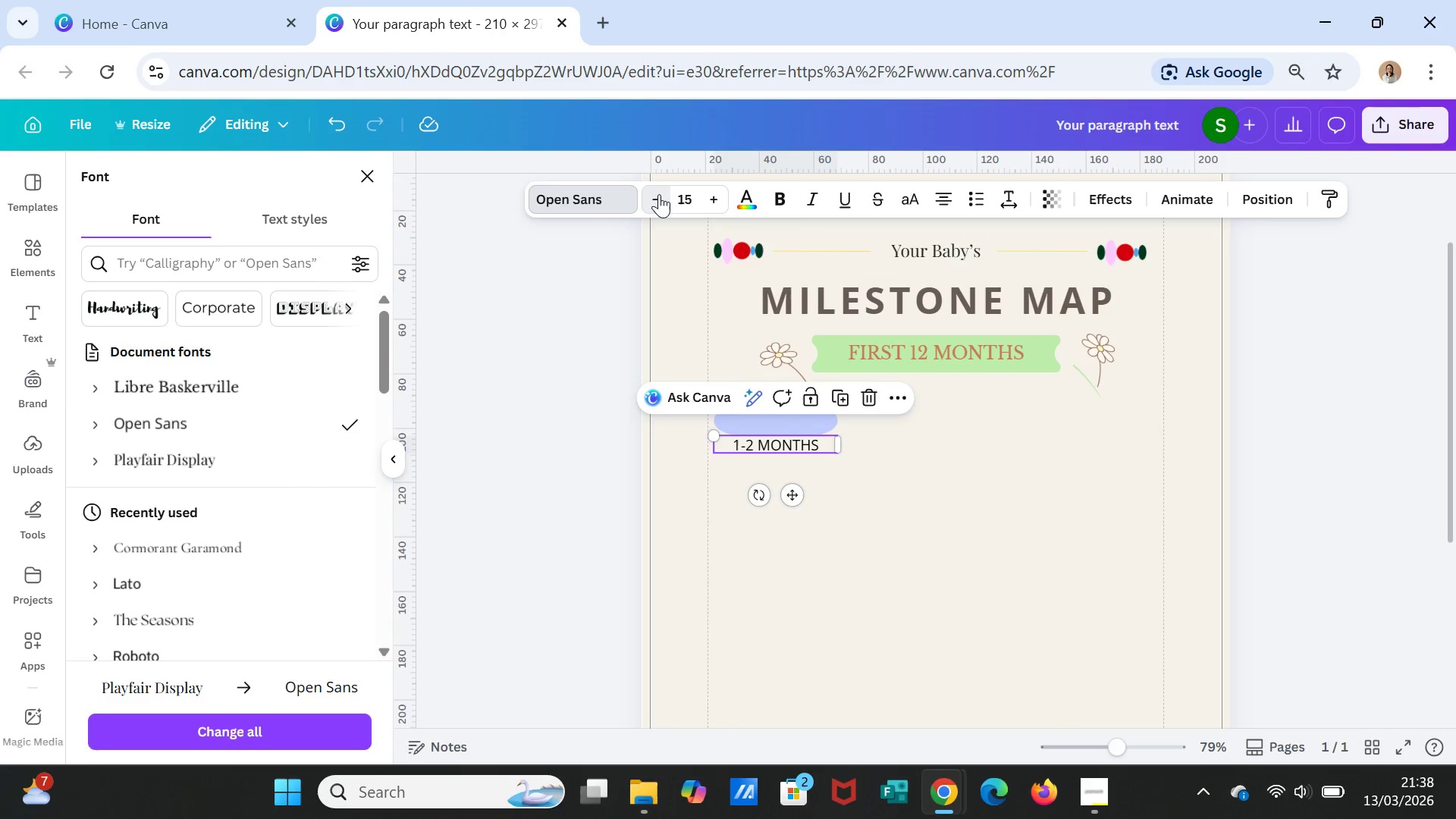 
triple_click([659, 194])
 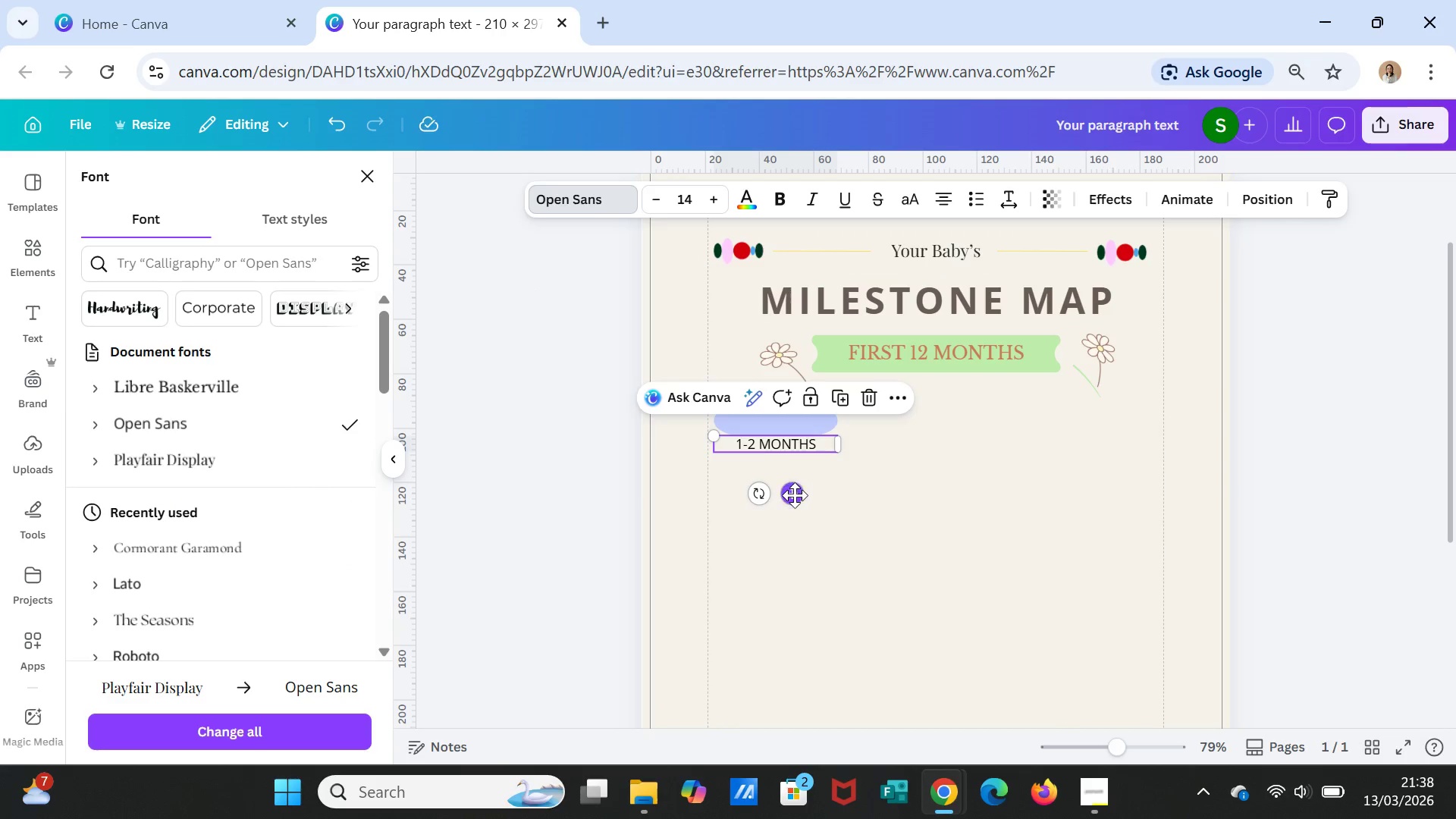 
left_click_drag(start_coordinate=[795, 496], to_coordinate=[796, 472])
 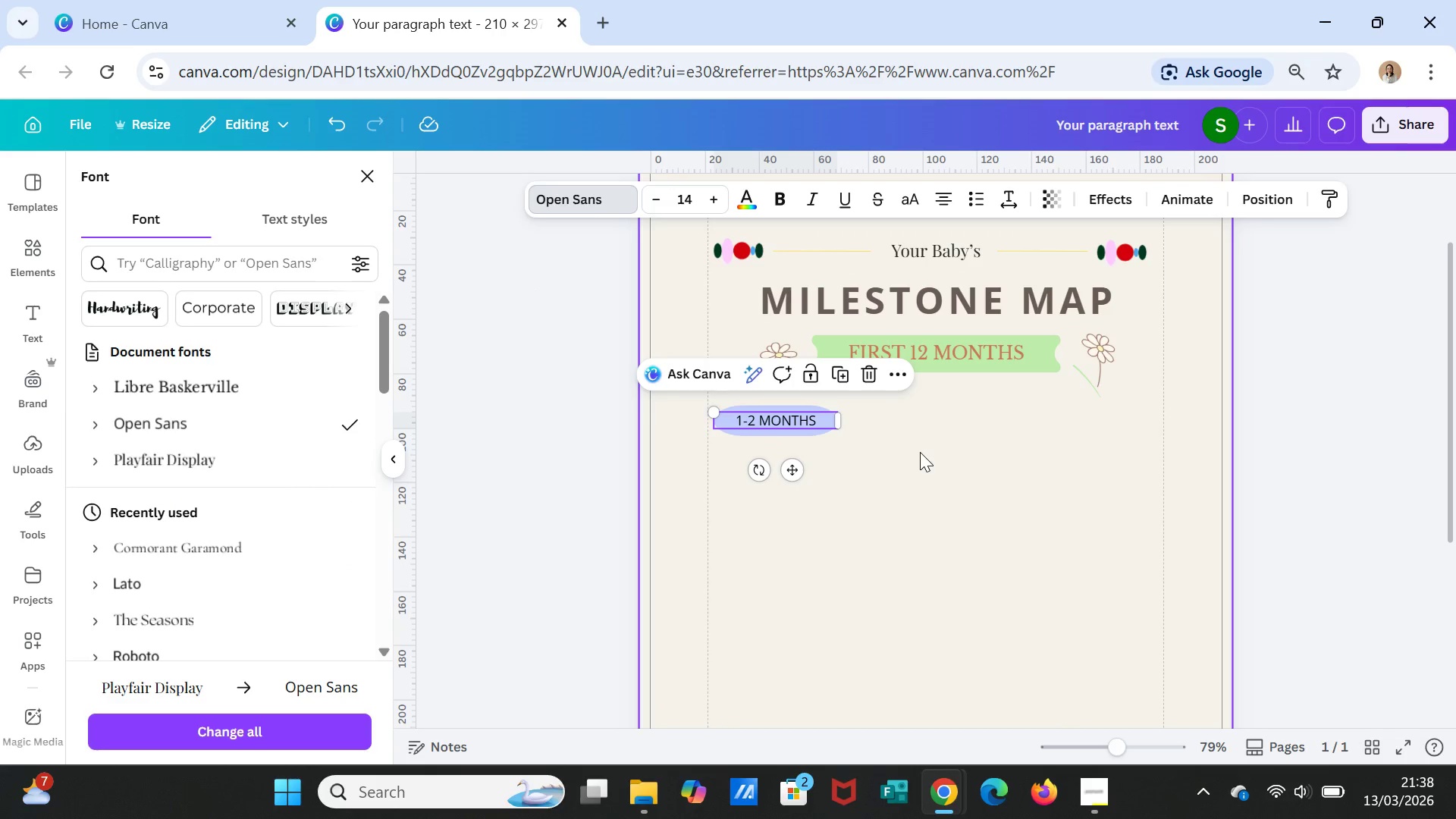 
double_click([920, 452])
 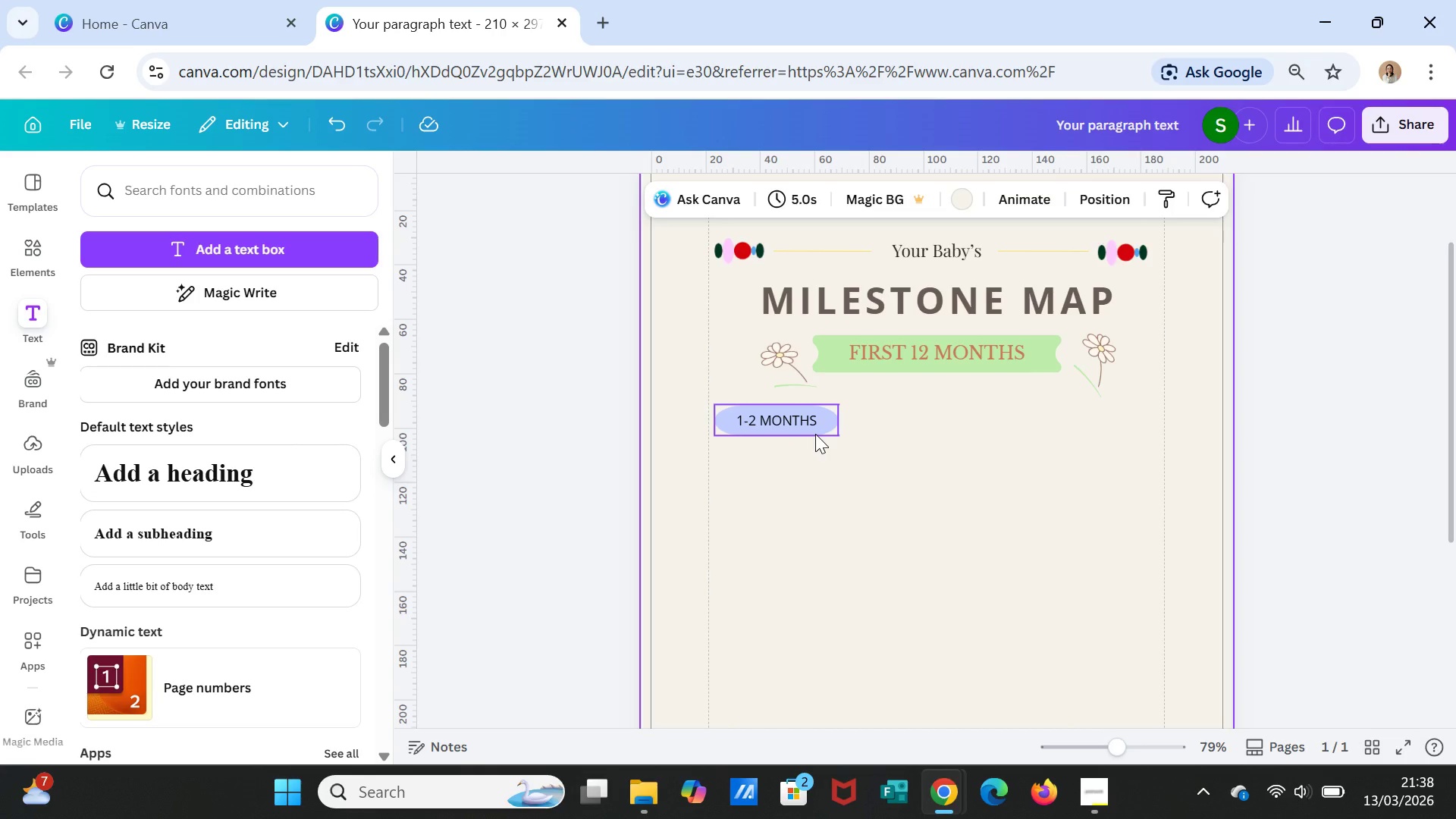 
wait(7.39)
 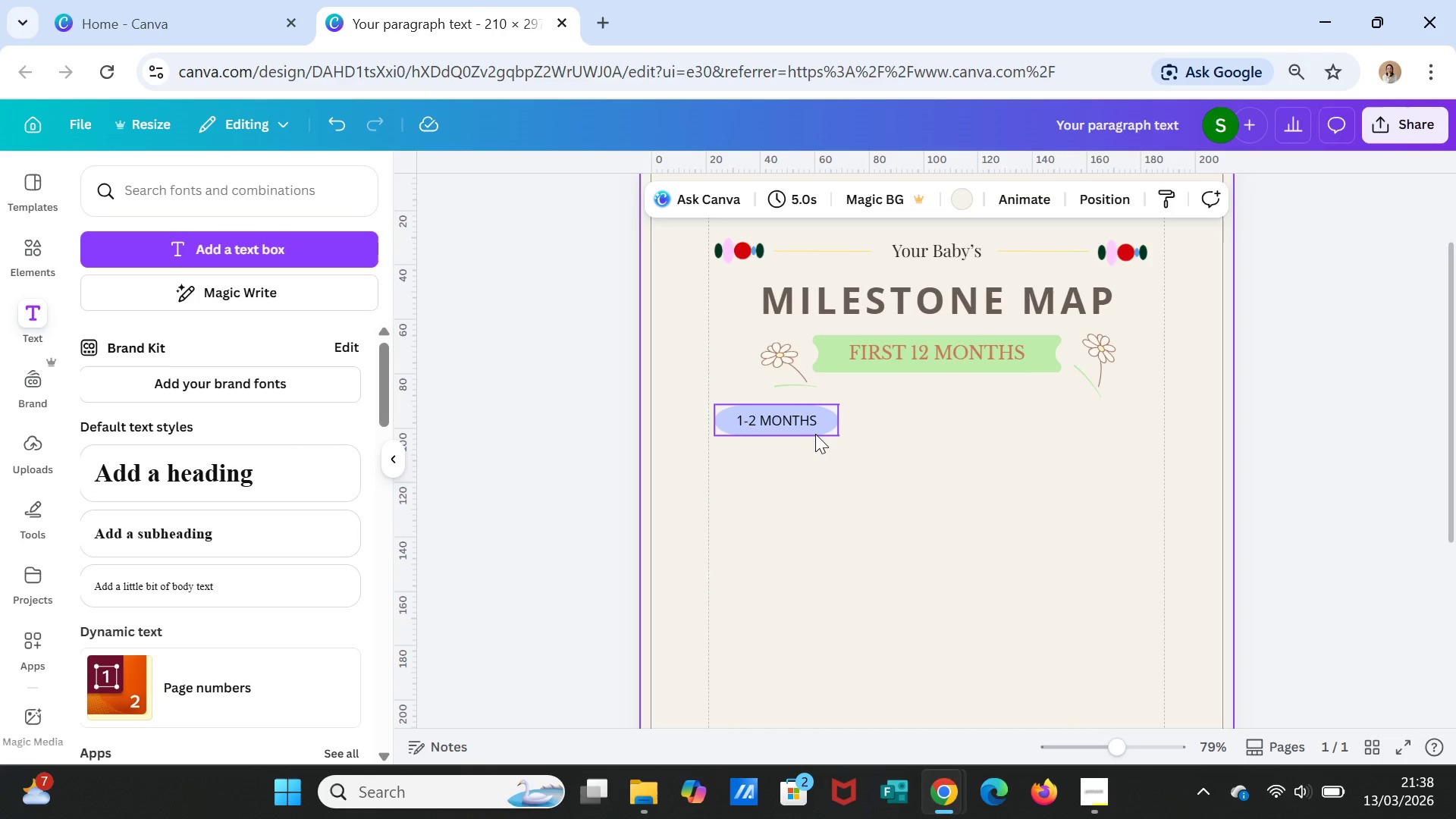 
double_click([793, 422])
 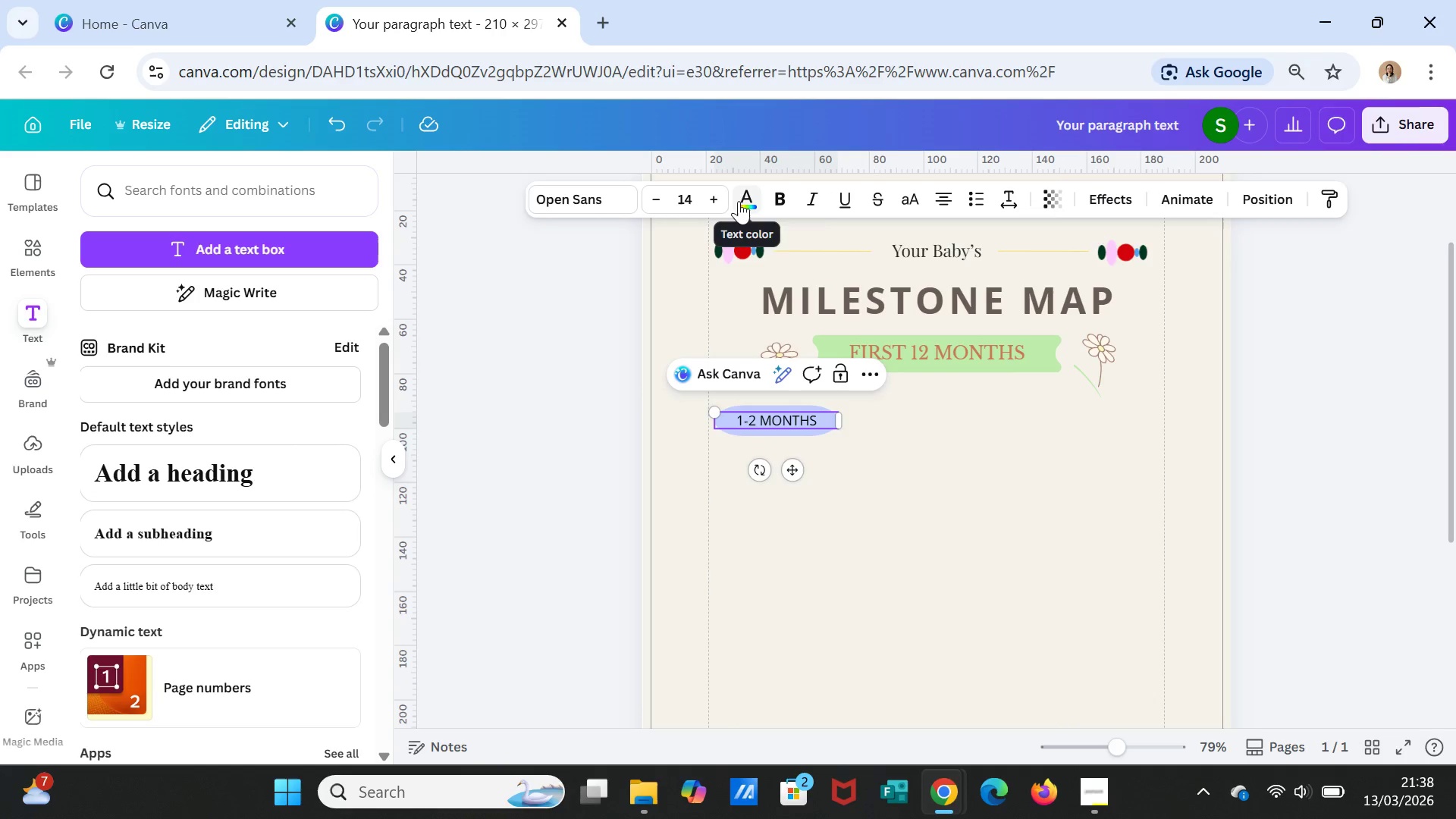 
left_click([749, 197])
 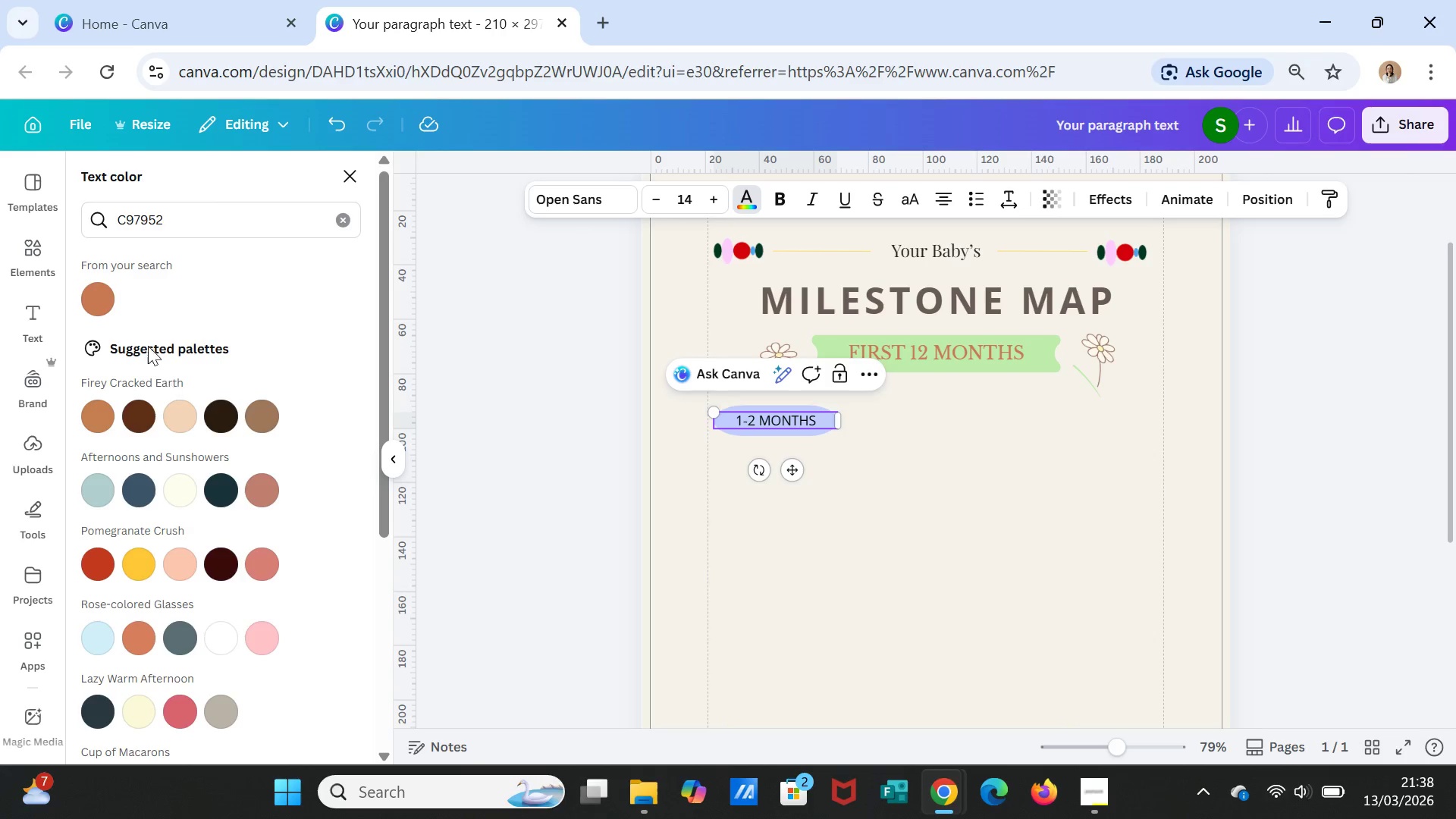 
left_click([94, 299])
 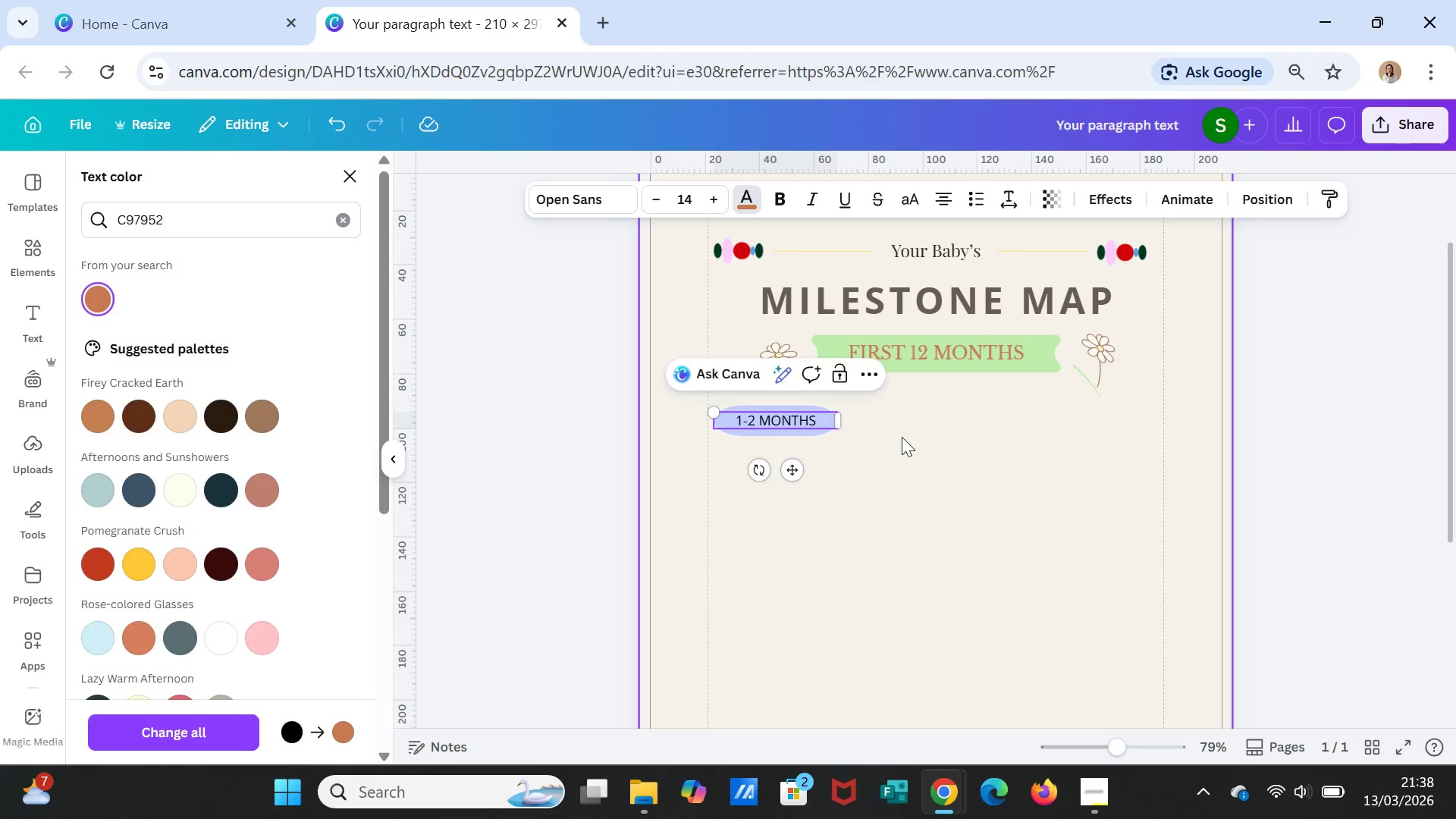 
left_click([910, 447])
 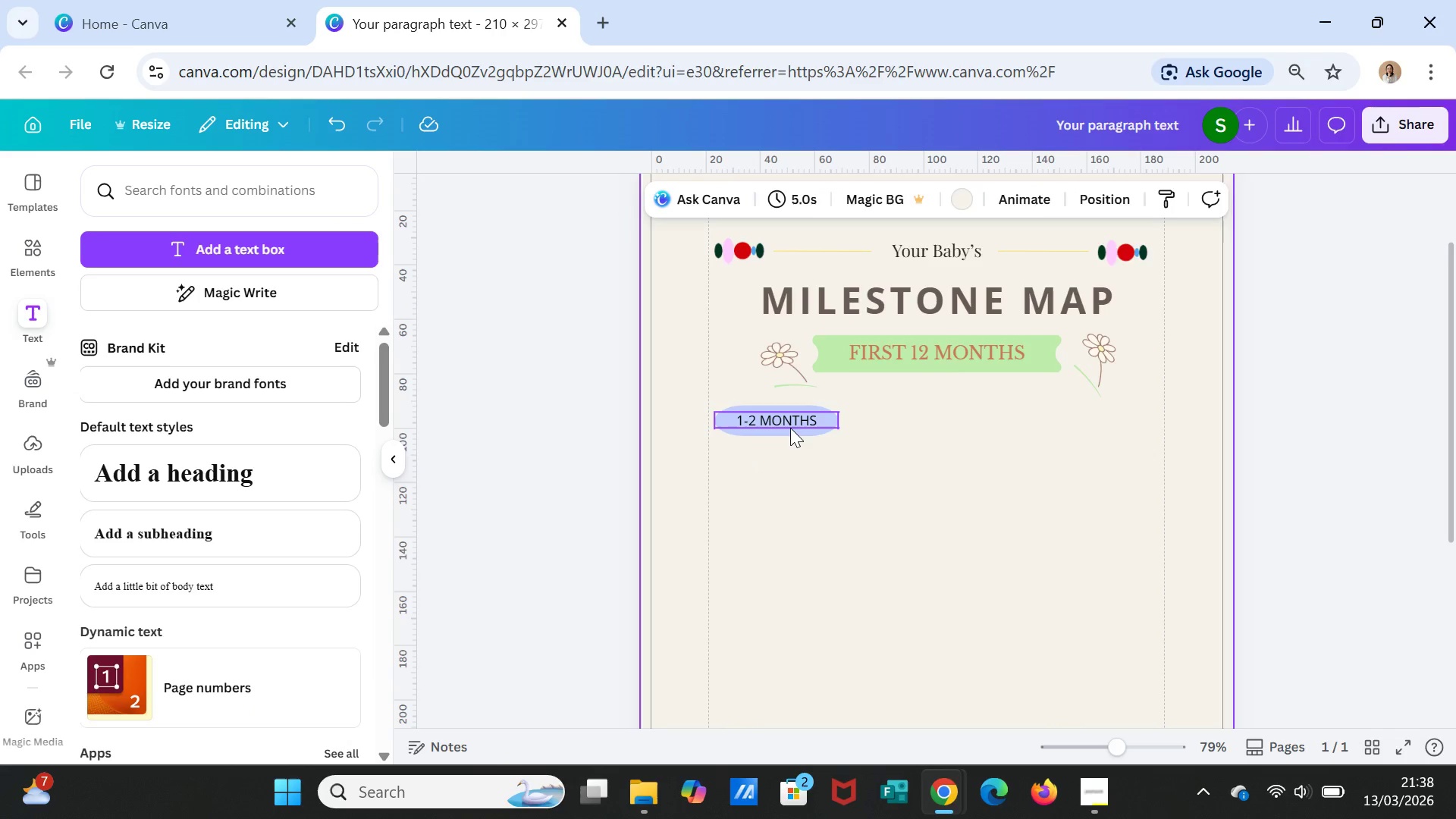 
left_click([790, 428])
 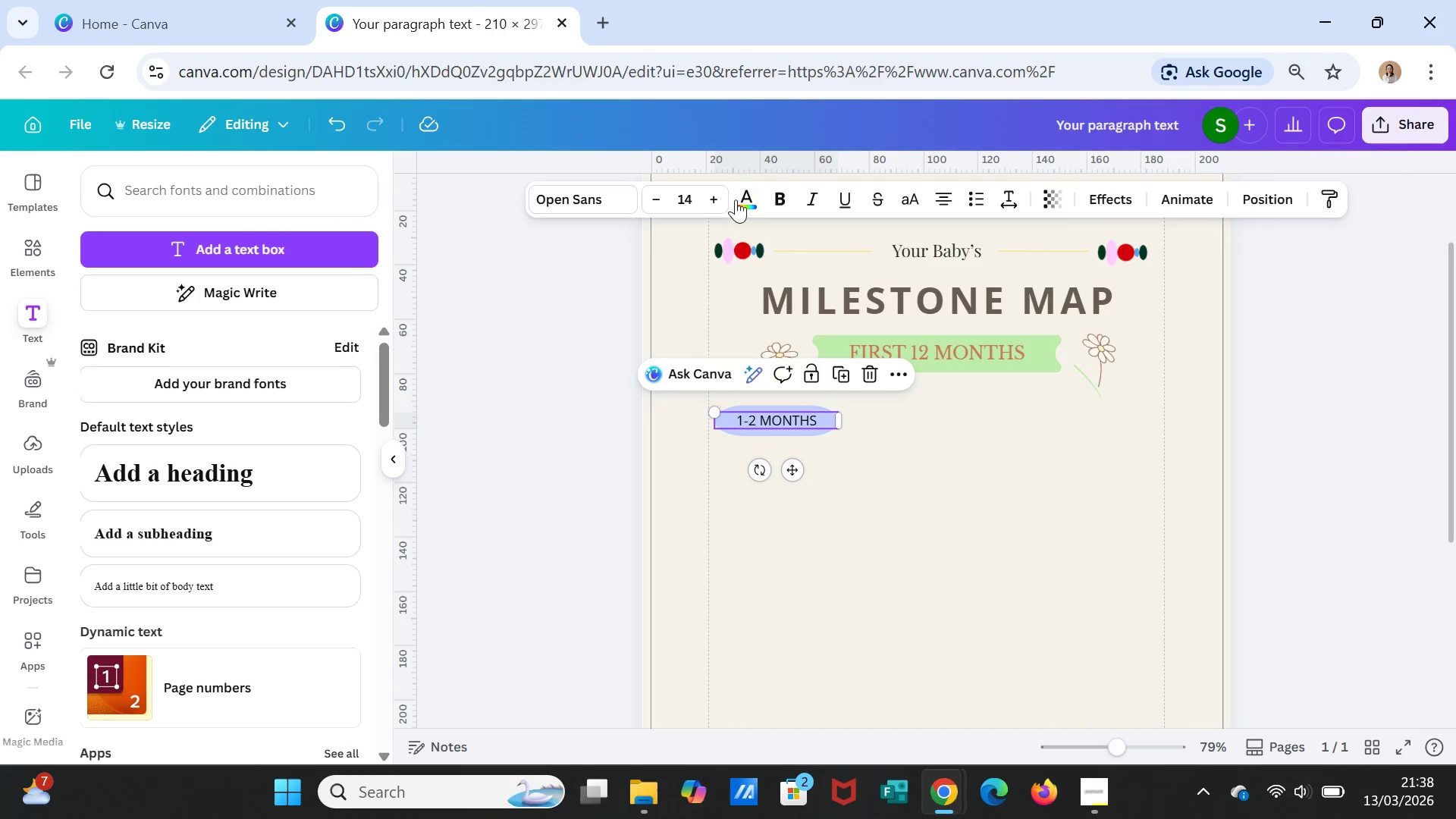 
double_click([736, 199])
 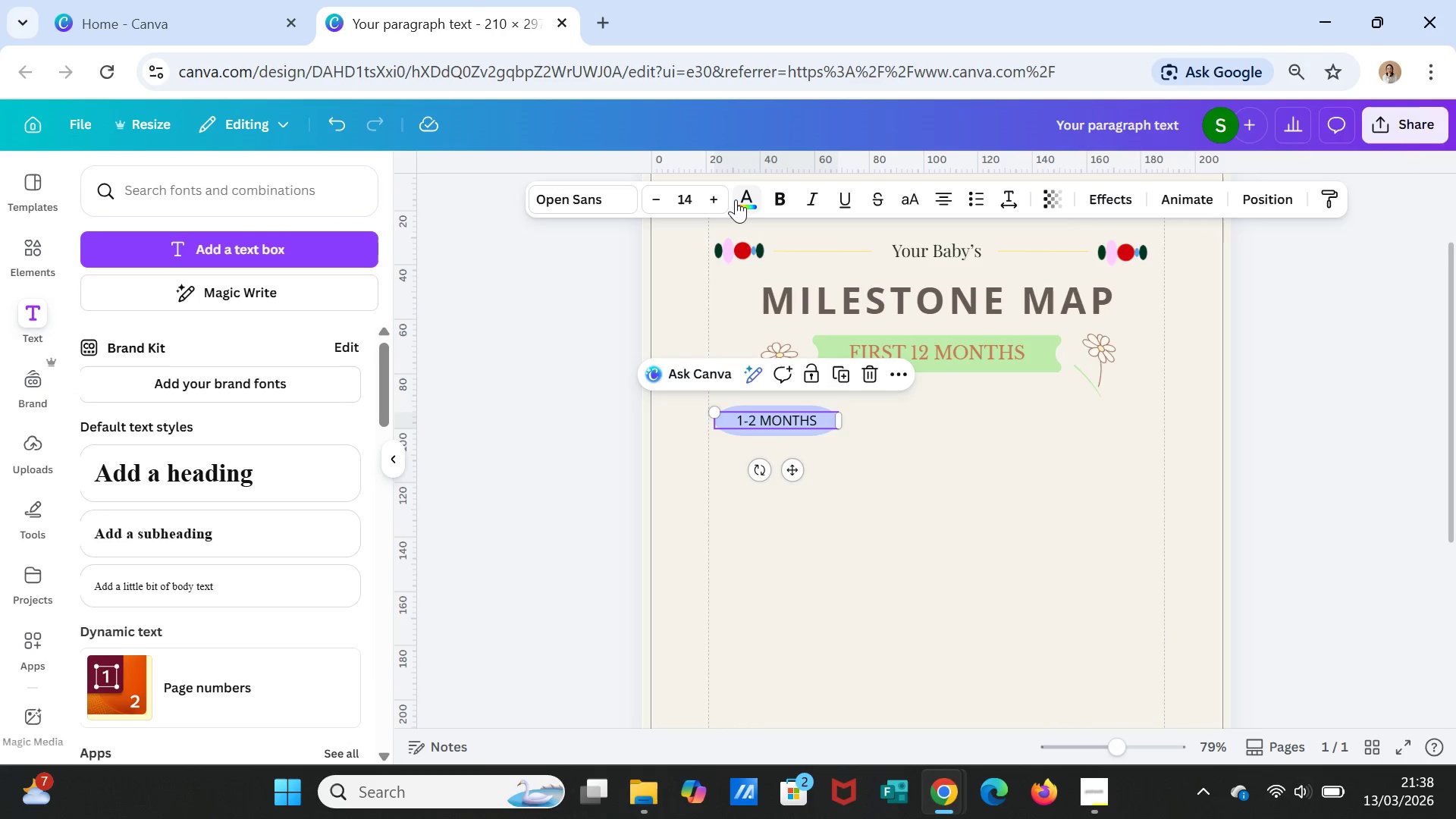 
left_click([736, 199])
 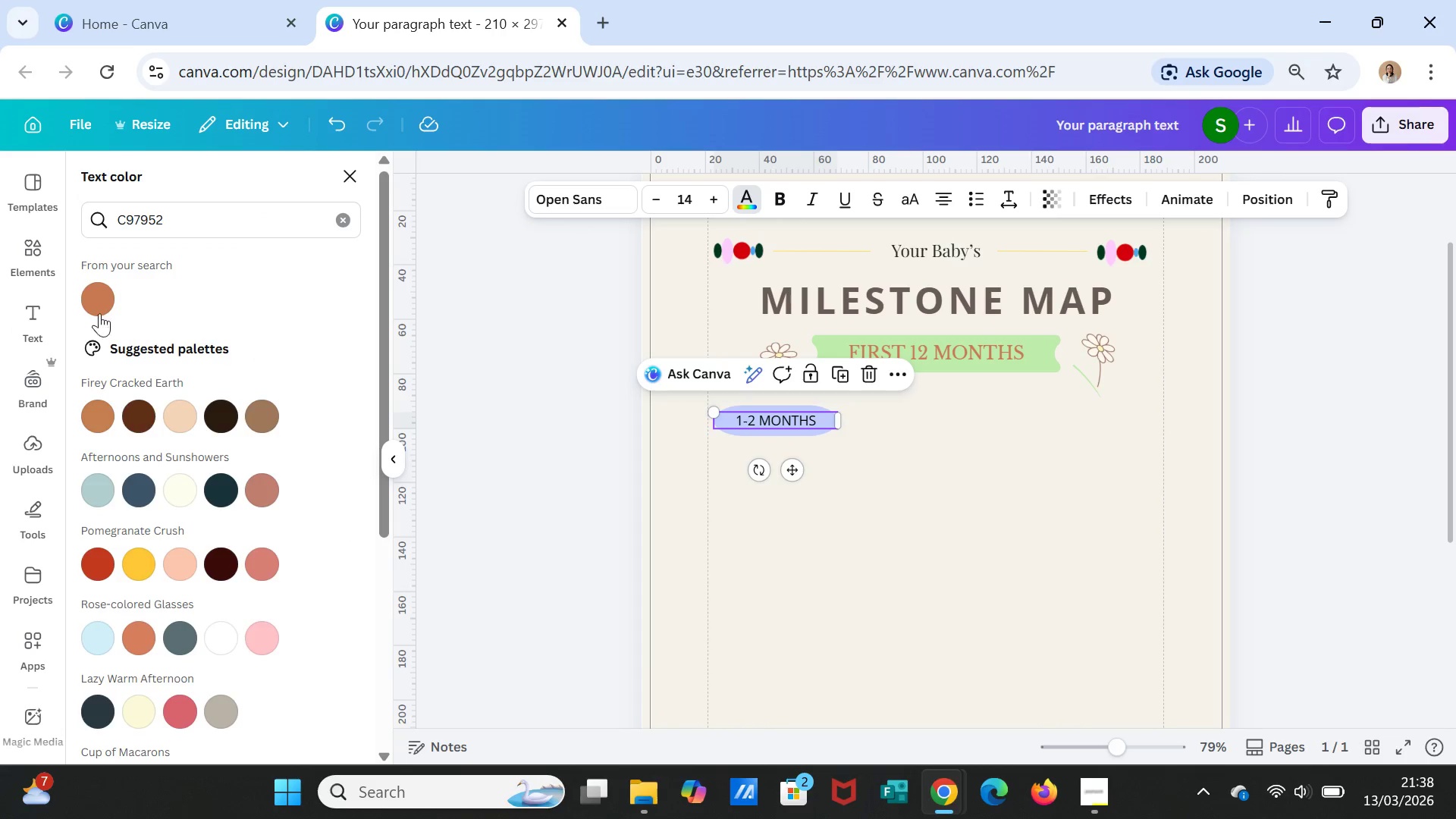 
left_click([99, 293])
 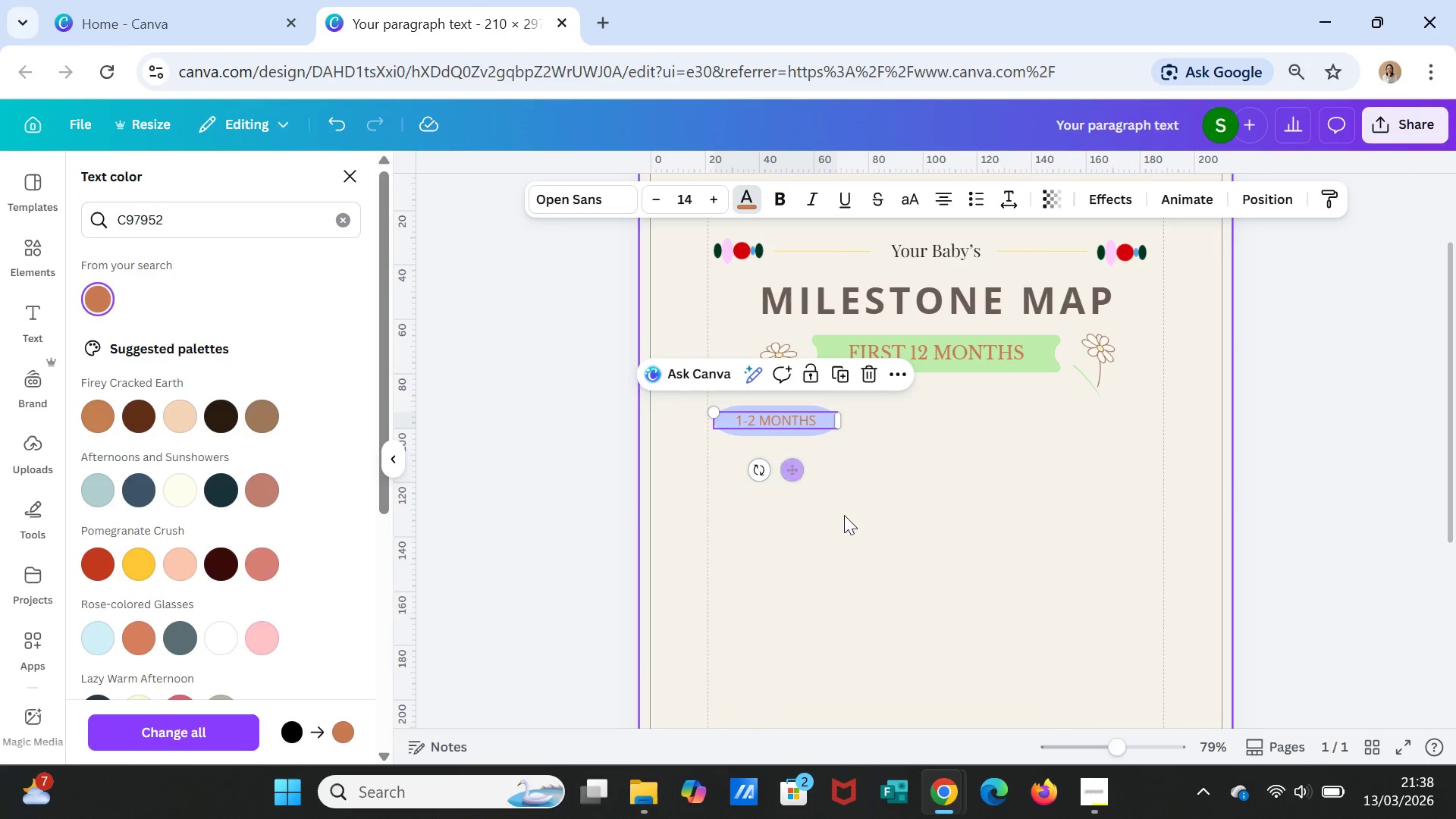 
double_click([956, 497])
 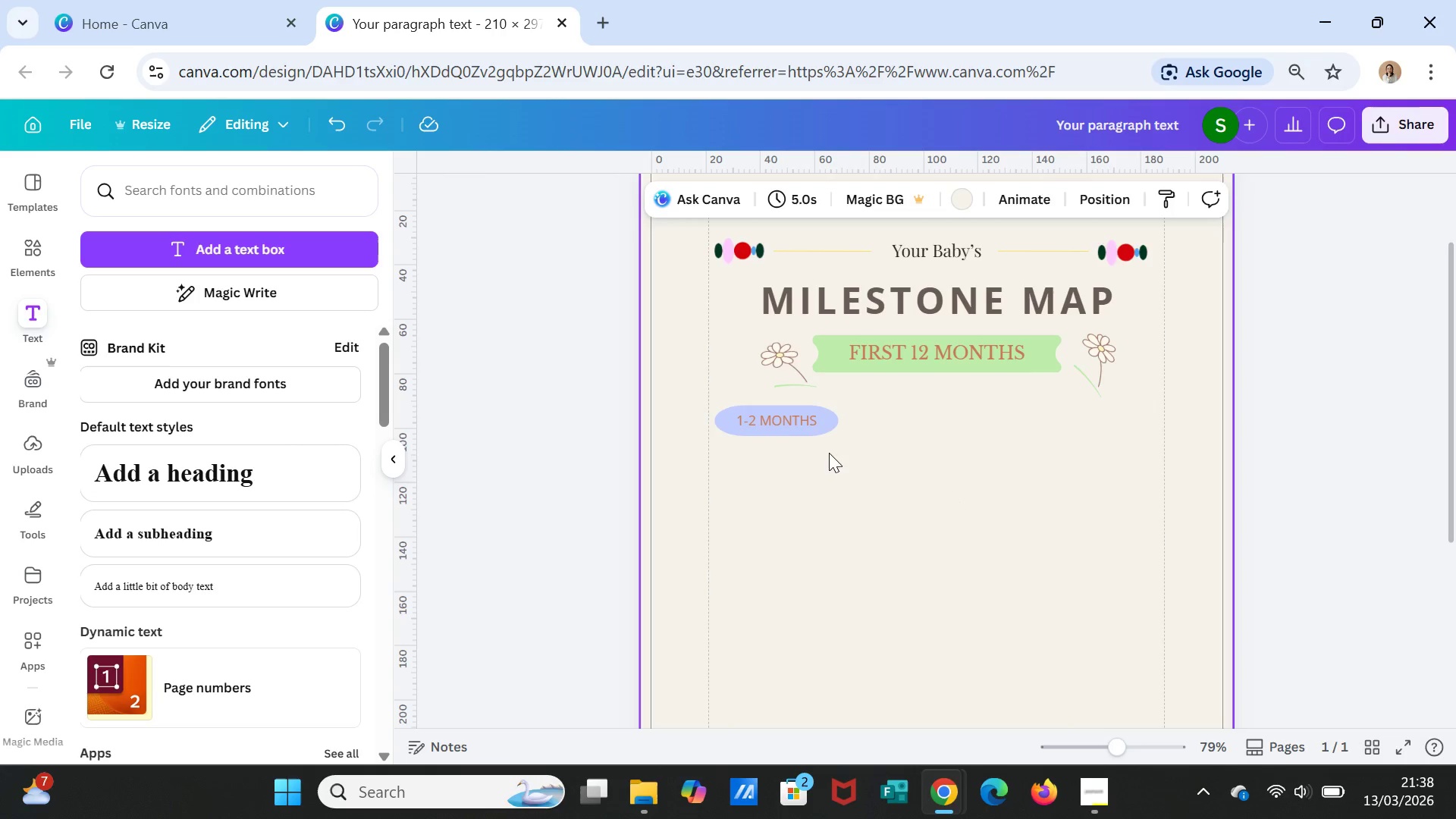 
left_click([792, 420])
 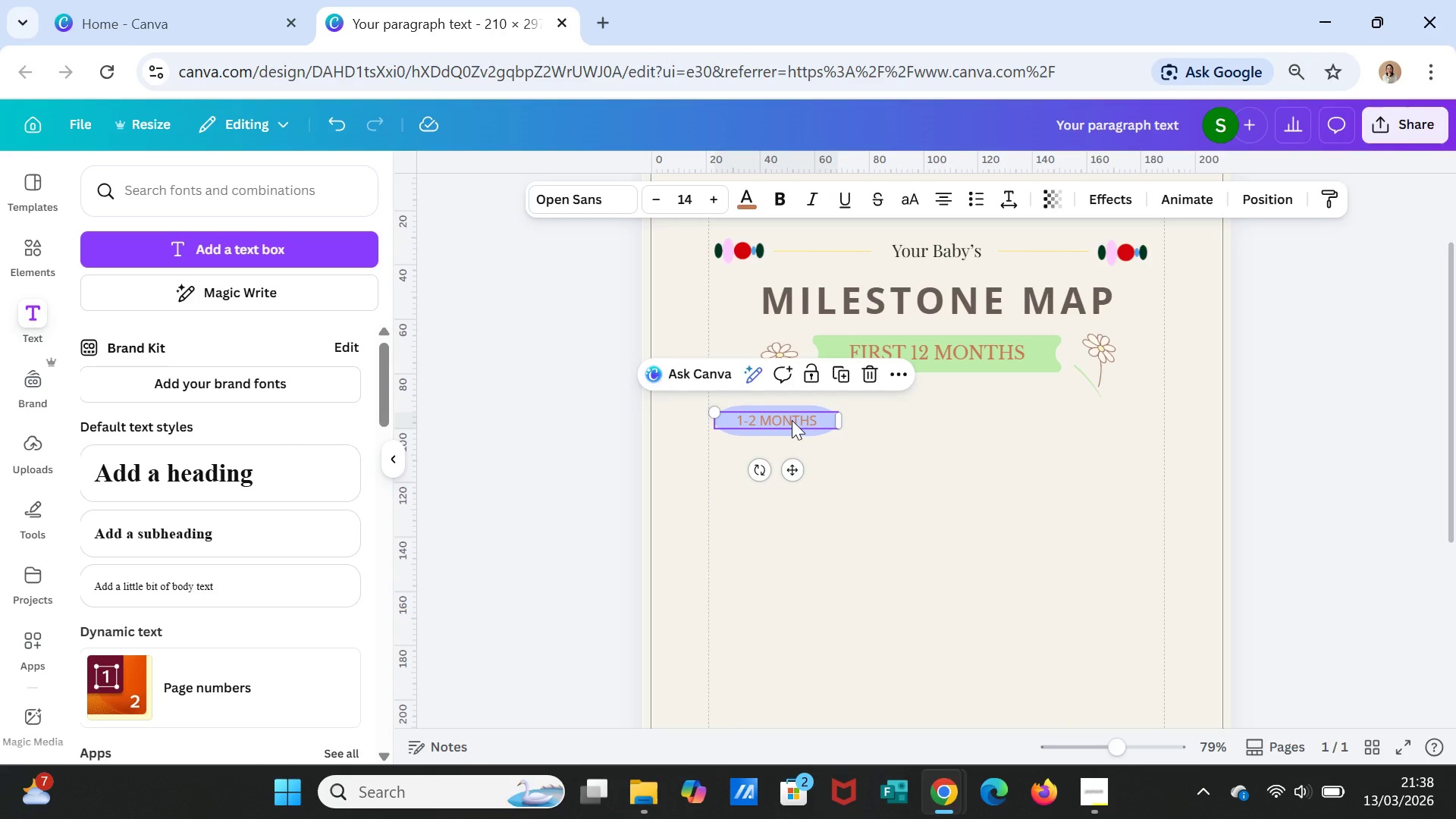 
hold_key(key=ShiftLeft, duration=2.36)
left_click([791, 406])
 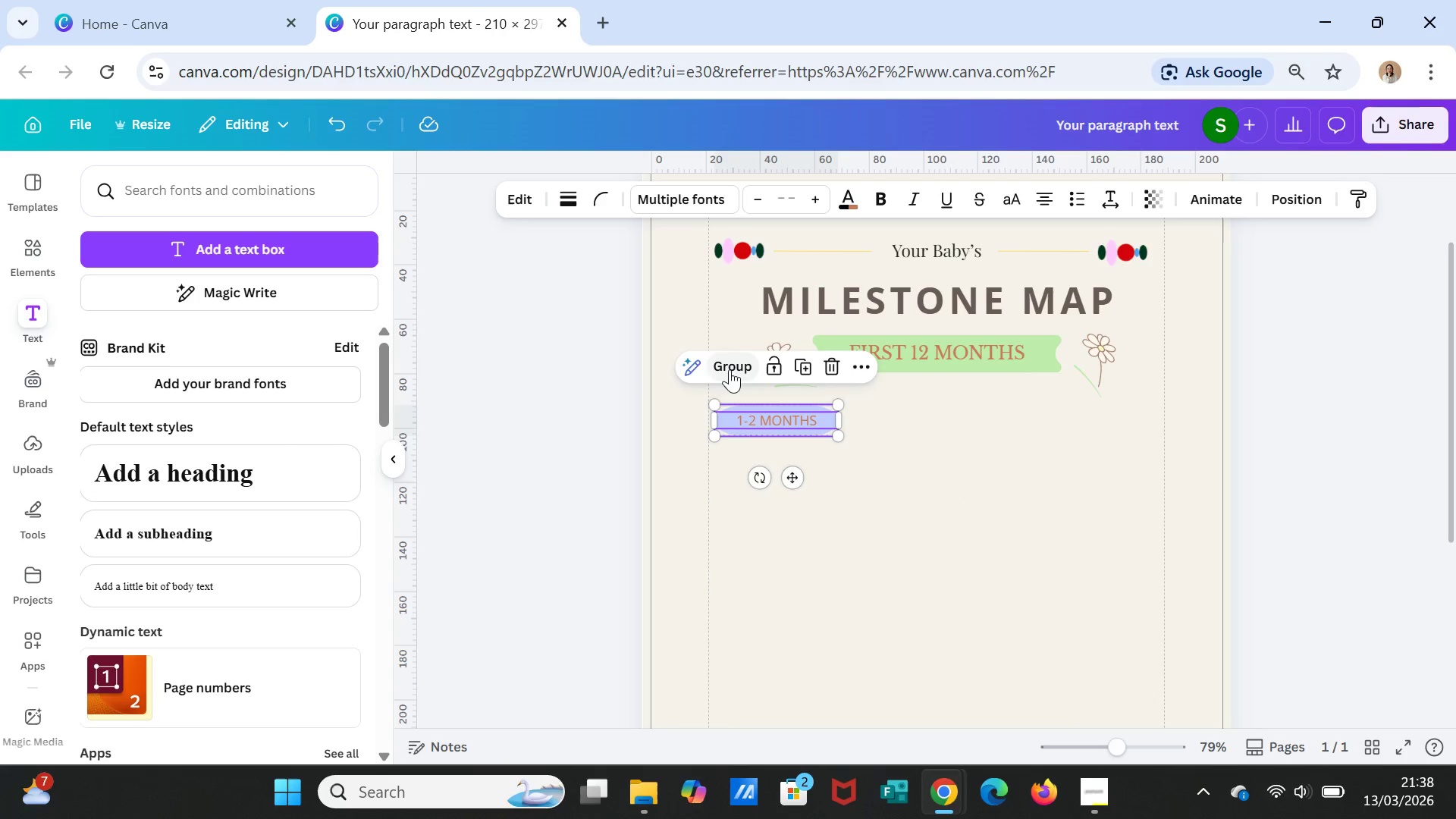 
left_click([730, 369])
 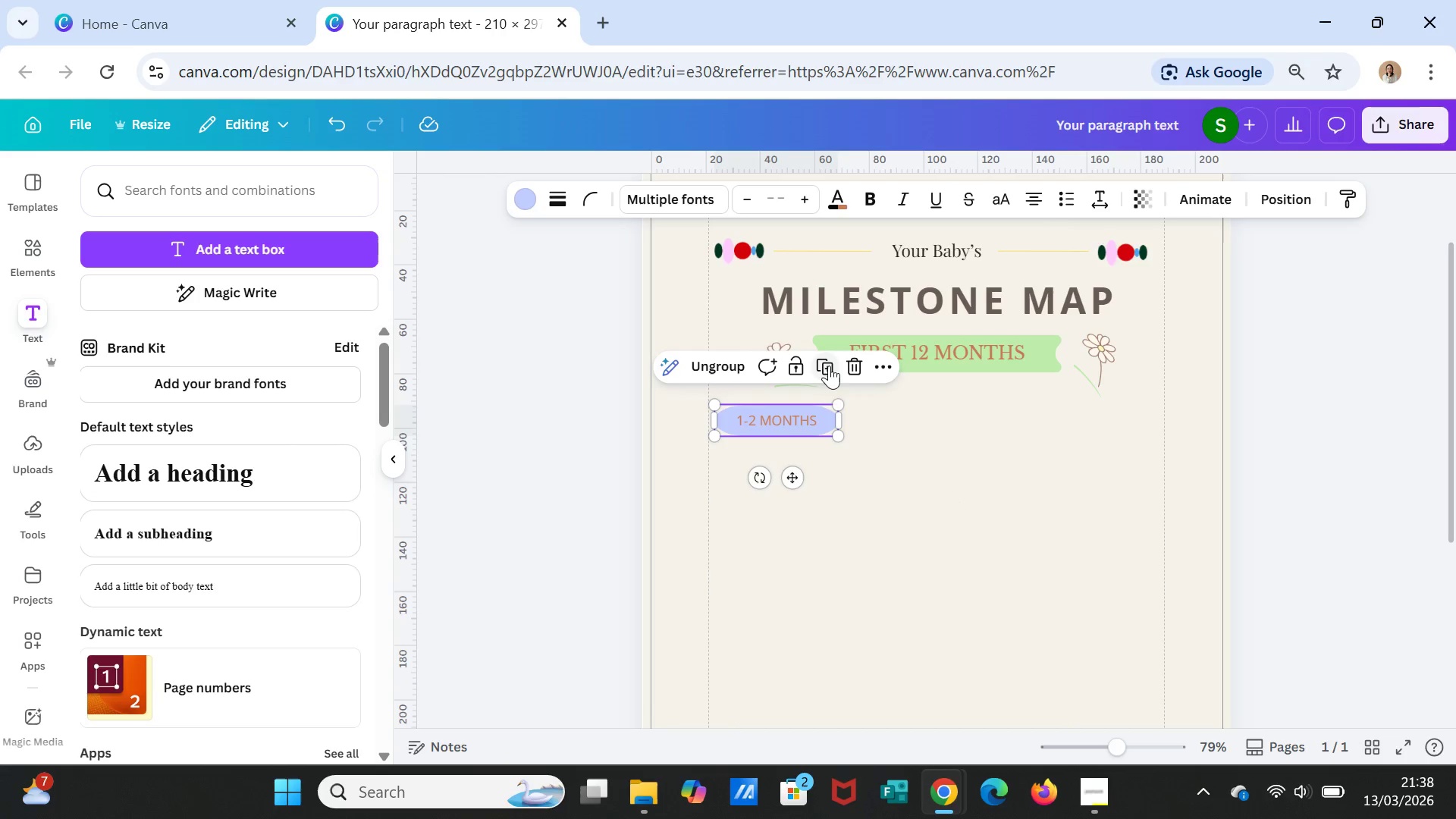 
double_click([827, 363])
 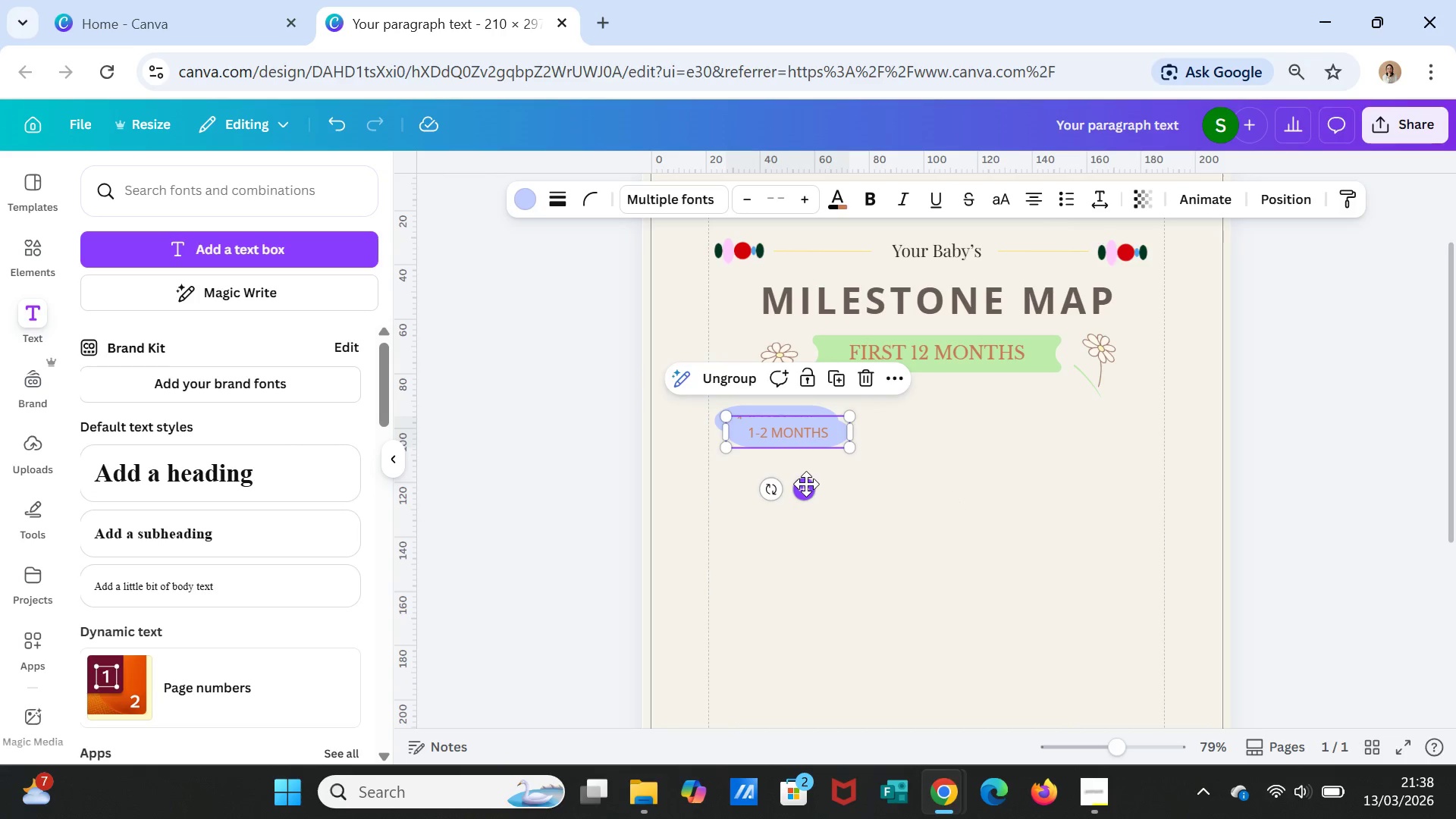 
left_click_drag(start_coordinate=[806, 485], to_coordinate=[818, 485])
 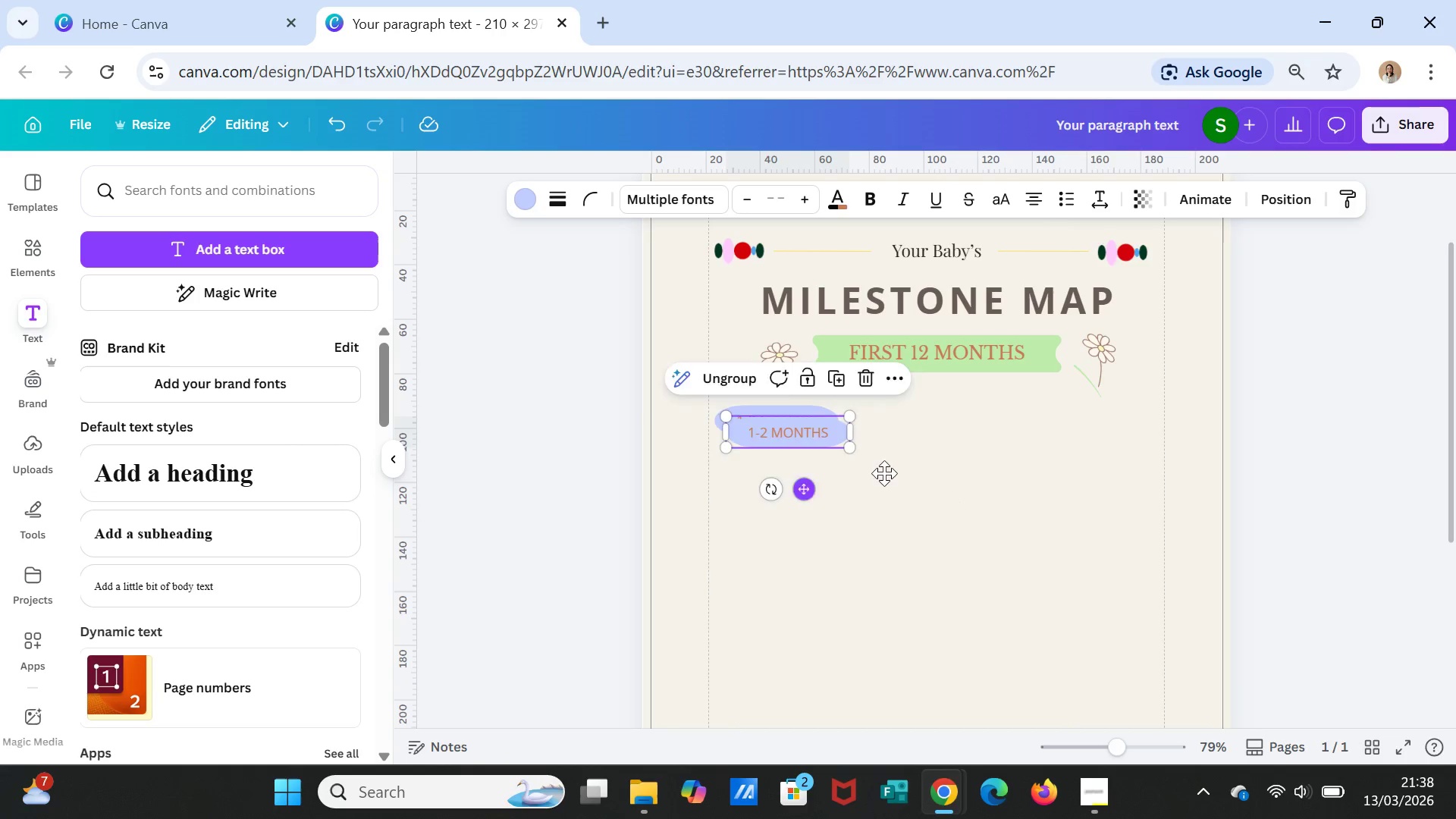 
left_click_drag(start_coordinate=[847, 482], to_coordinate=[955, 463])
 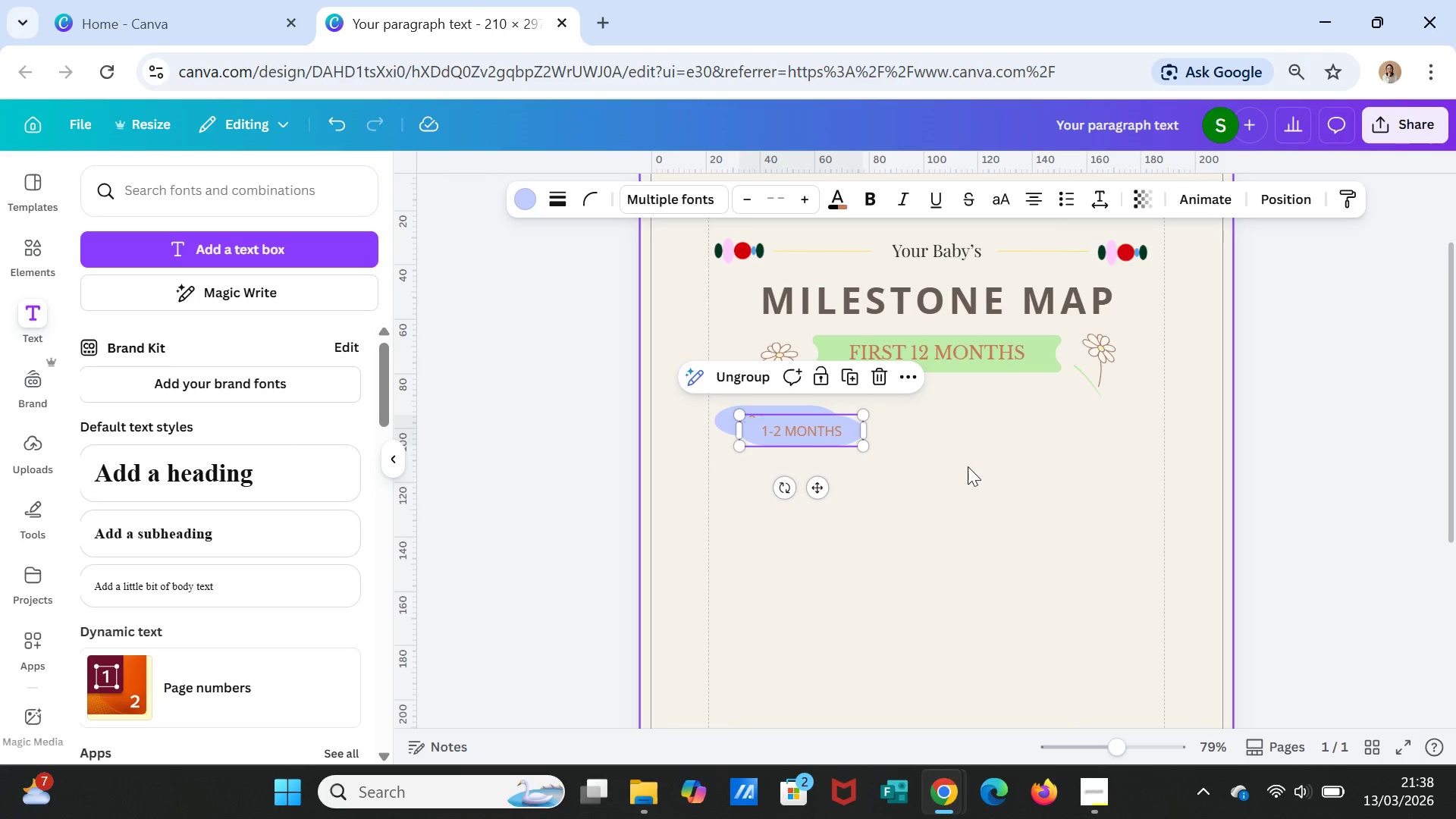 
left_click_drag(start_coordinate=[955, 463], to_coordinate=[1021, 467])
 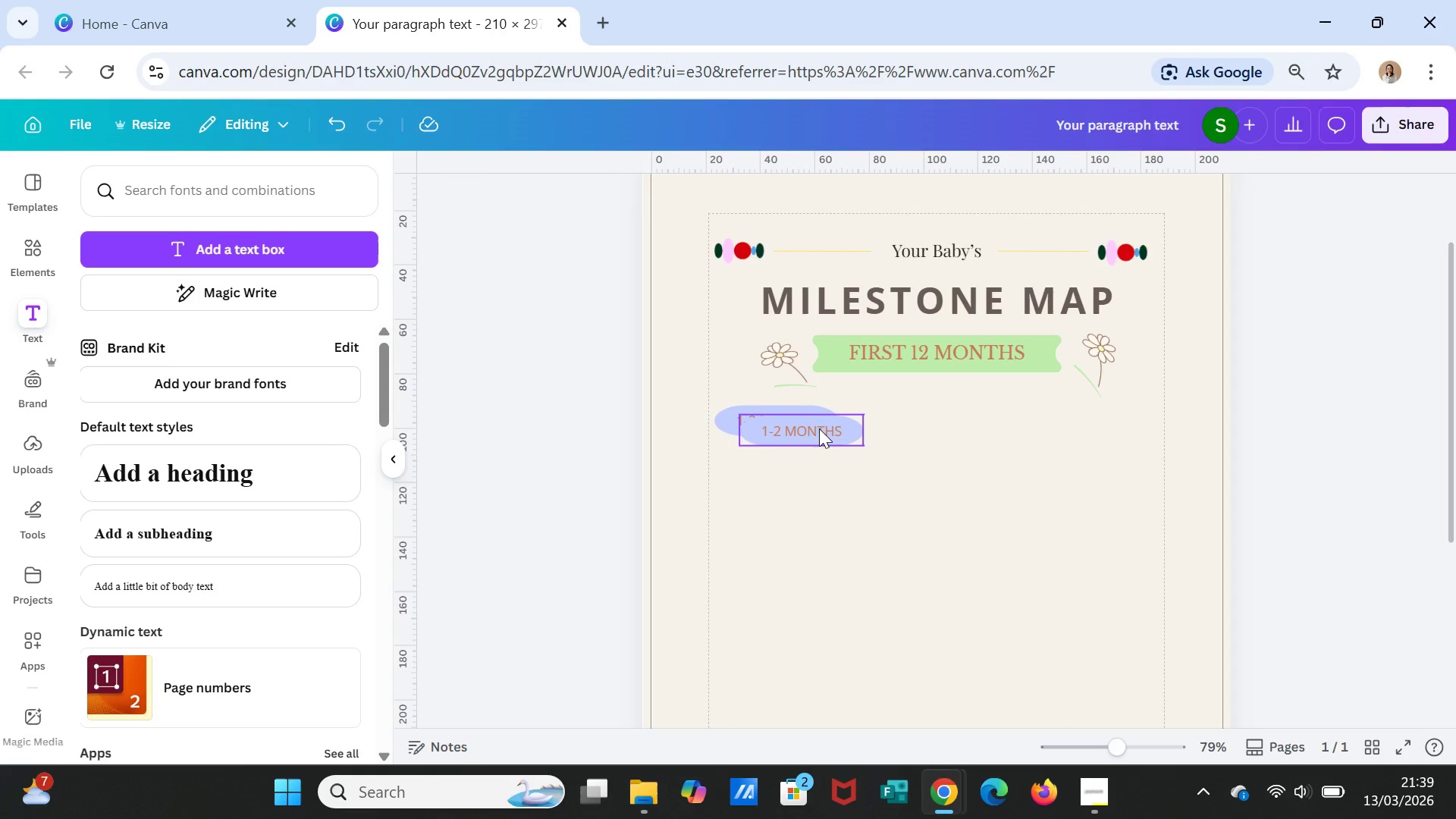 
left_click([821, 433])
 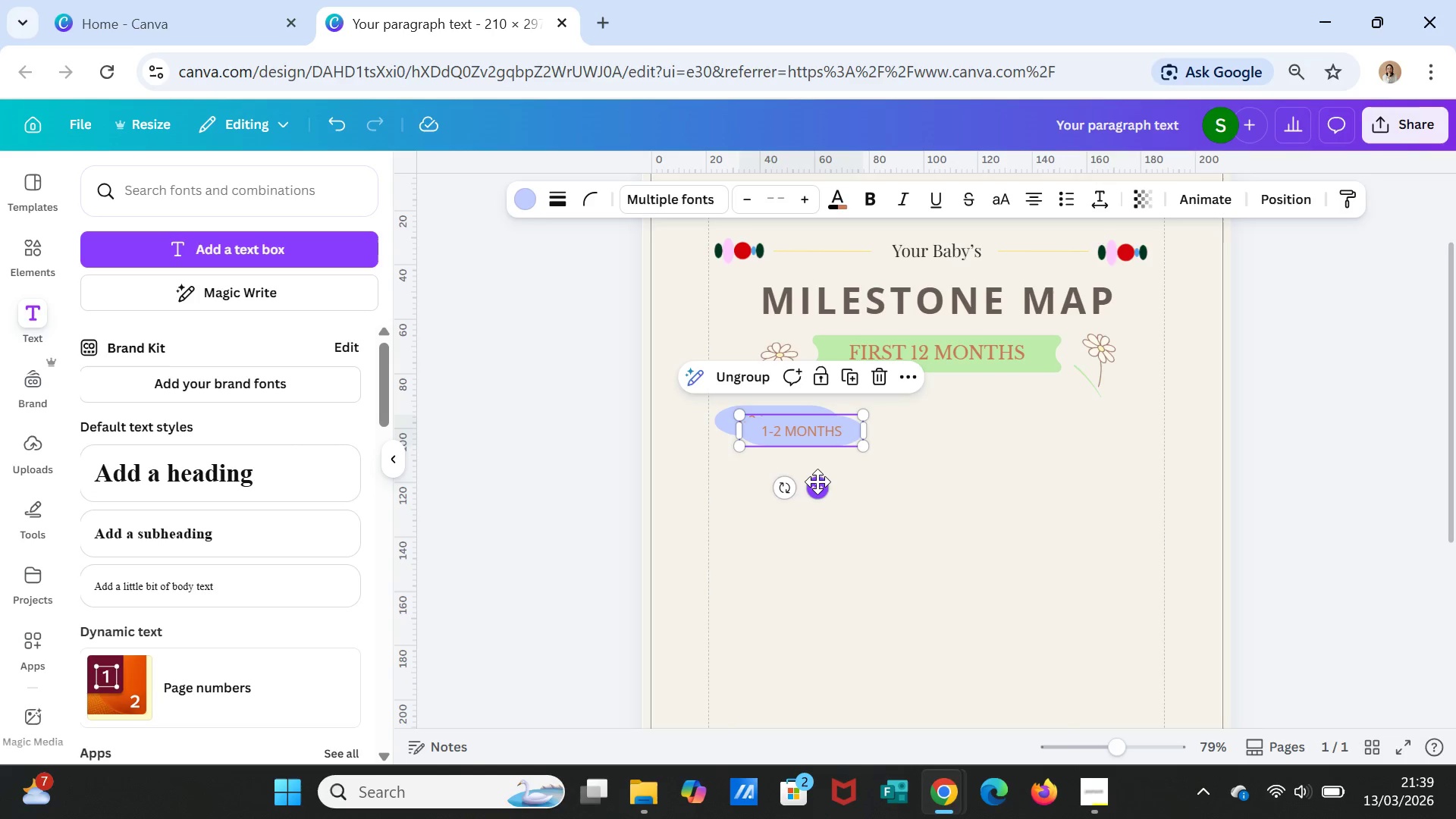 
left_click_drag(start_coordinate=[817, 484], to_coordinate=[952, 475])
 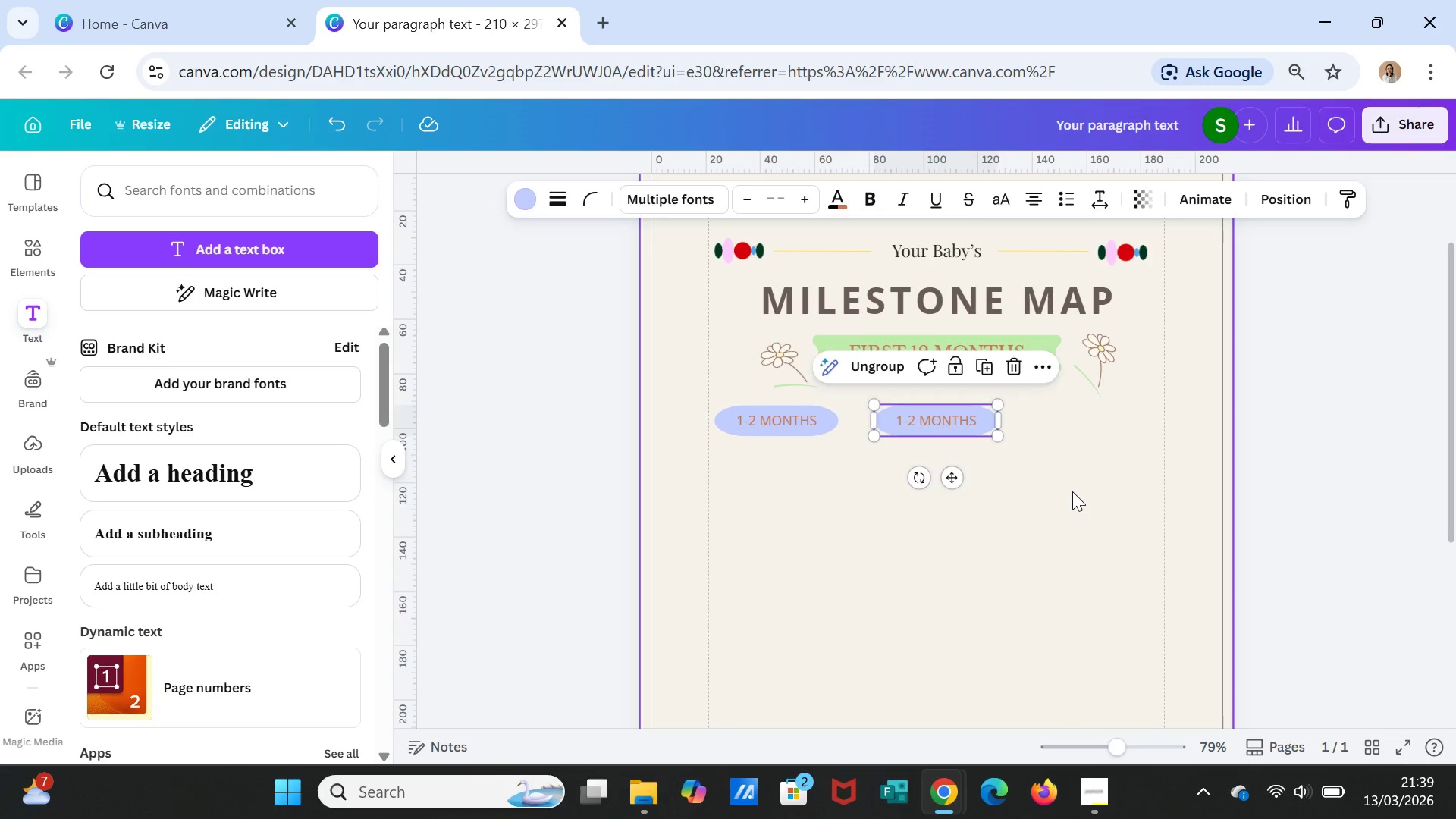 
left_click([1072, 491])
 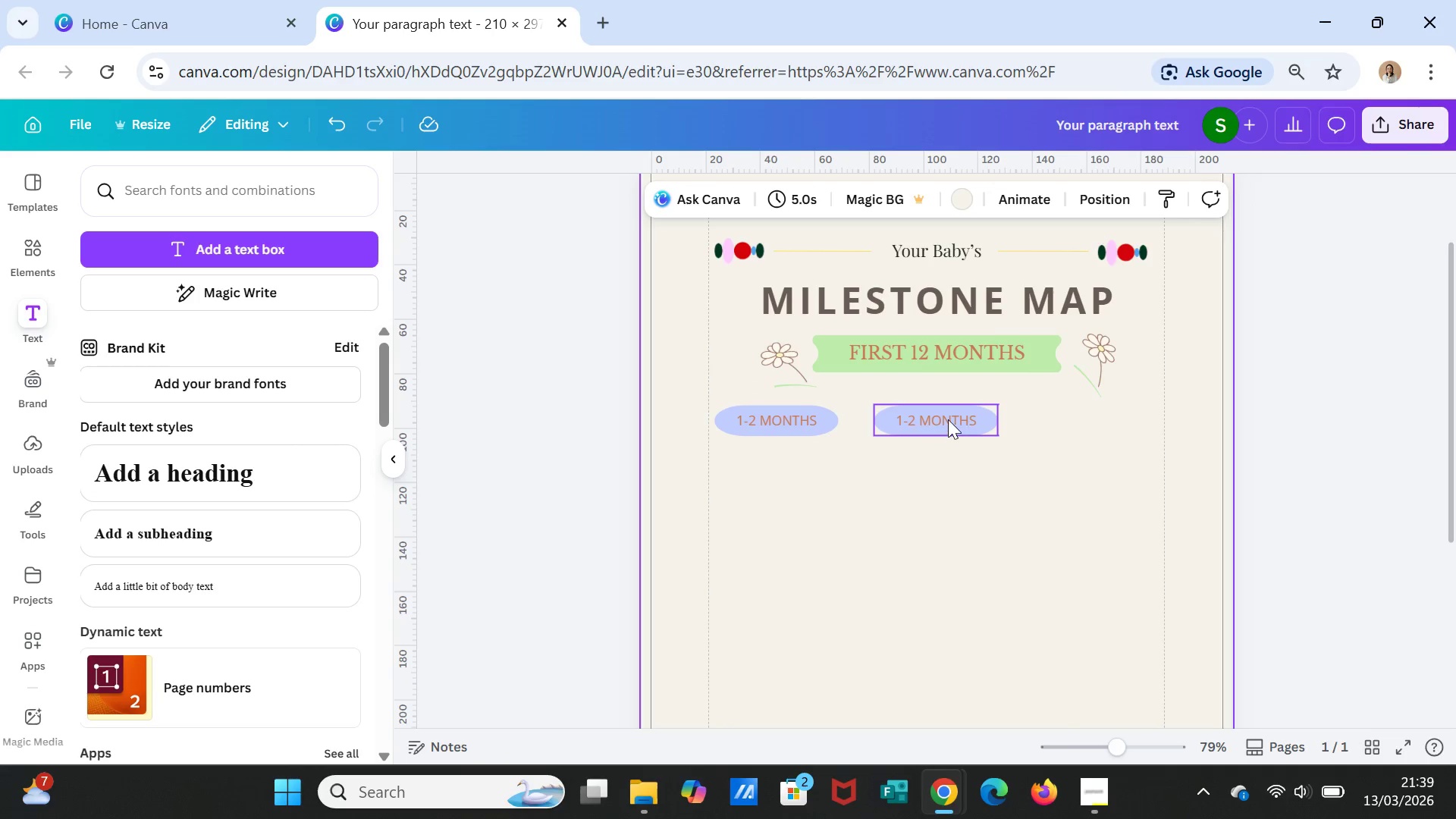 
left_click([948, 417])
 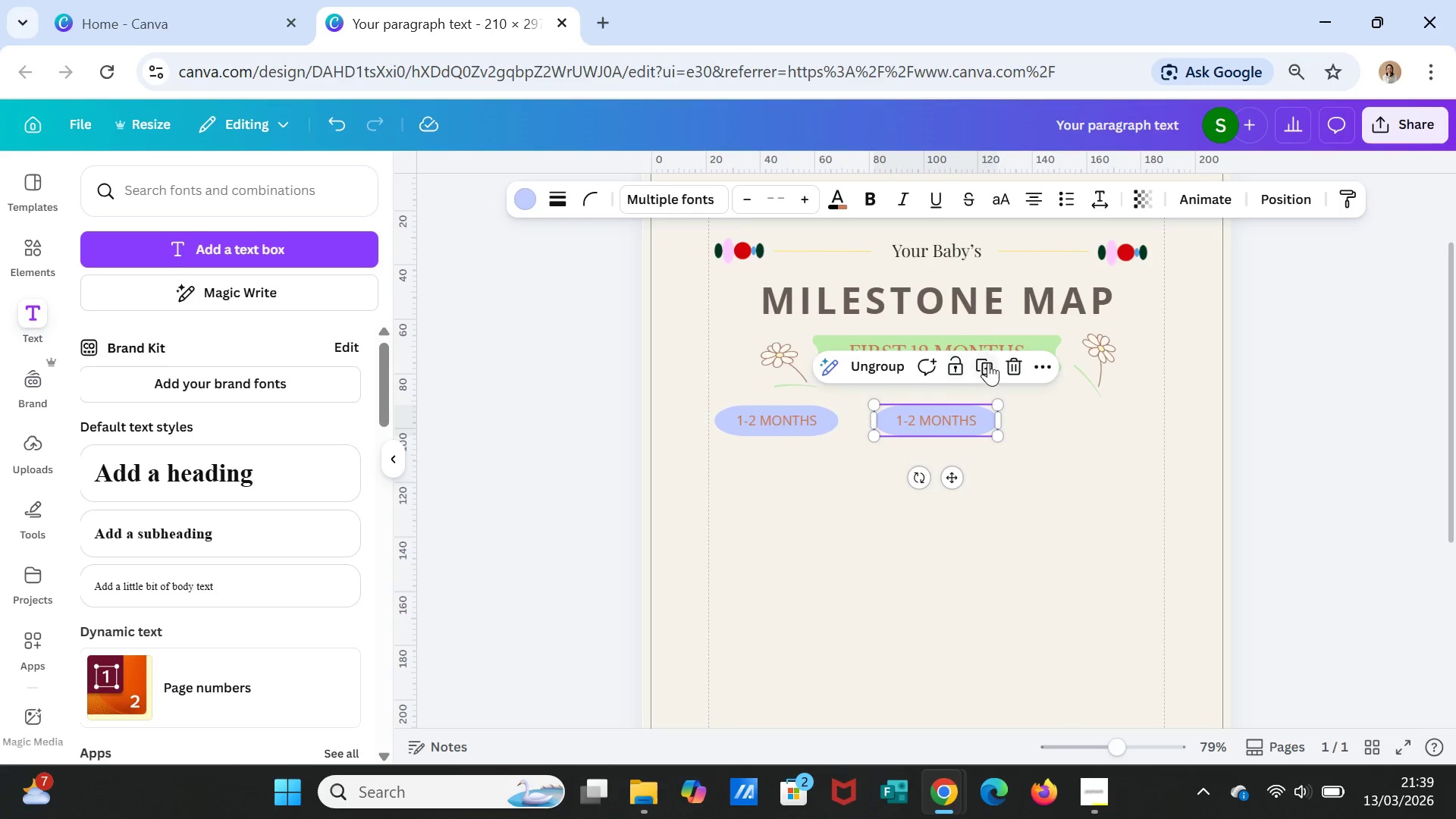 
left_click([988, 362])
 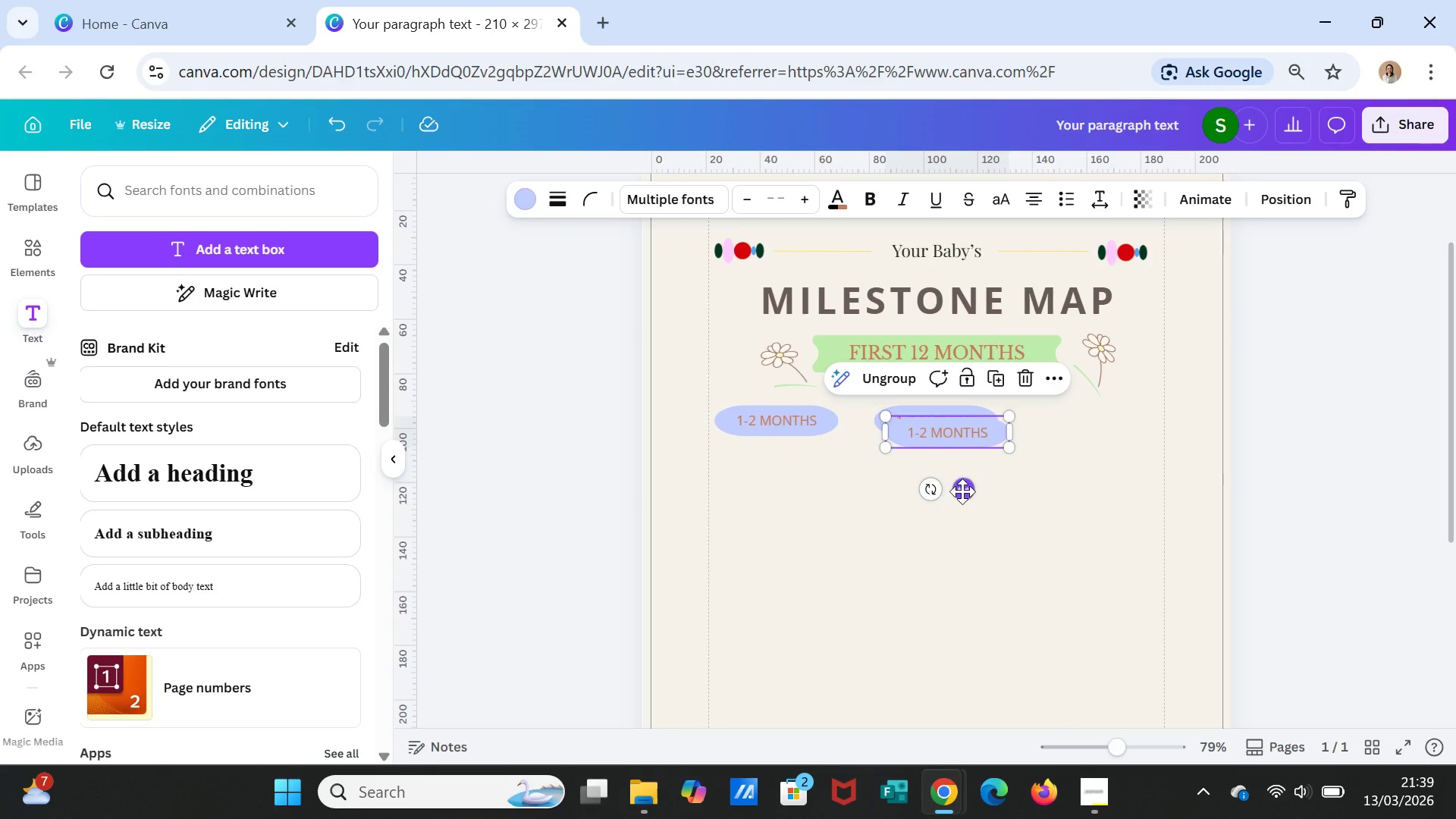 
left_click_drag(start_coordinate=[962, 492], to_coordinate=[1097, 482])
 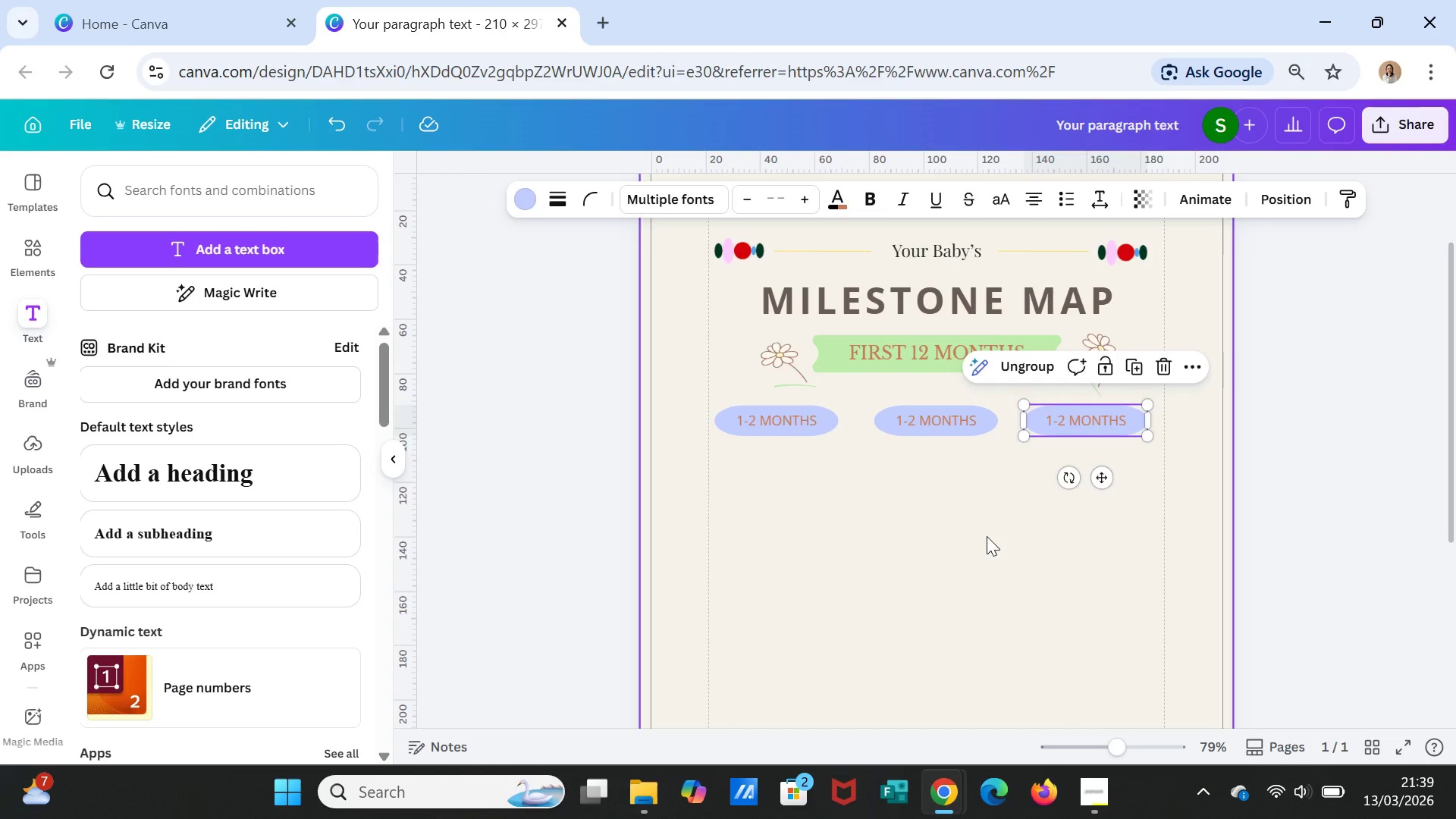 
left_click([987, 536])
 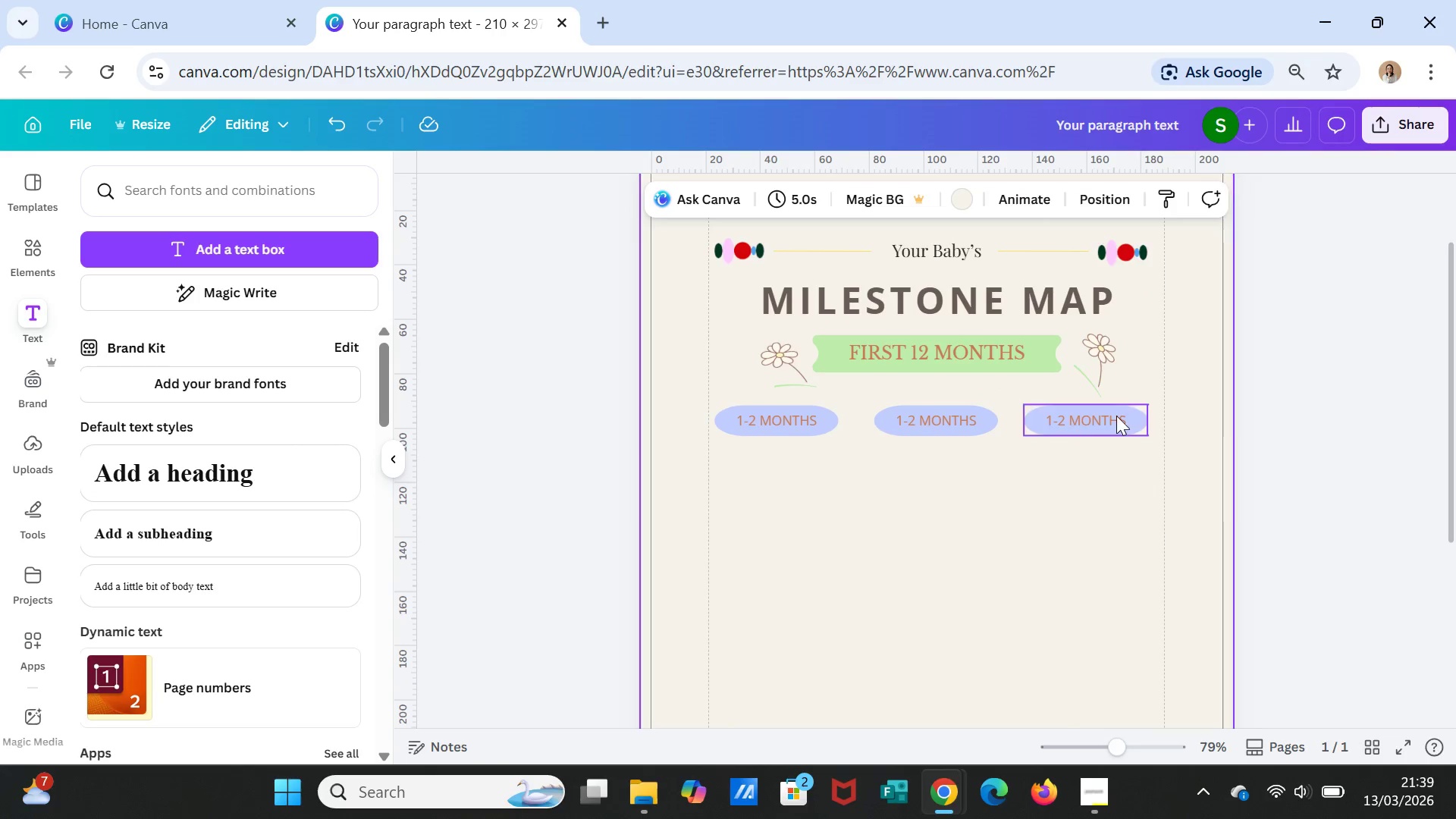 
left_click([1116, 416])
 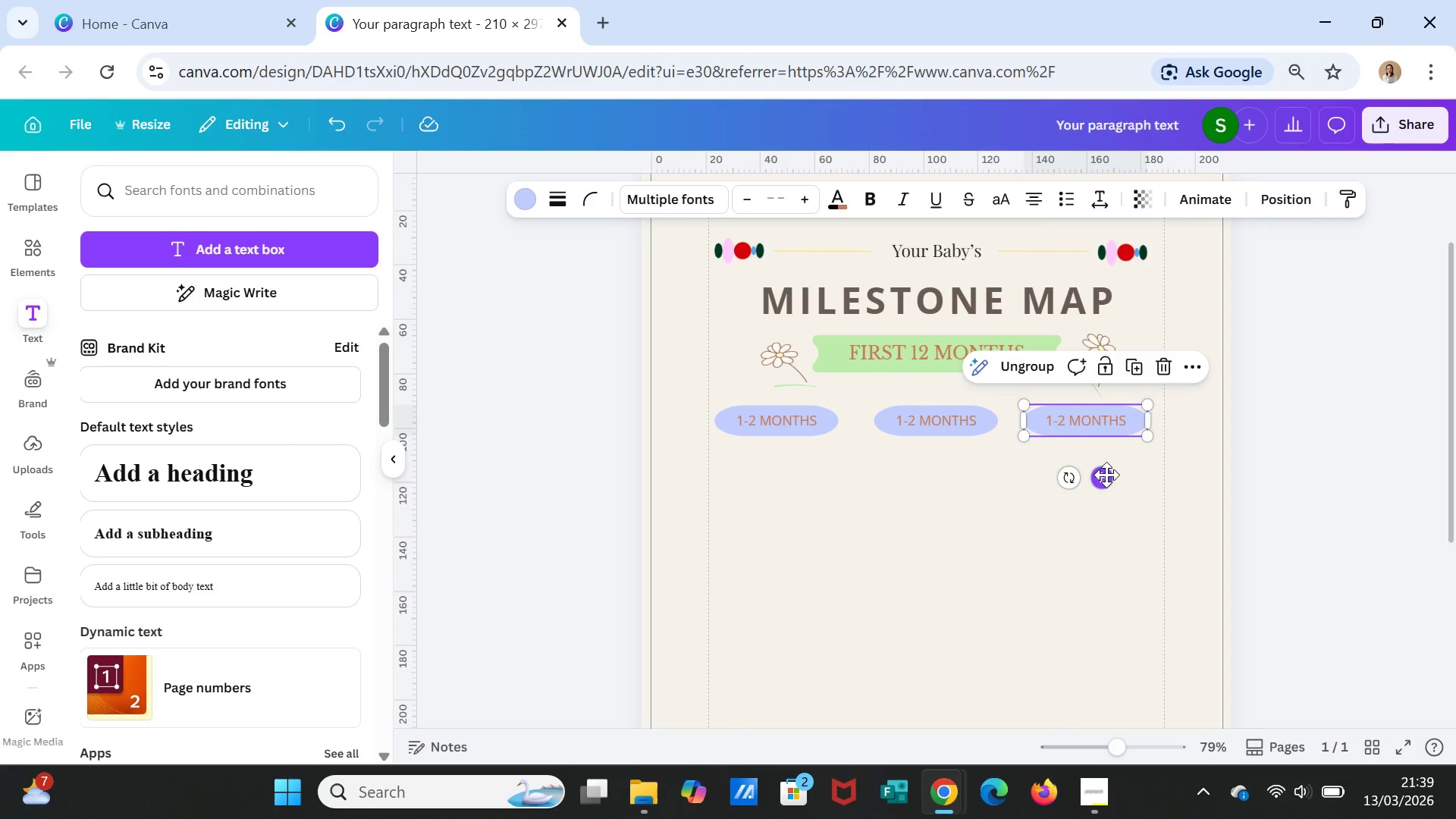 
left_click_drag(start_coordinate=[1106, 475], to_coordinate=[1115, 476])
 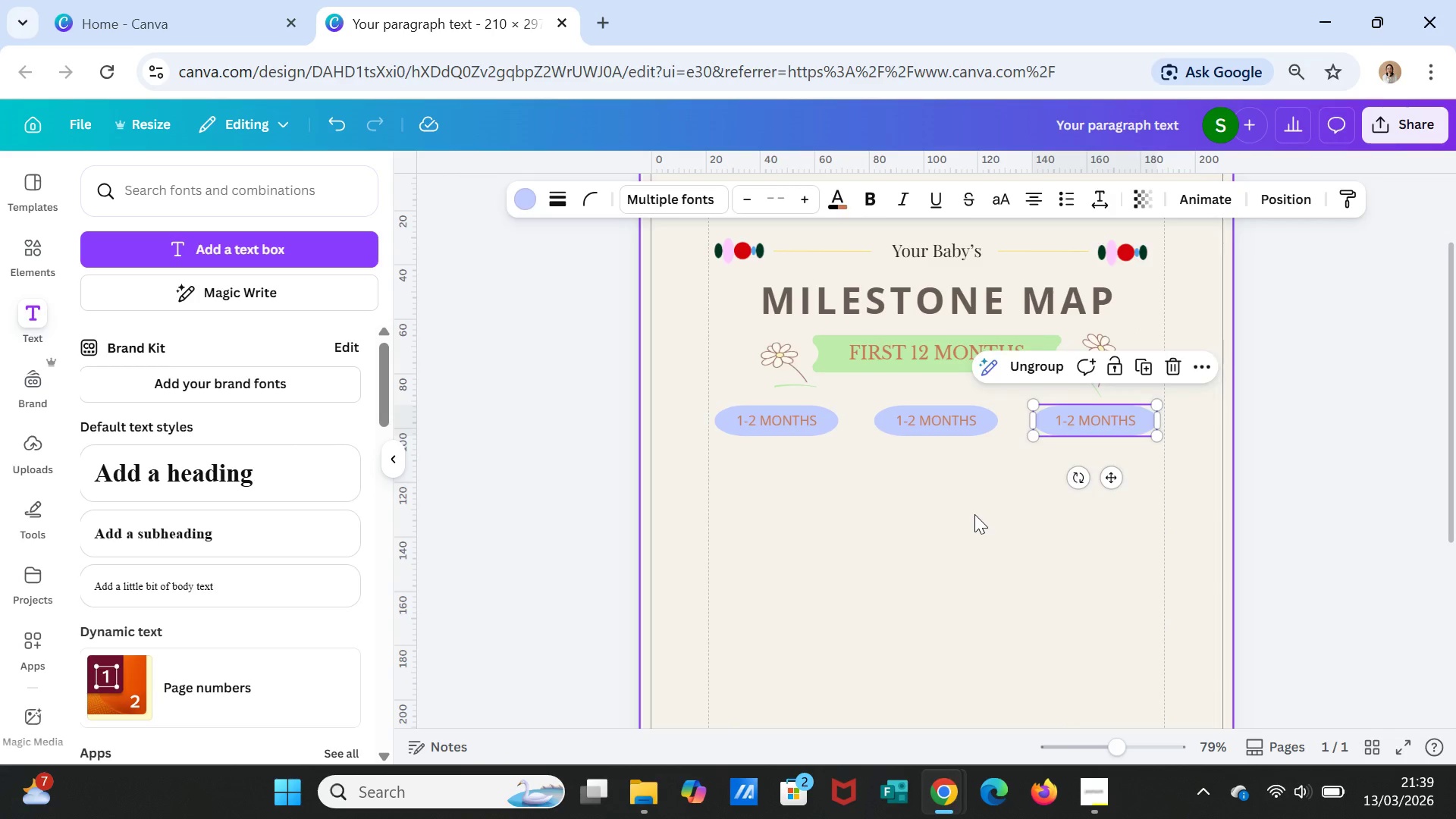 
double_click([974, 514])
 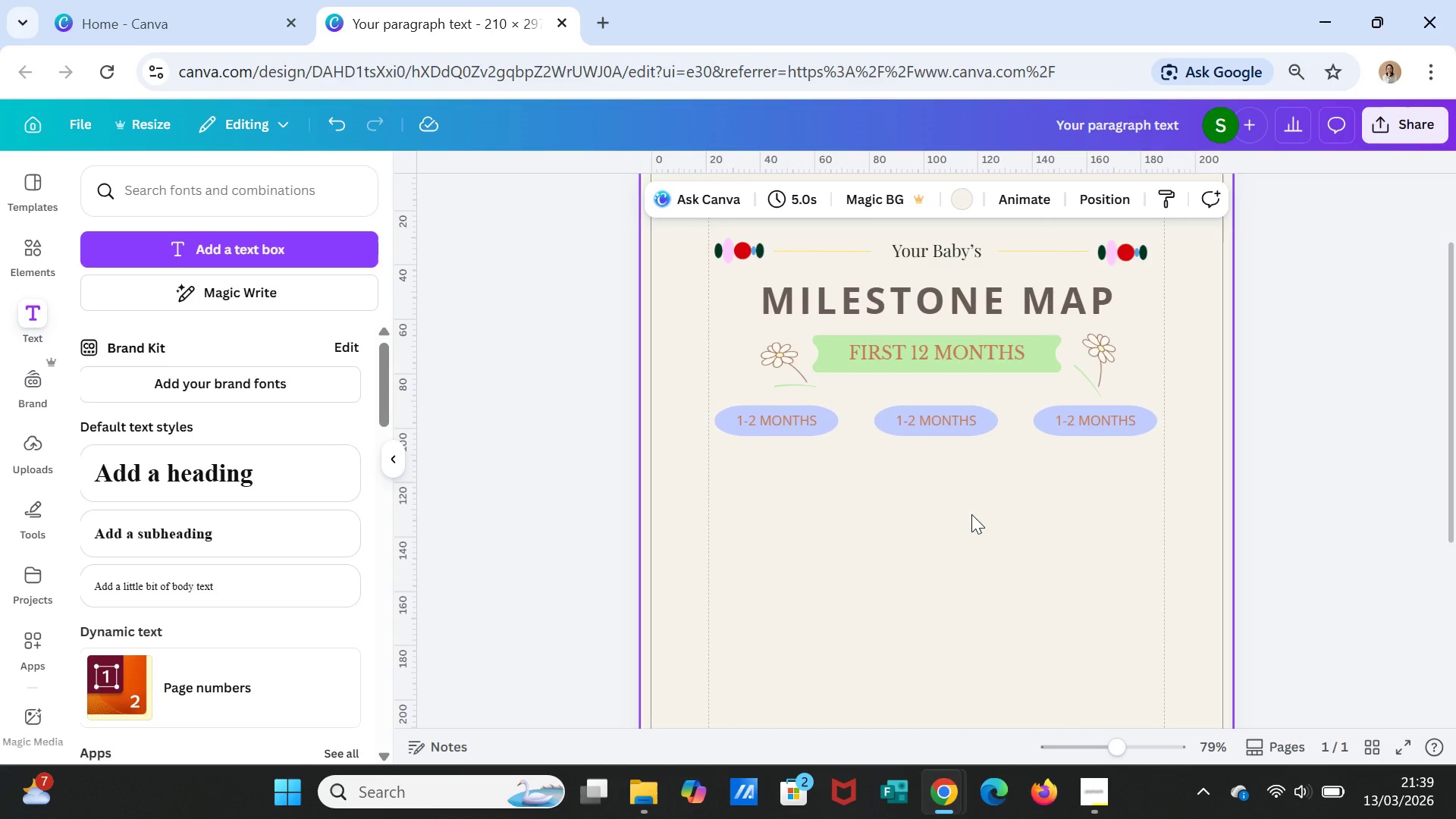 
wait(5.91)
 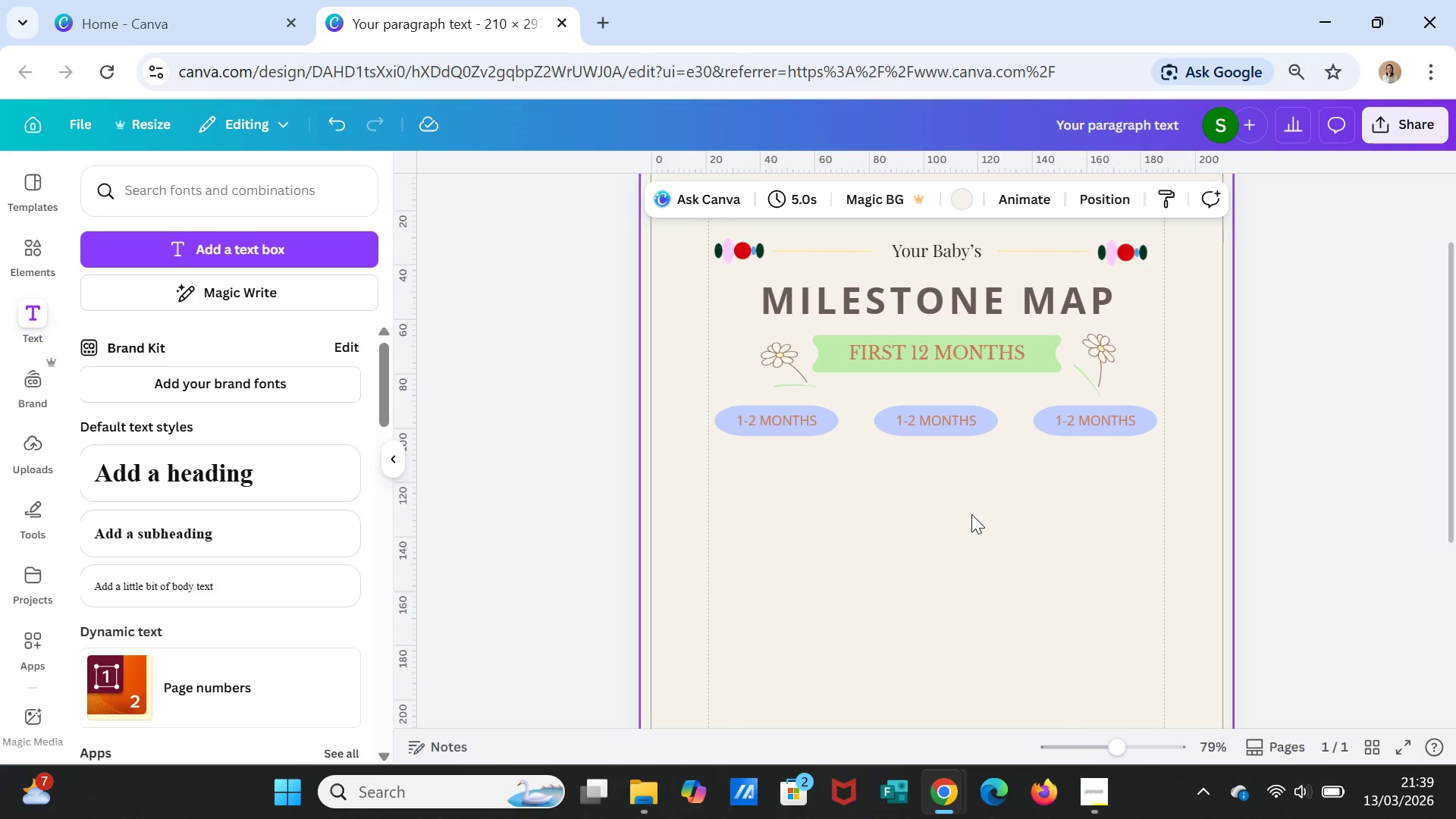 
scroll: coordinate [1007, 617], scroll_direction: down, amount: 3.0
 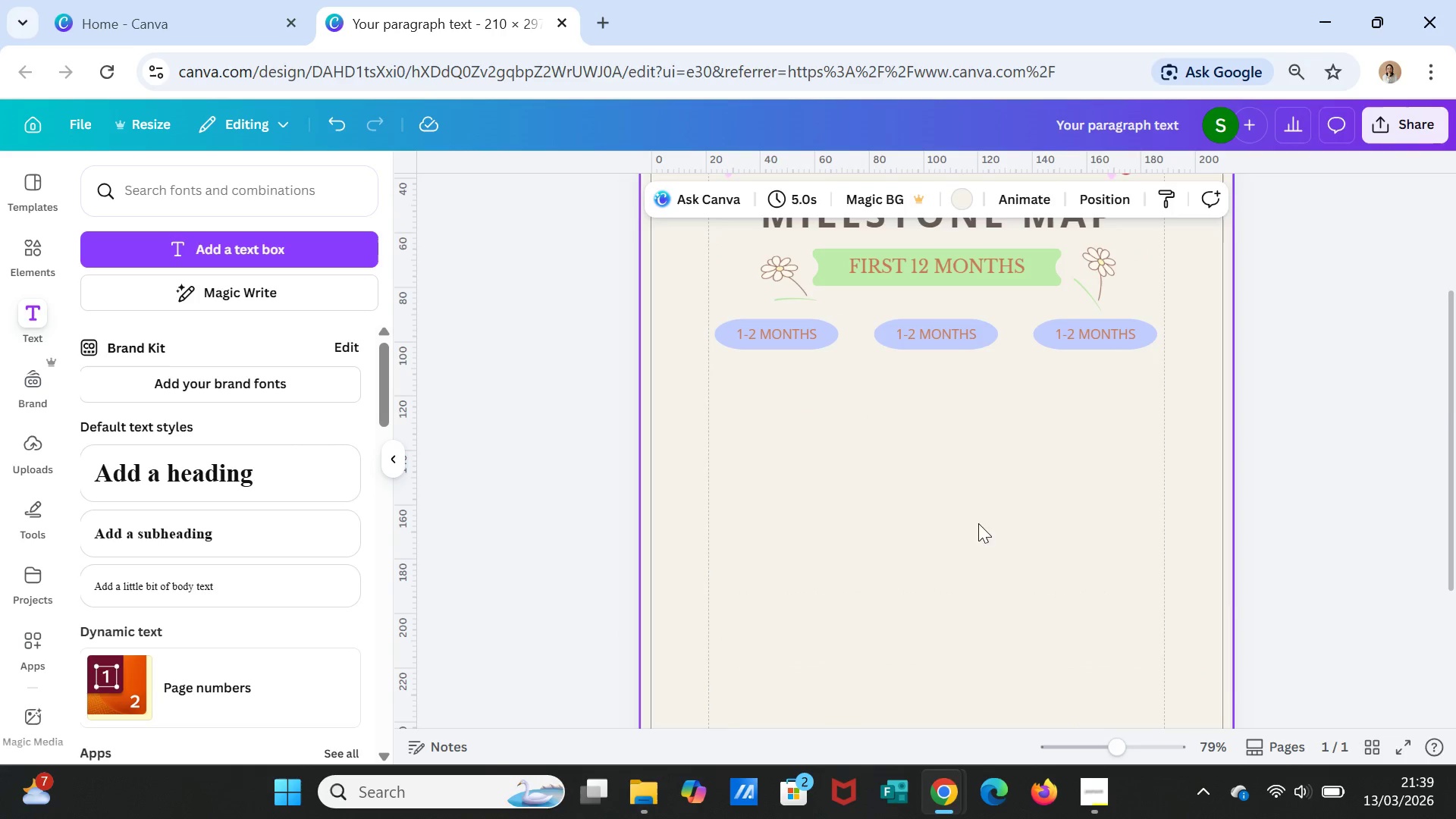 
wait(5.29)
 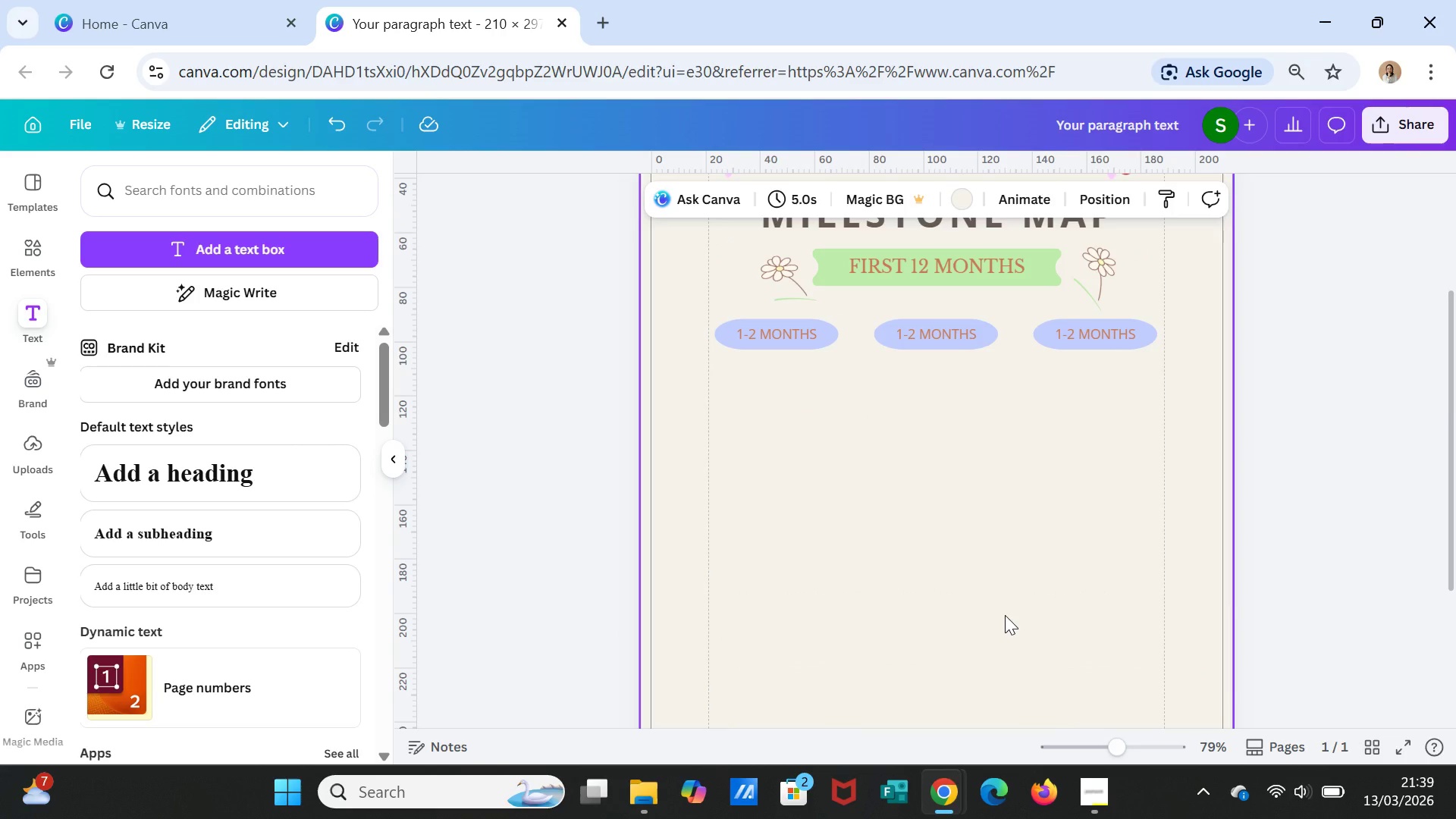 
double_click([937, 331])
 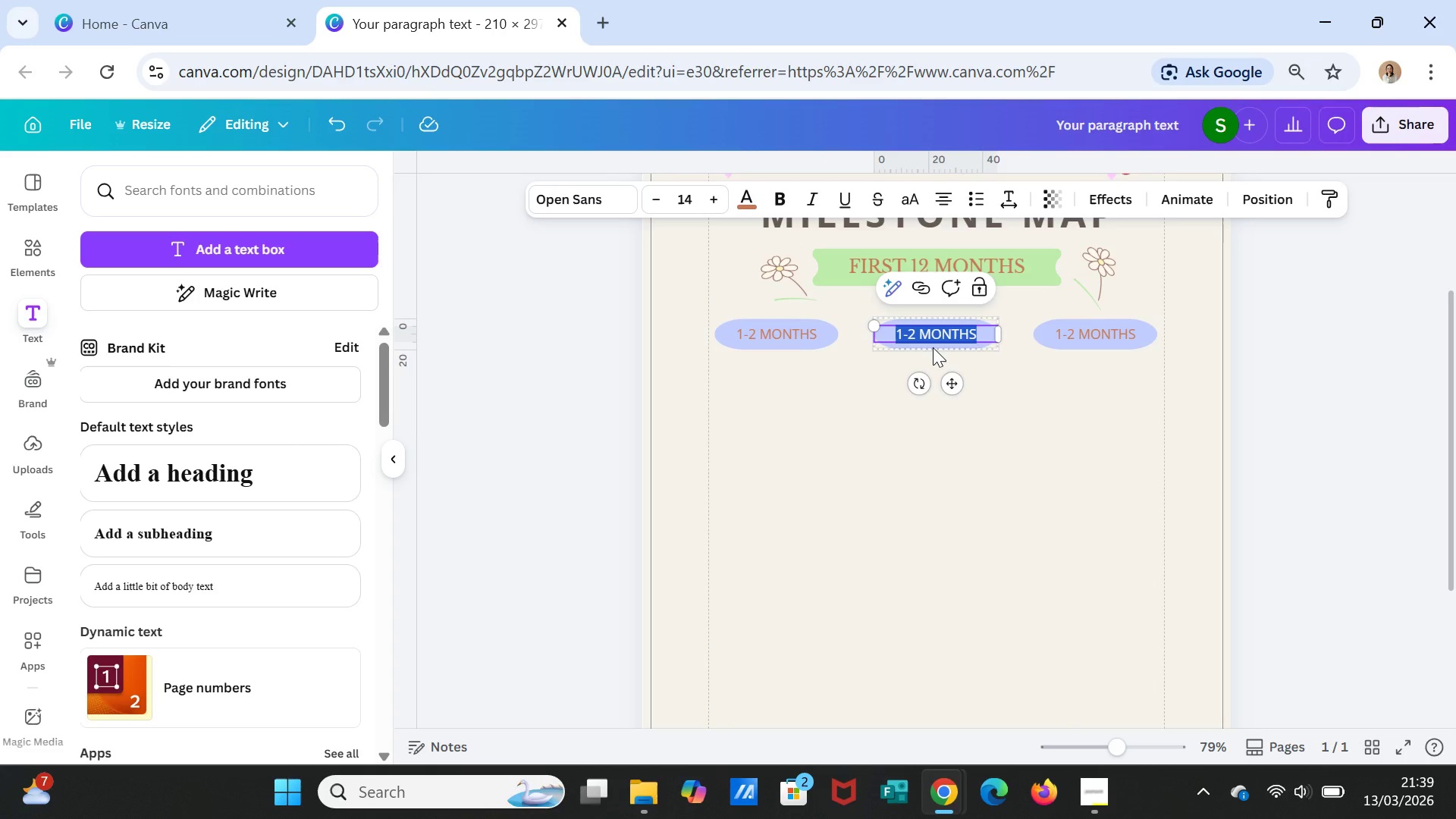 
type(3-4 MONTHS)
 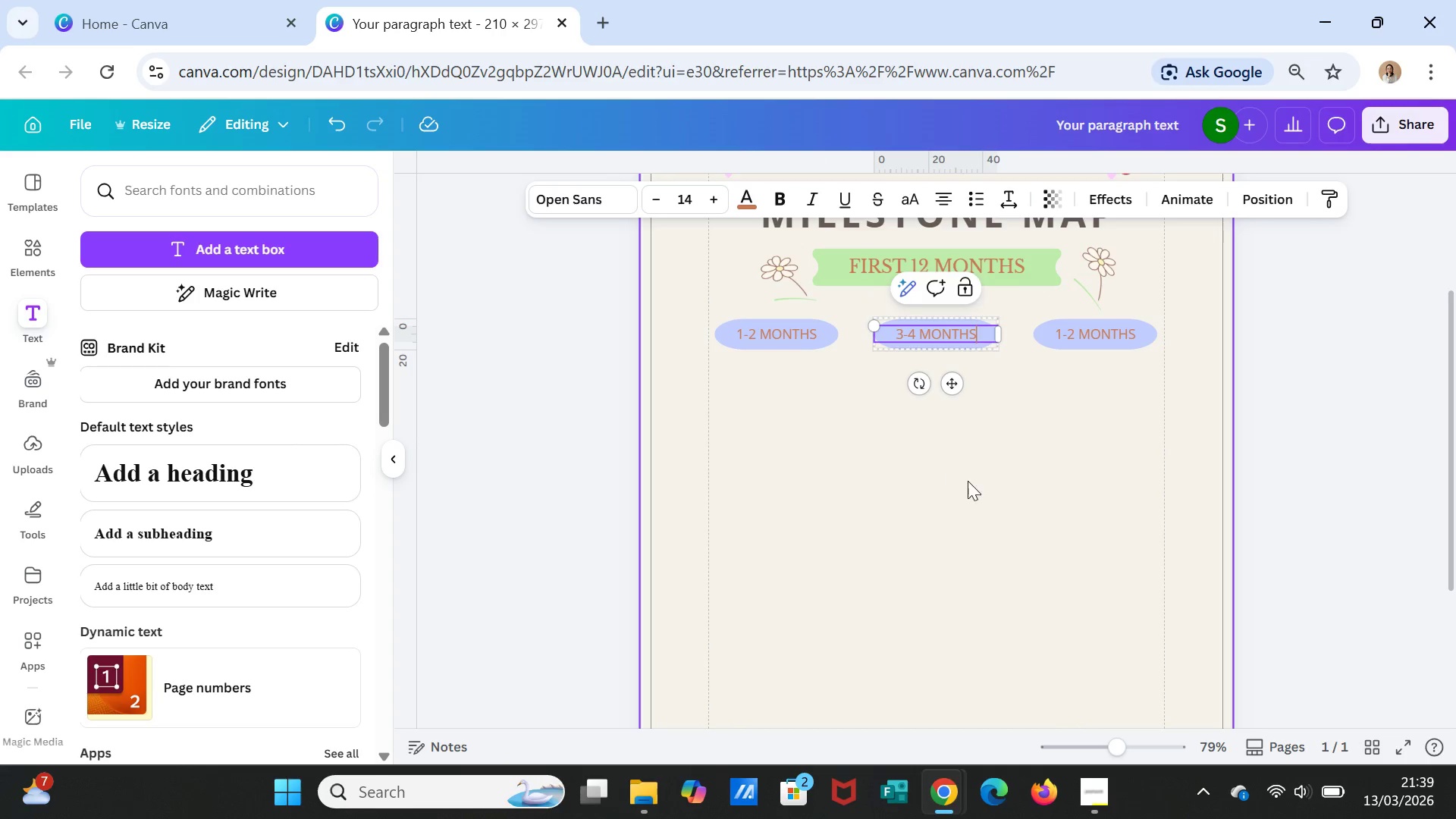 
left_click([1043, 470])
 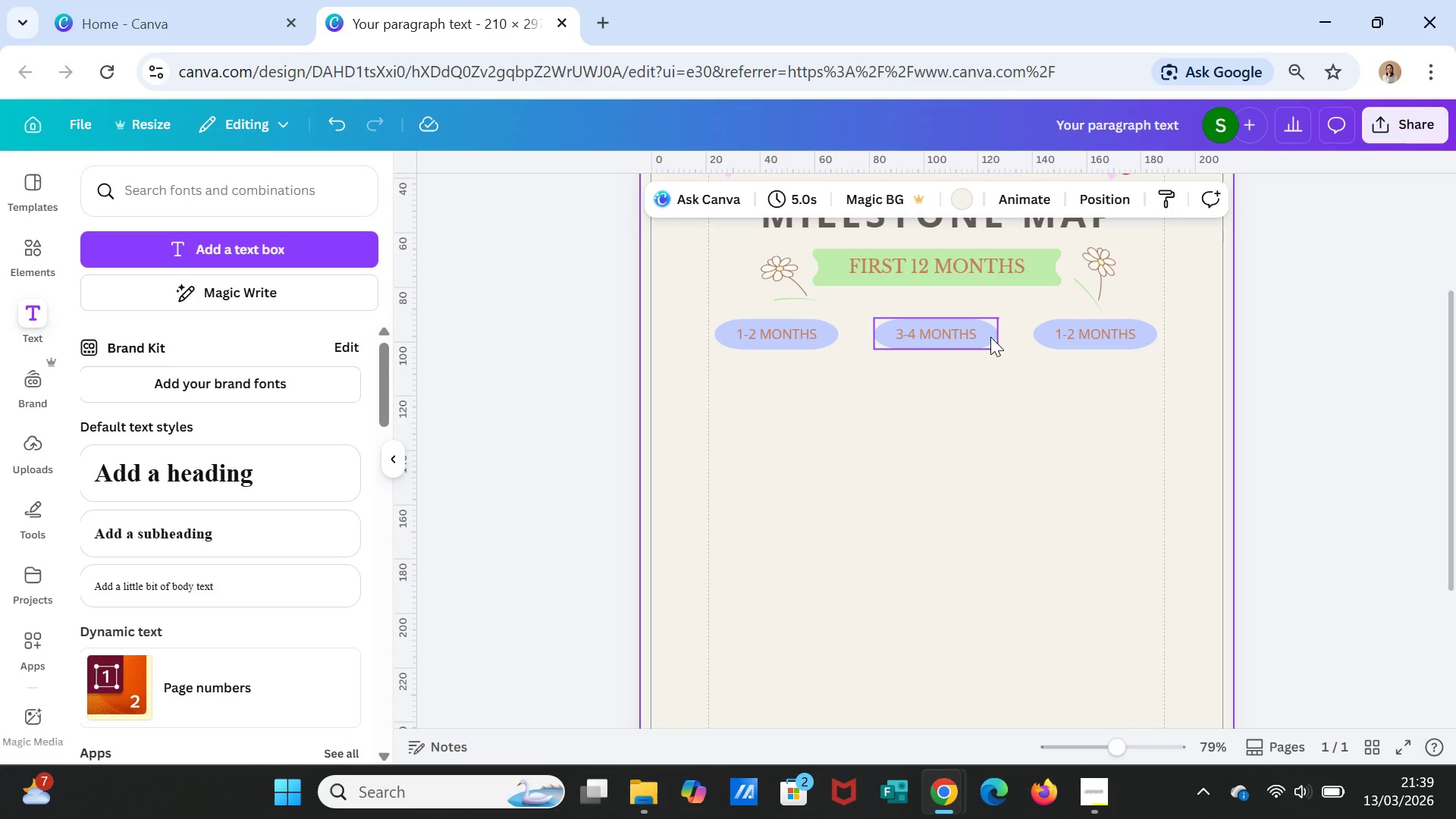 
left_click([990, 337])
 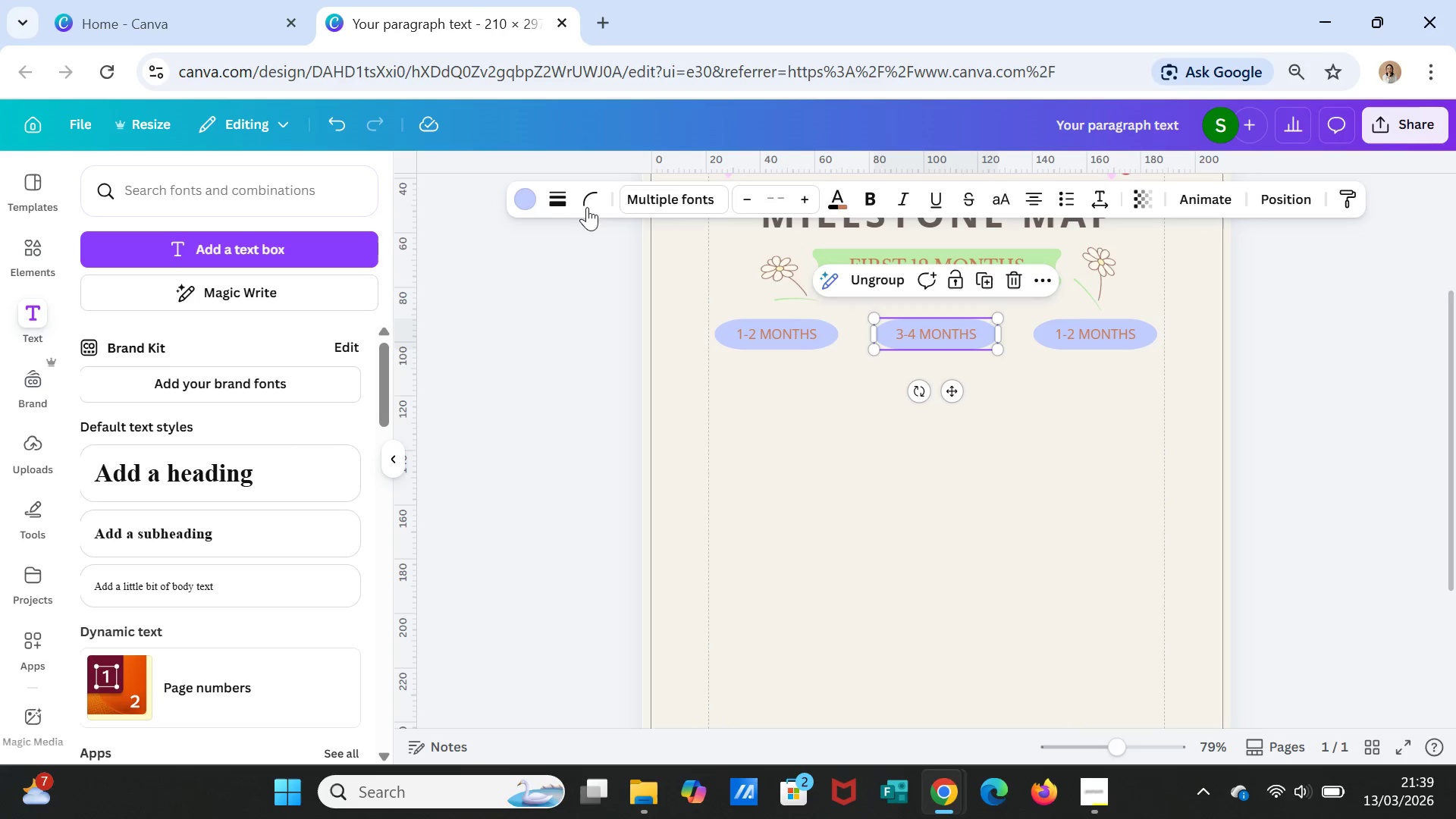 
left_click([519, 196])
 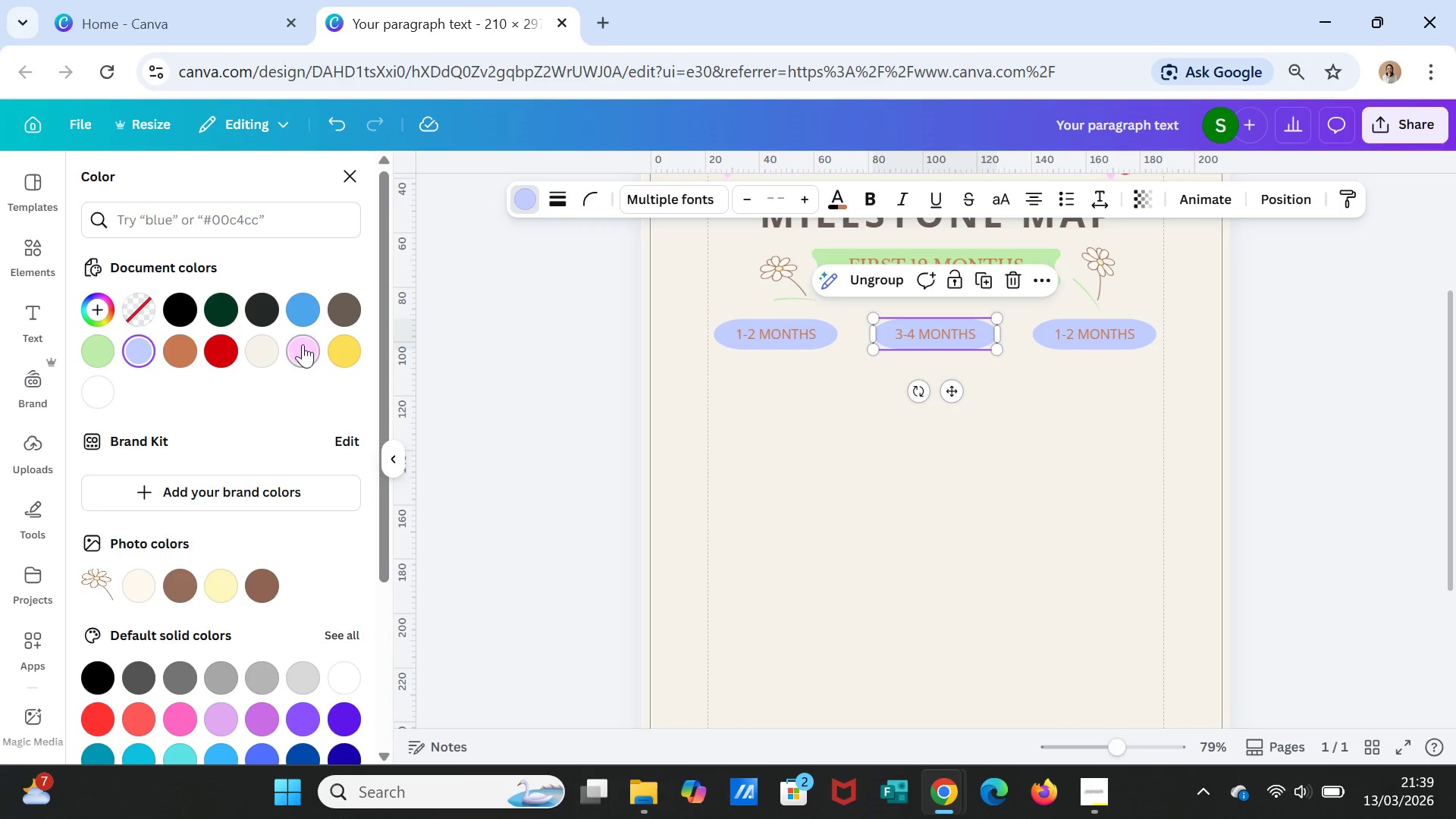 
wait(5.75)
 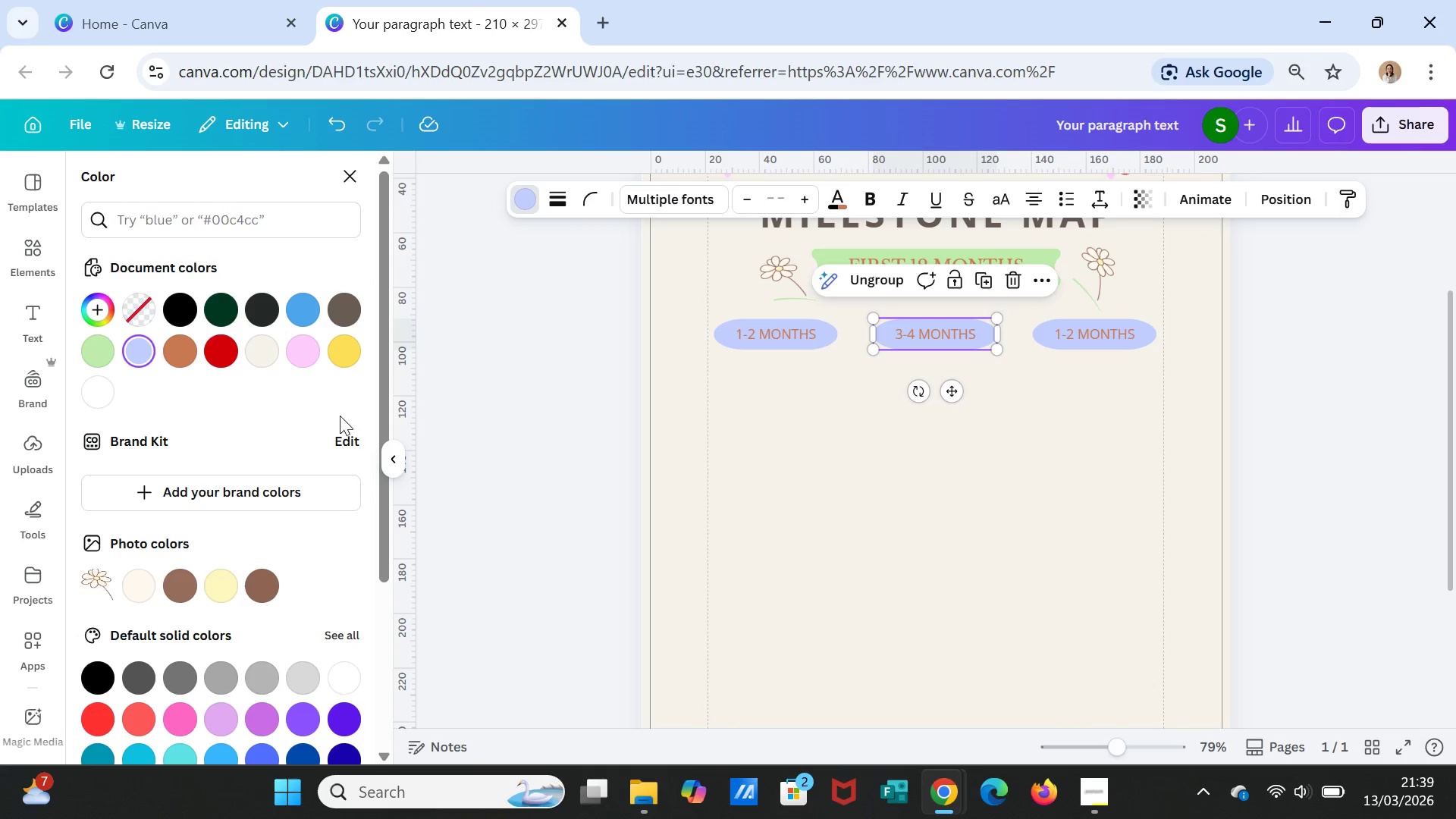 
scroll: coordinate [271, 518], scroll_direction: down, amount: 2.0
 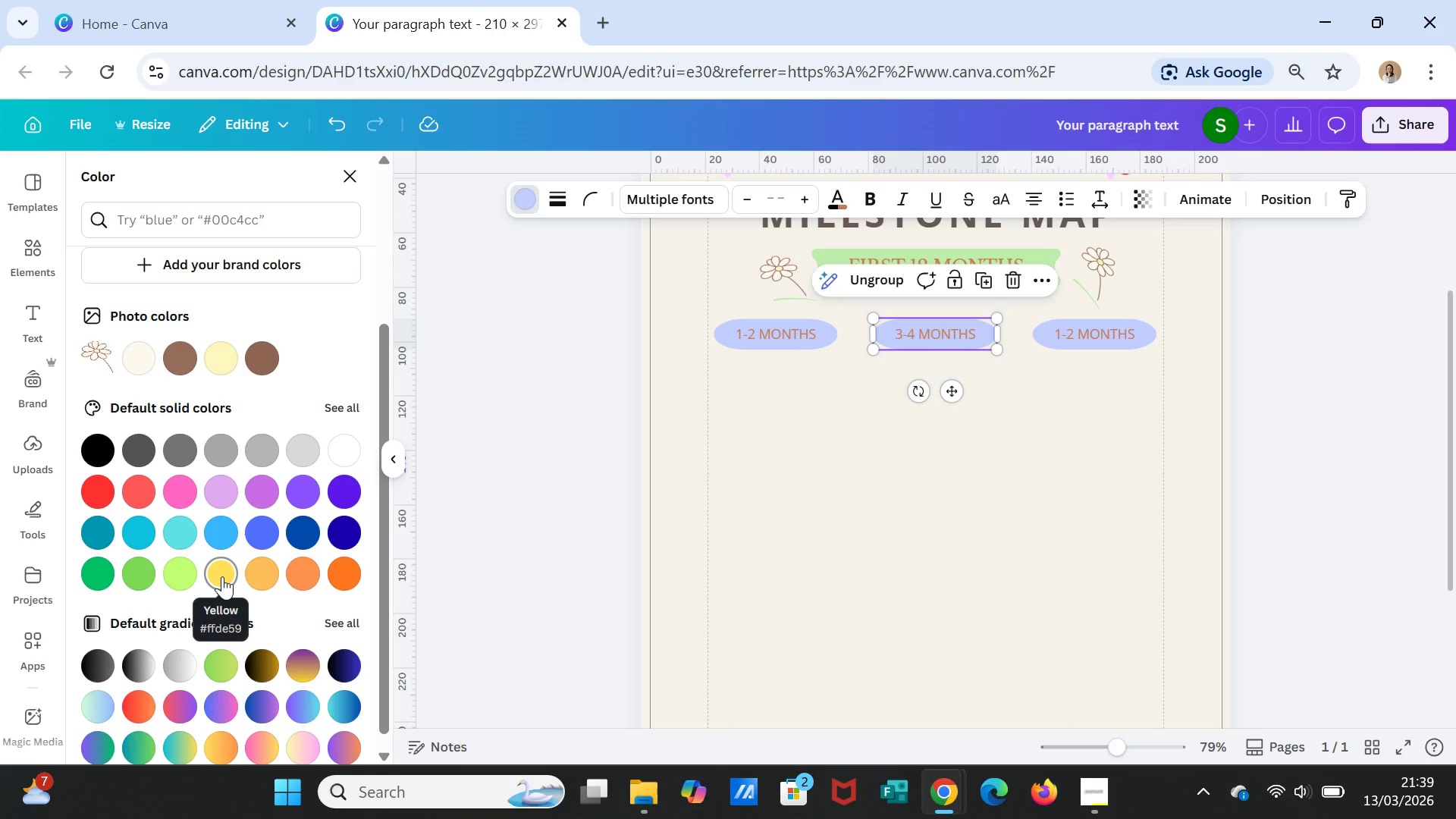 
left_click([221, 576])
 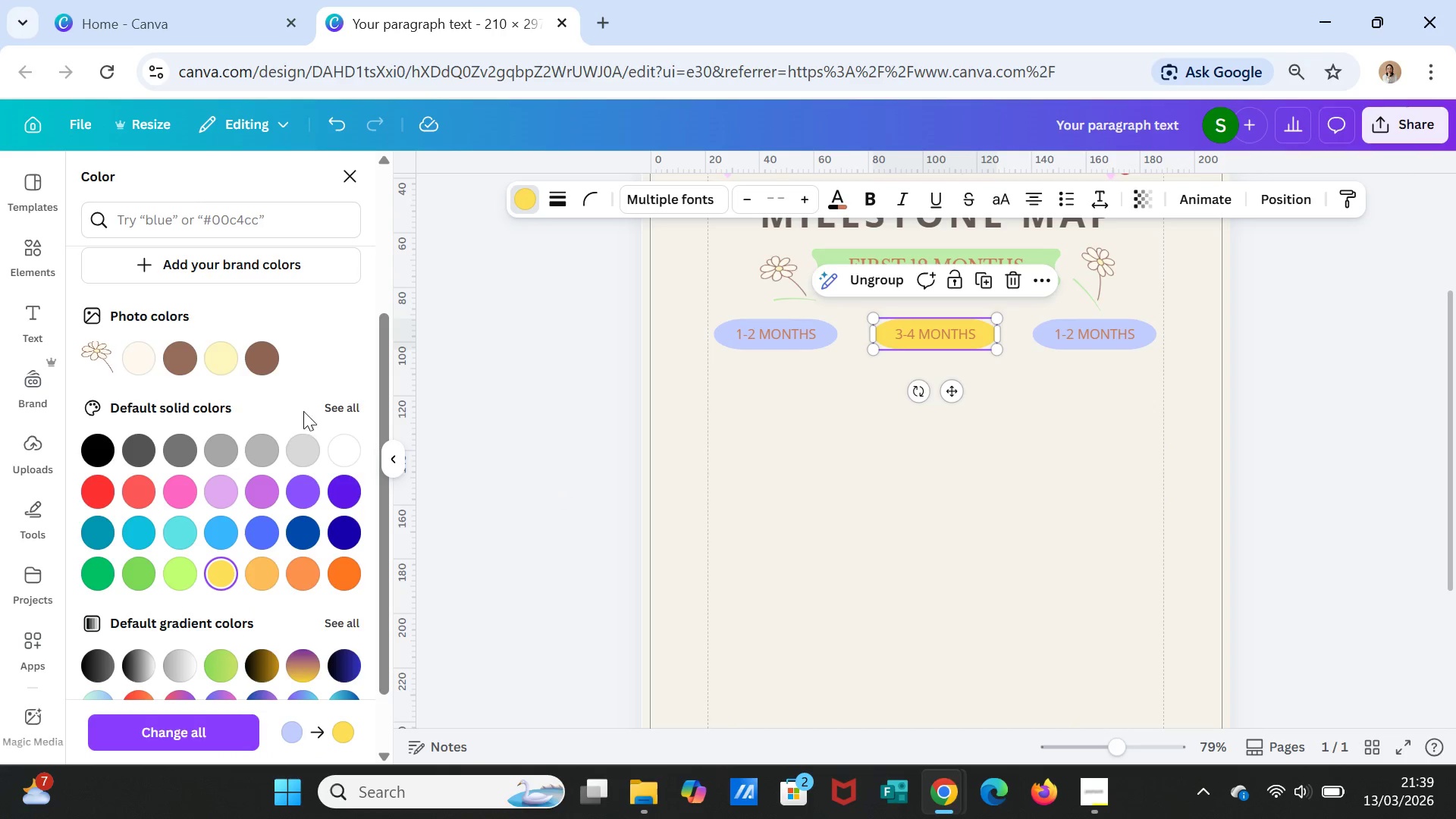 
left_click([338, 405])
 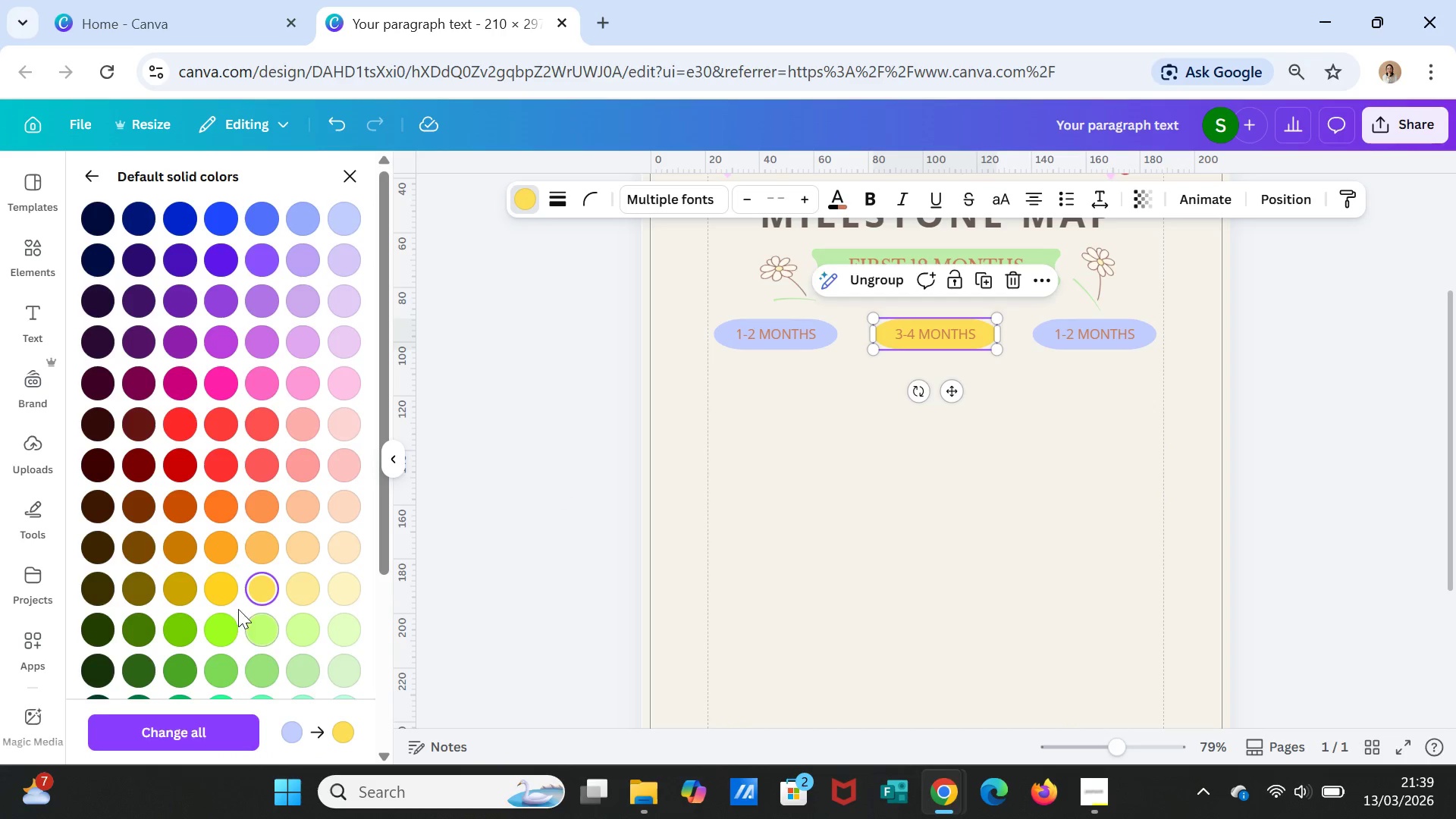 
scroll: coordinate [276, 642], scroll_direction: down, amount: 2.0
 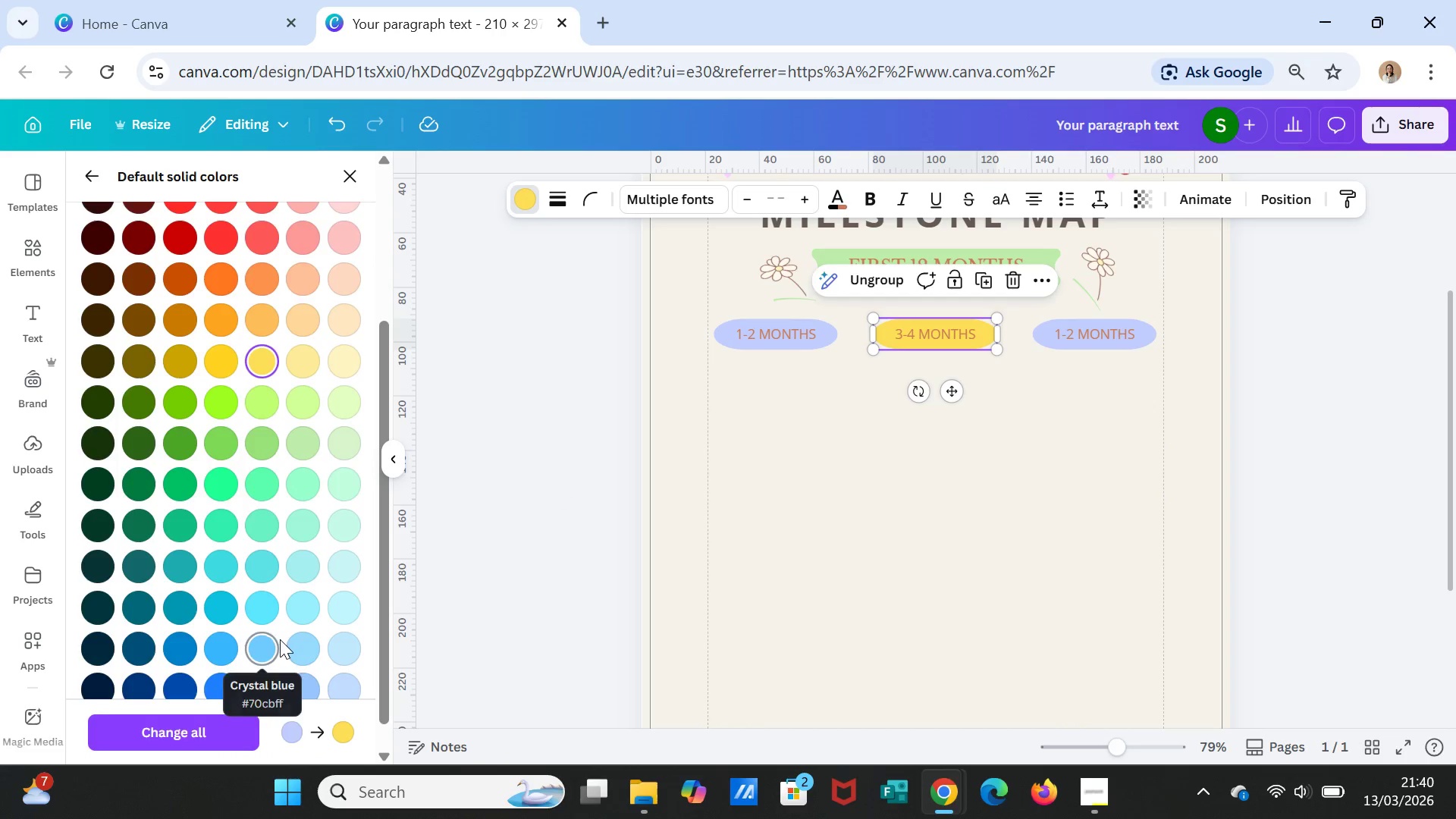 
scroll: coordinate [281, 639], scroll_direction: up, amount: 2.0
 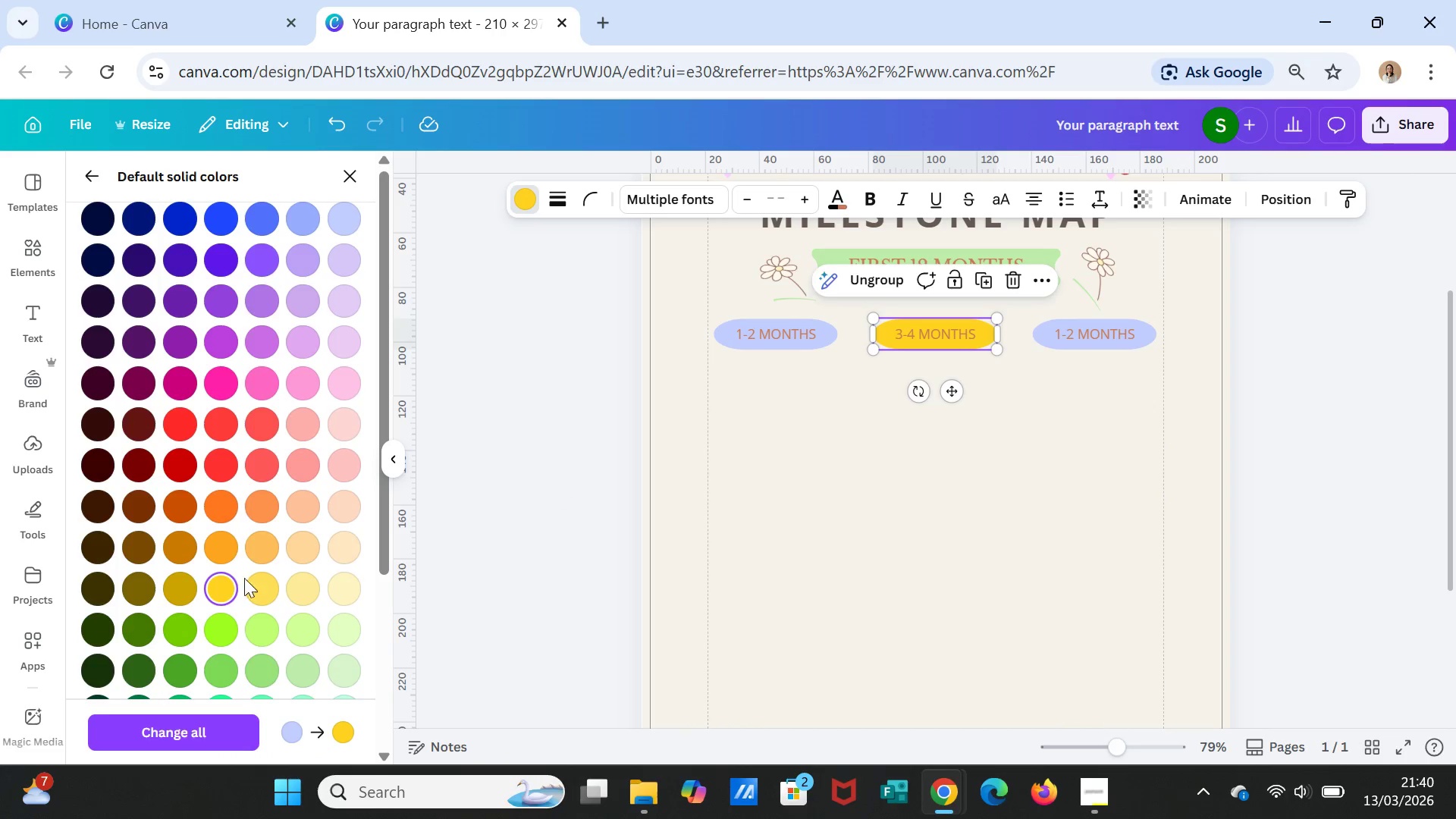 
left_click([309, 587])
 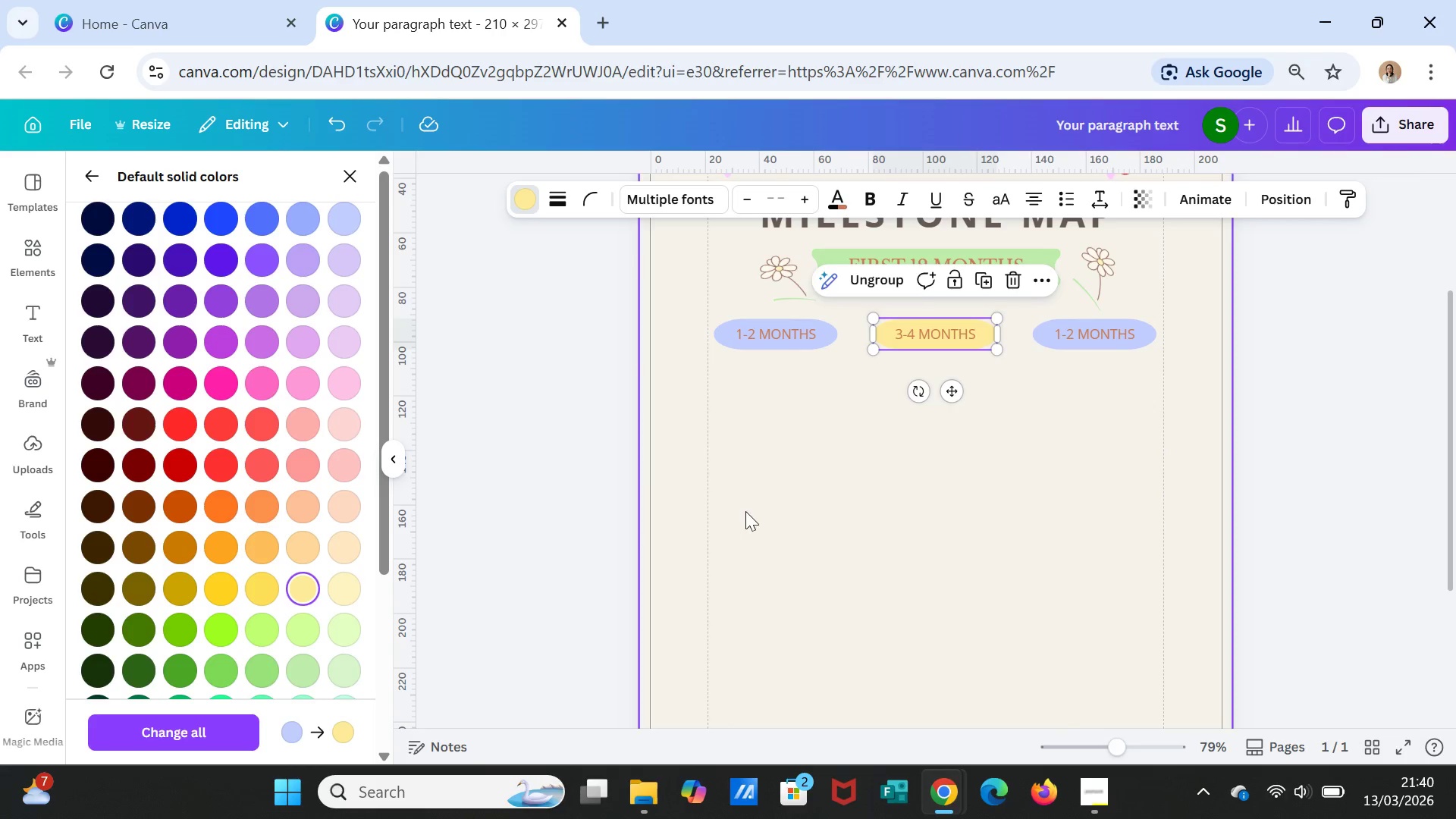 
left_click([819, 504])
 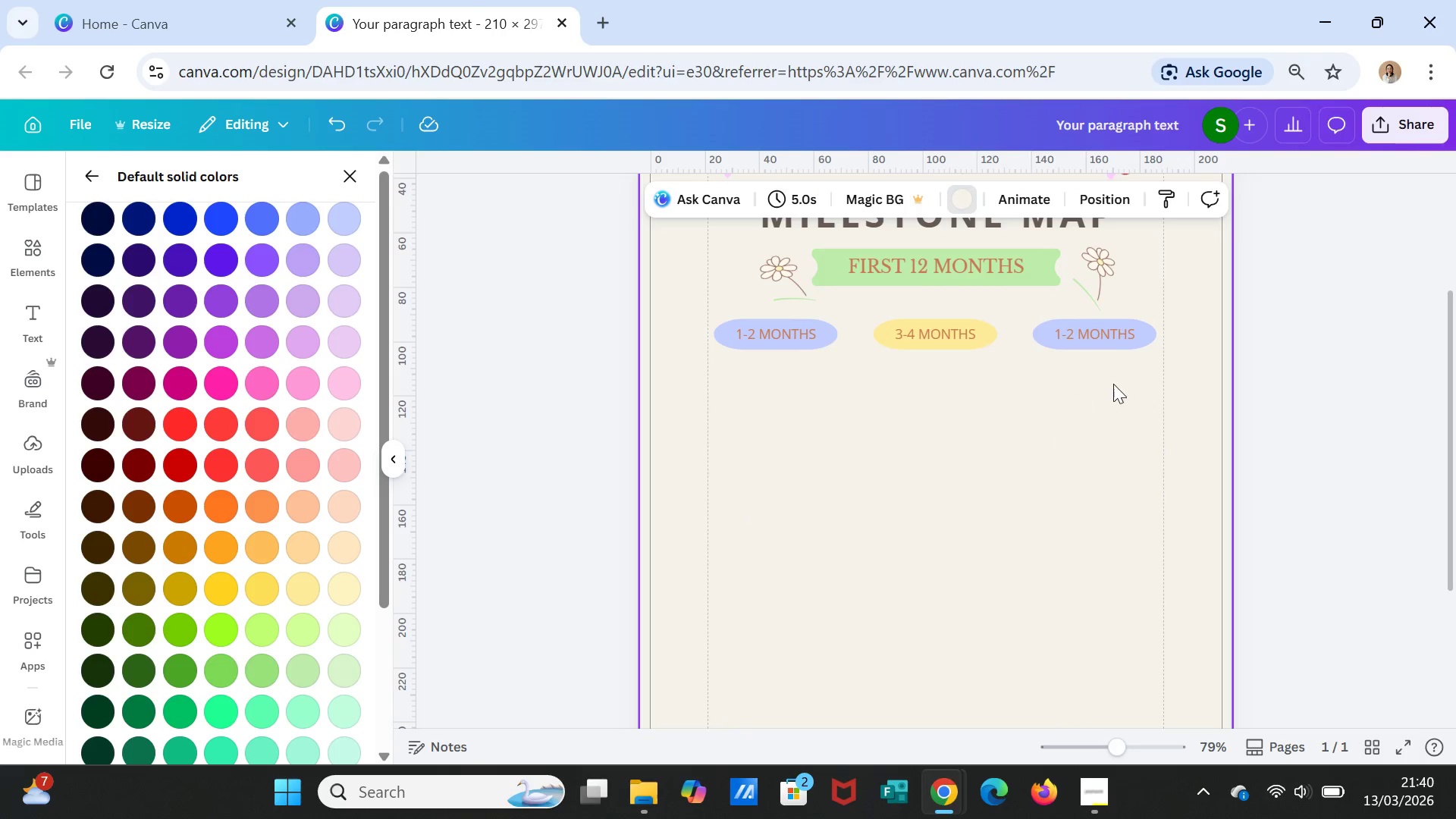 
left_click([1113, 347])
 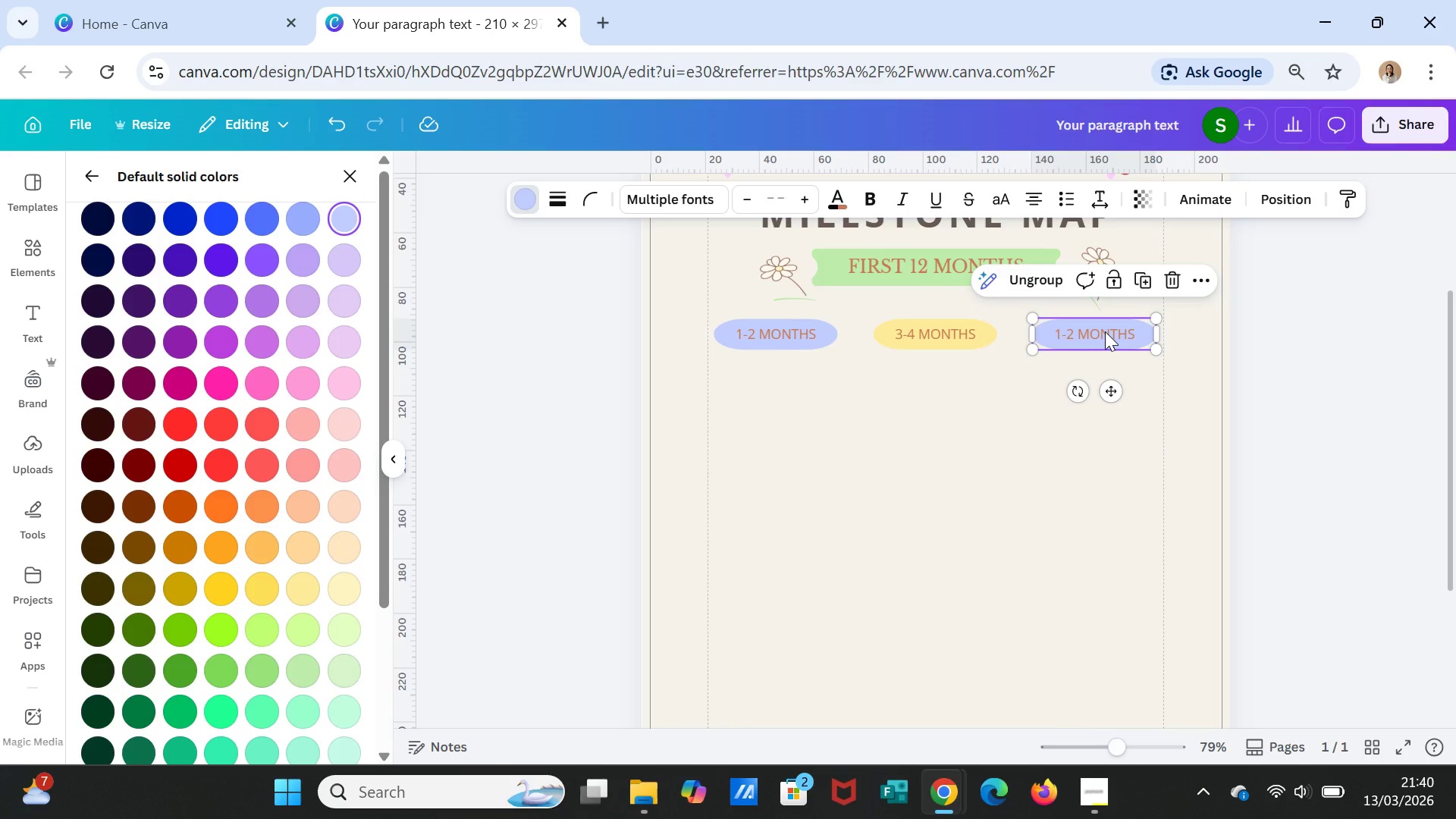 
double_click([1105, 331])
 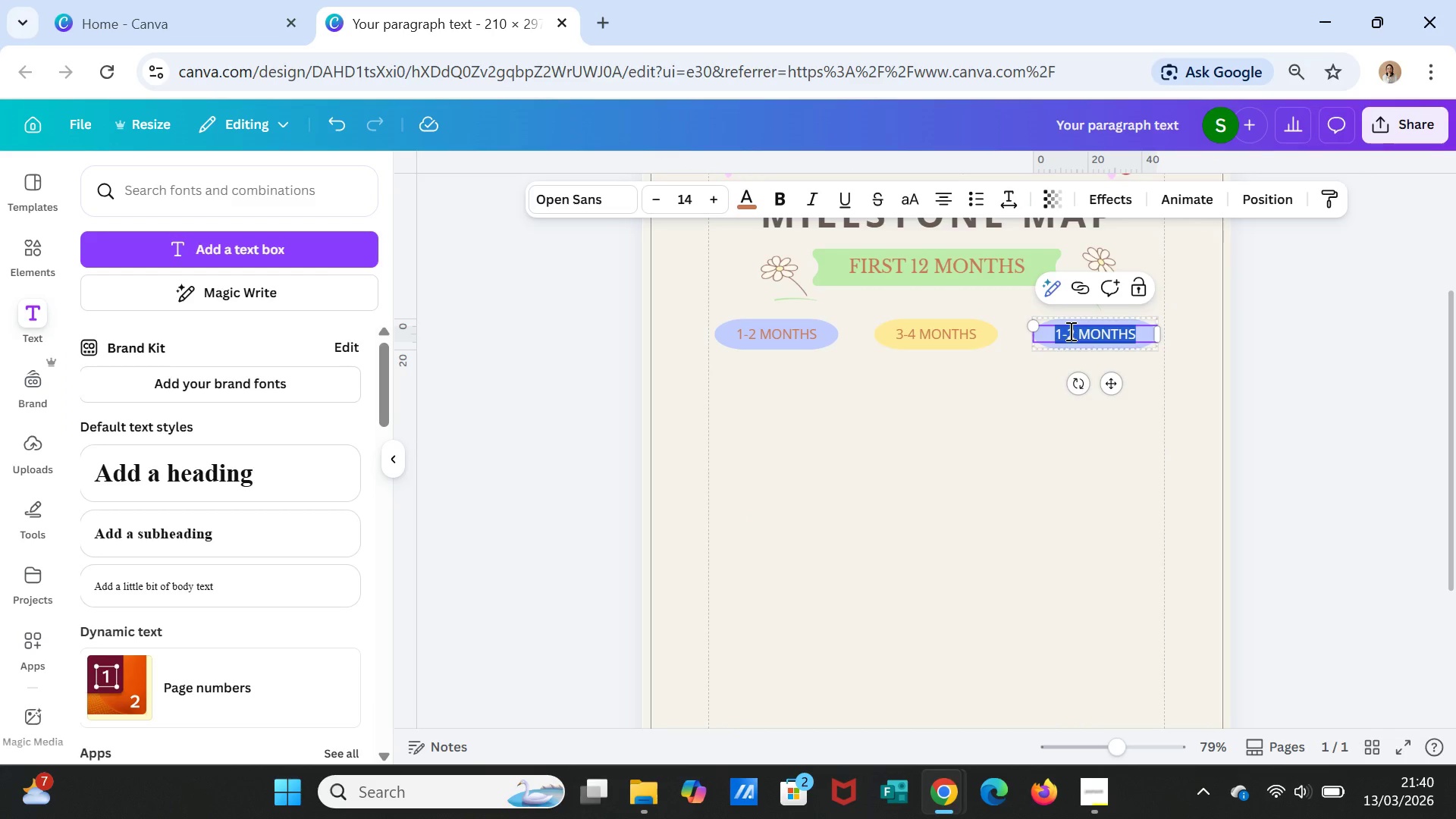 
double_click([1069, 331])
 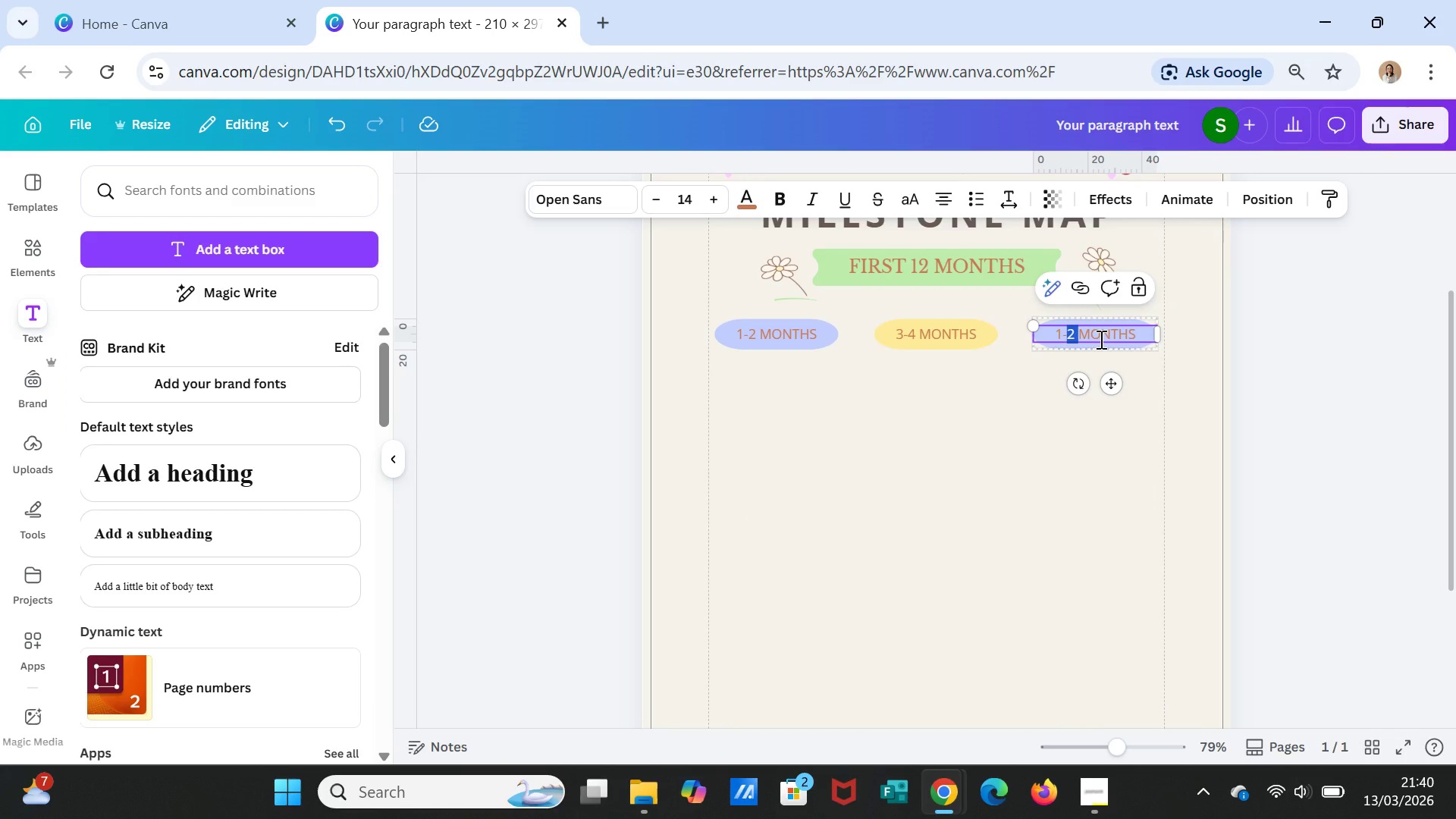 
key(6)
 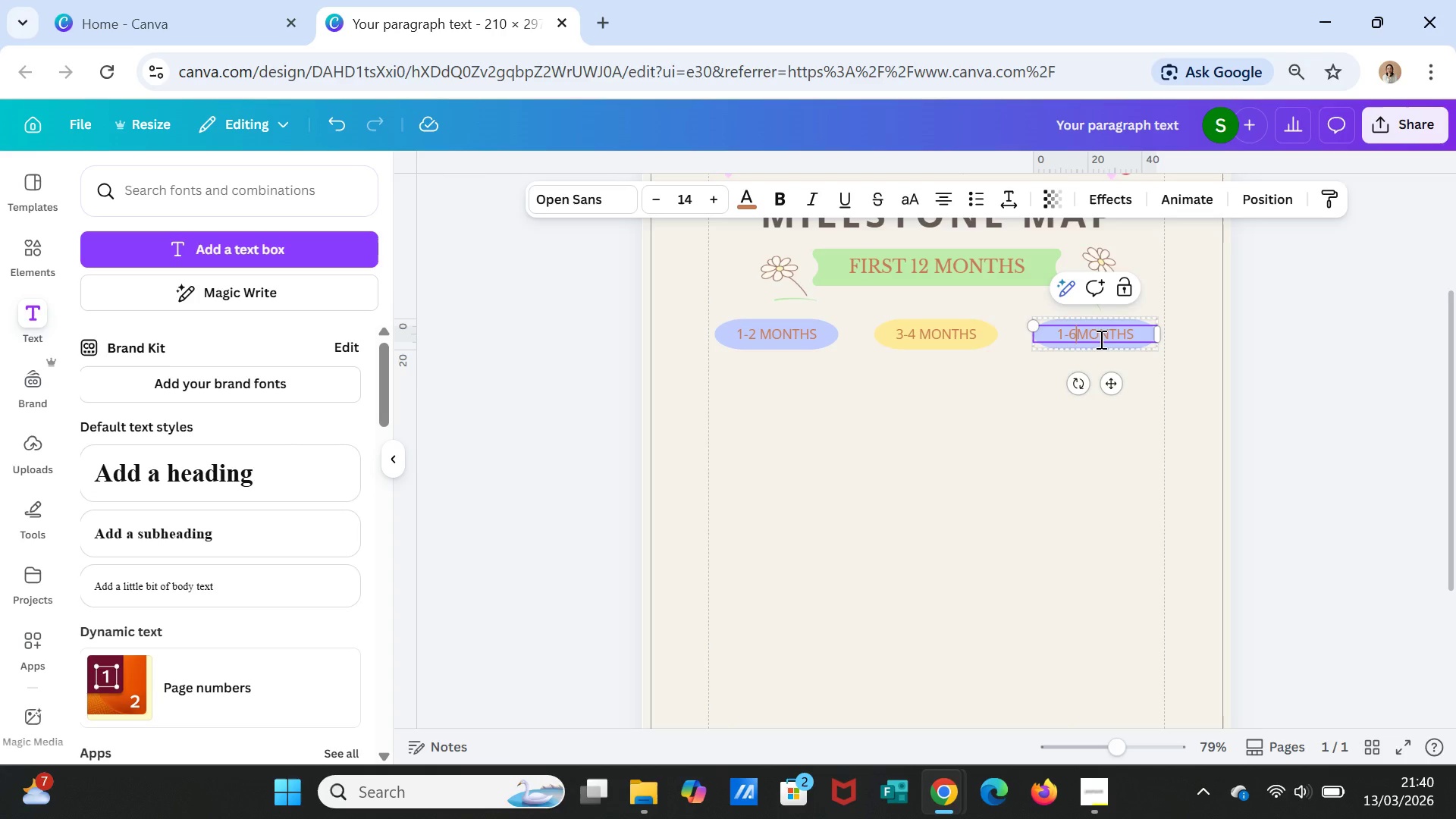 
key(Space)
 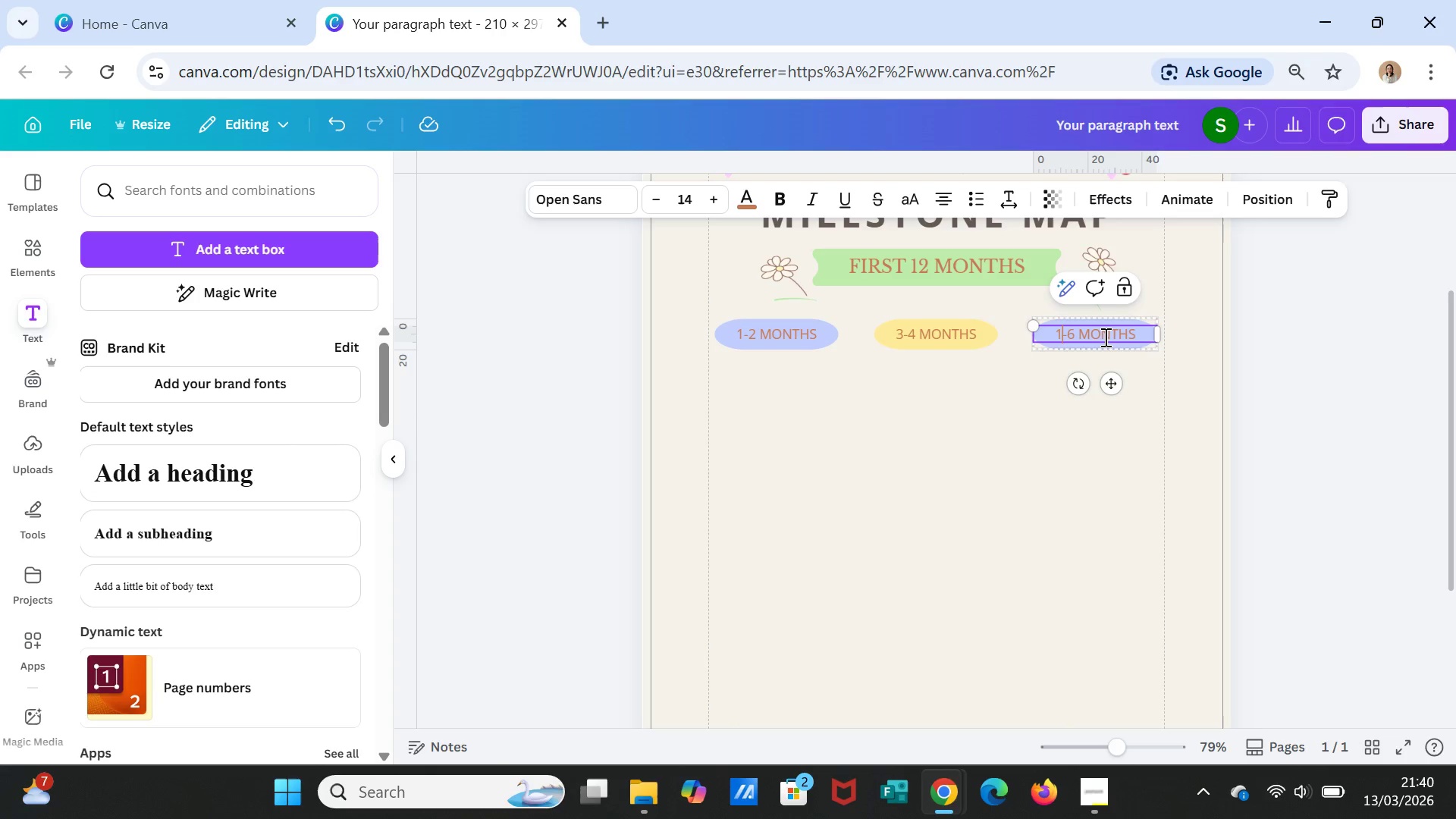 
key(Backspace)
 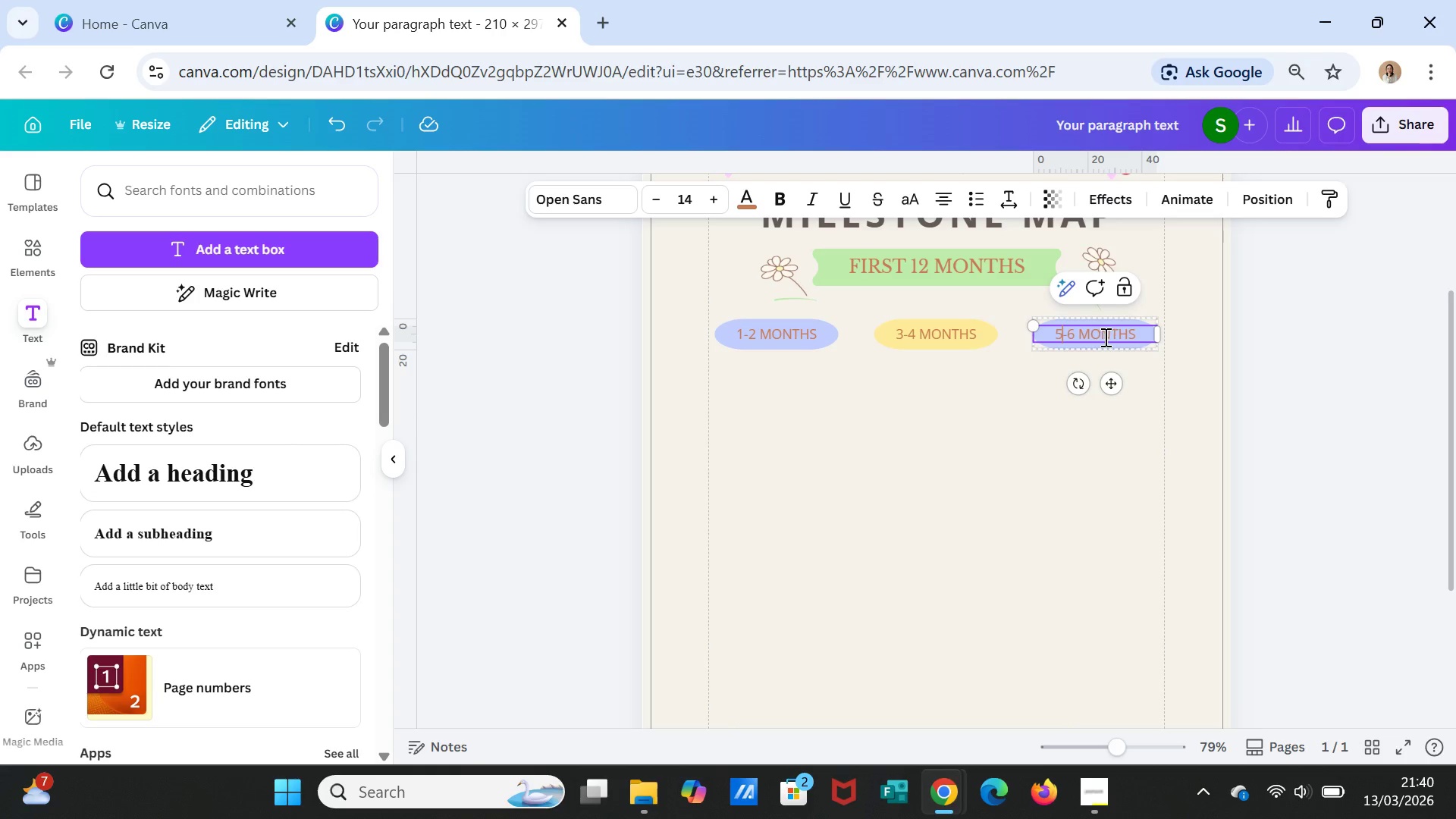 
key(5)
 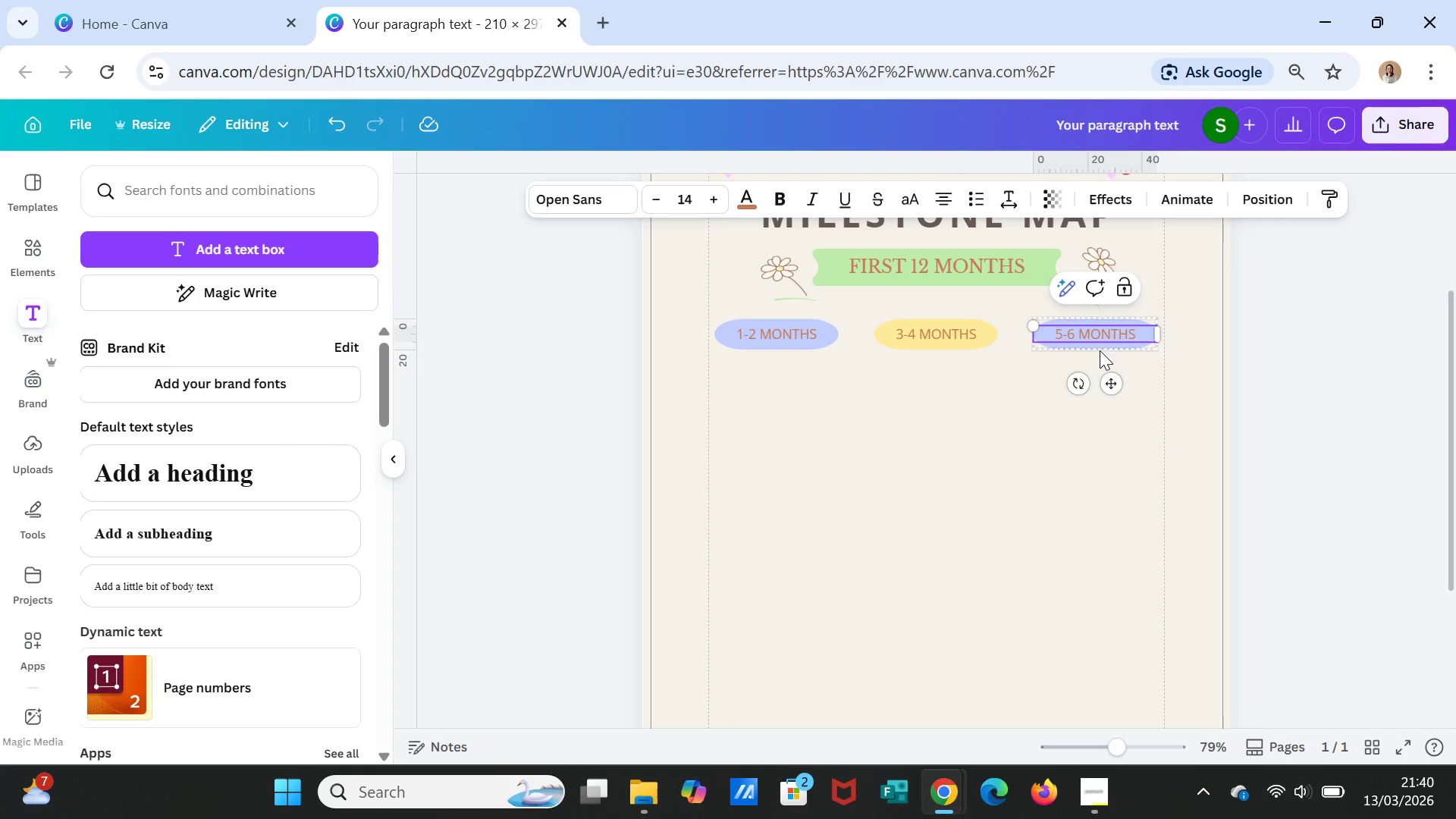 
left_click([1128, 434])
 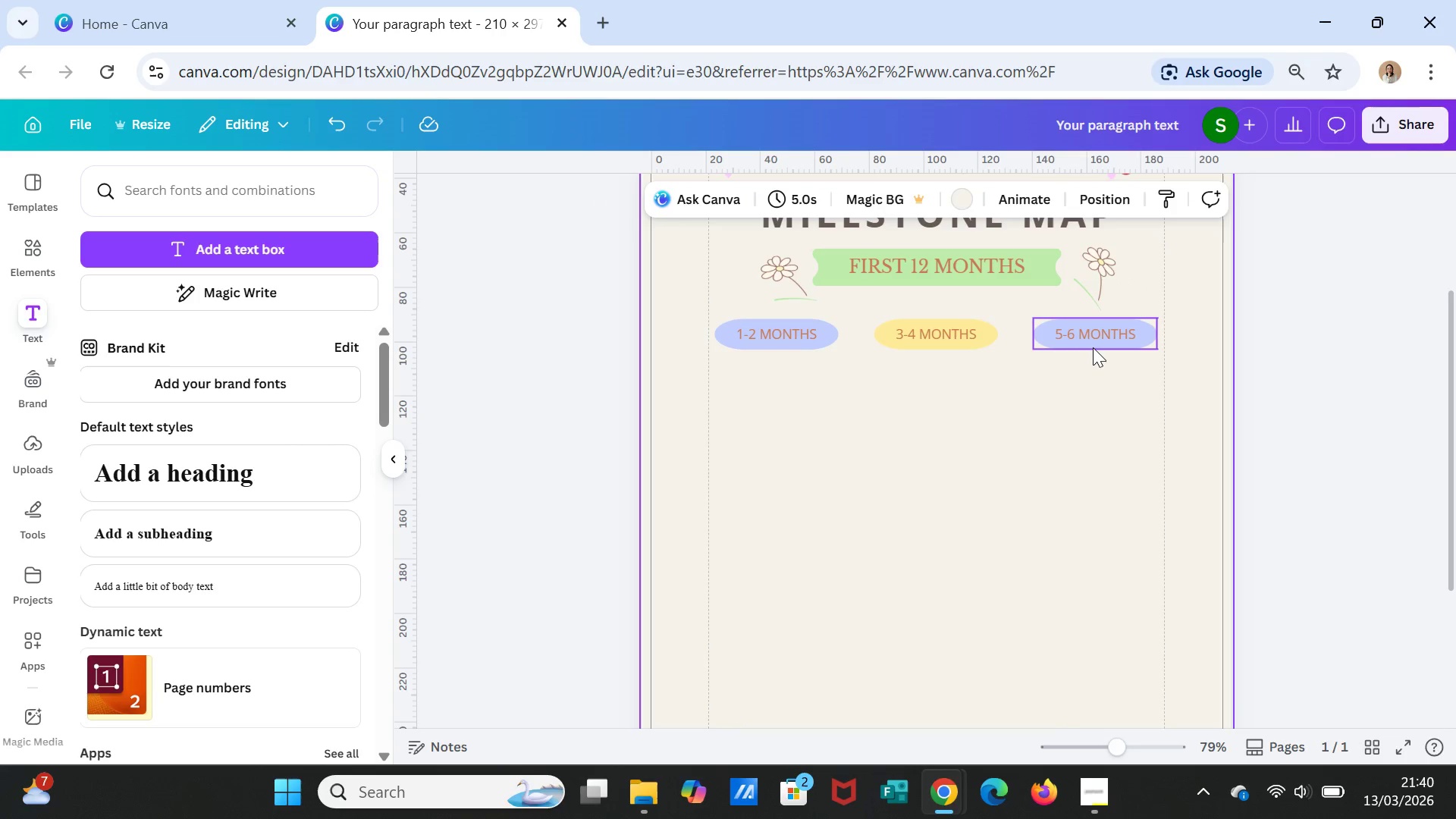 
double_click([1093, 347])
 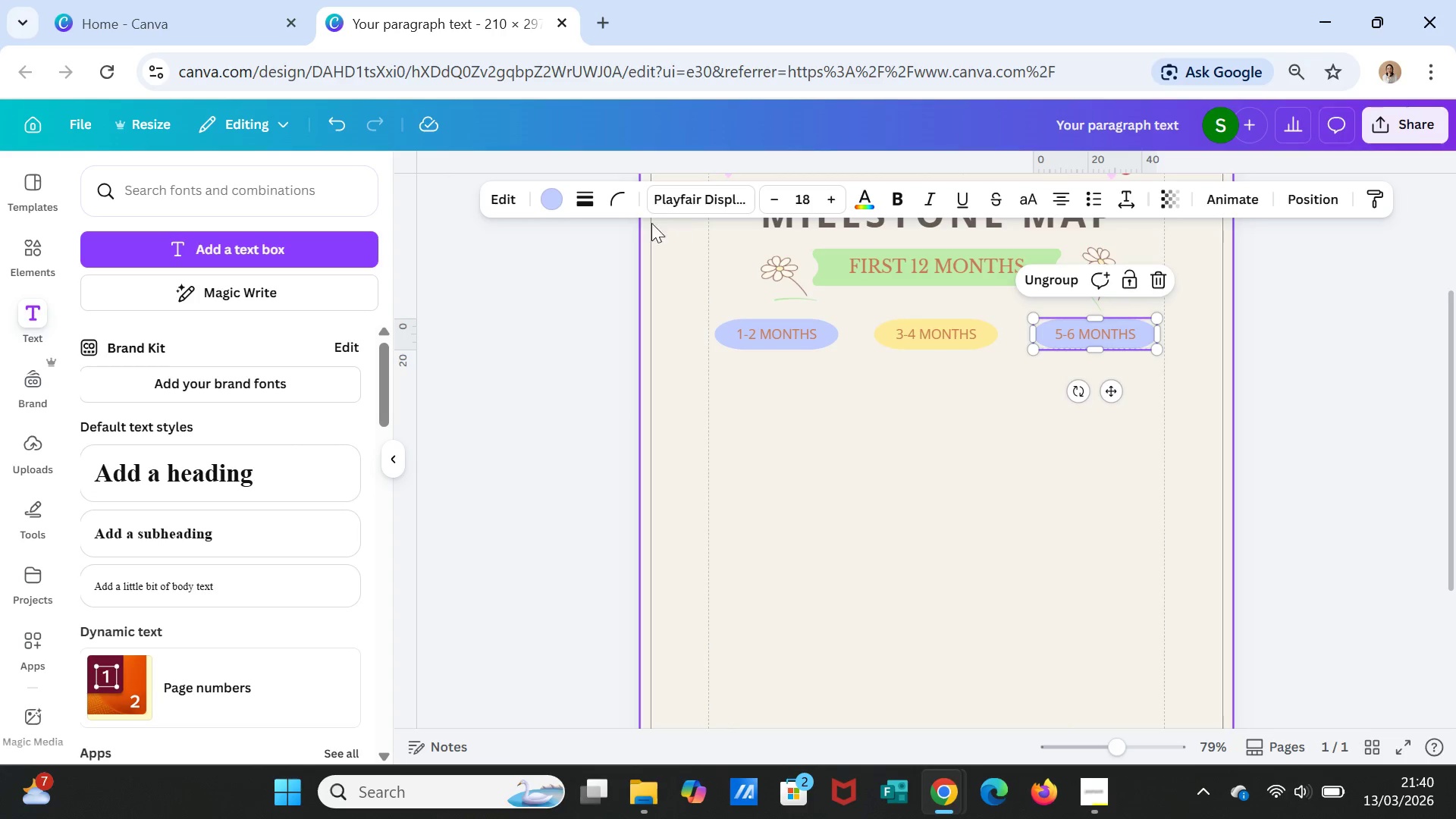 
left_click([549, 199])
 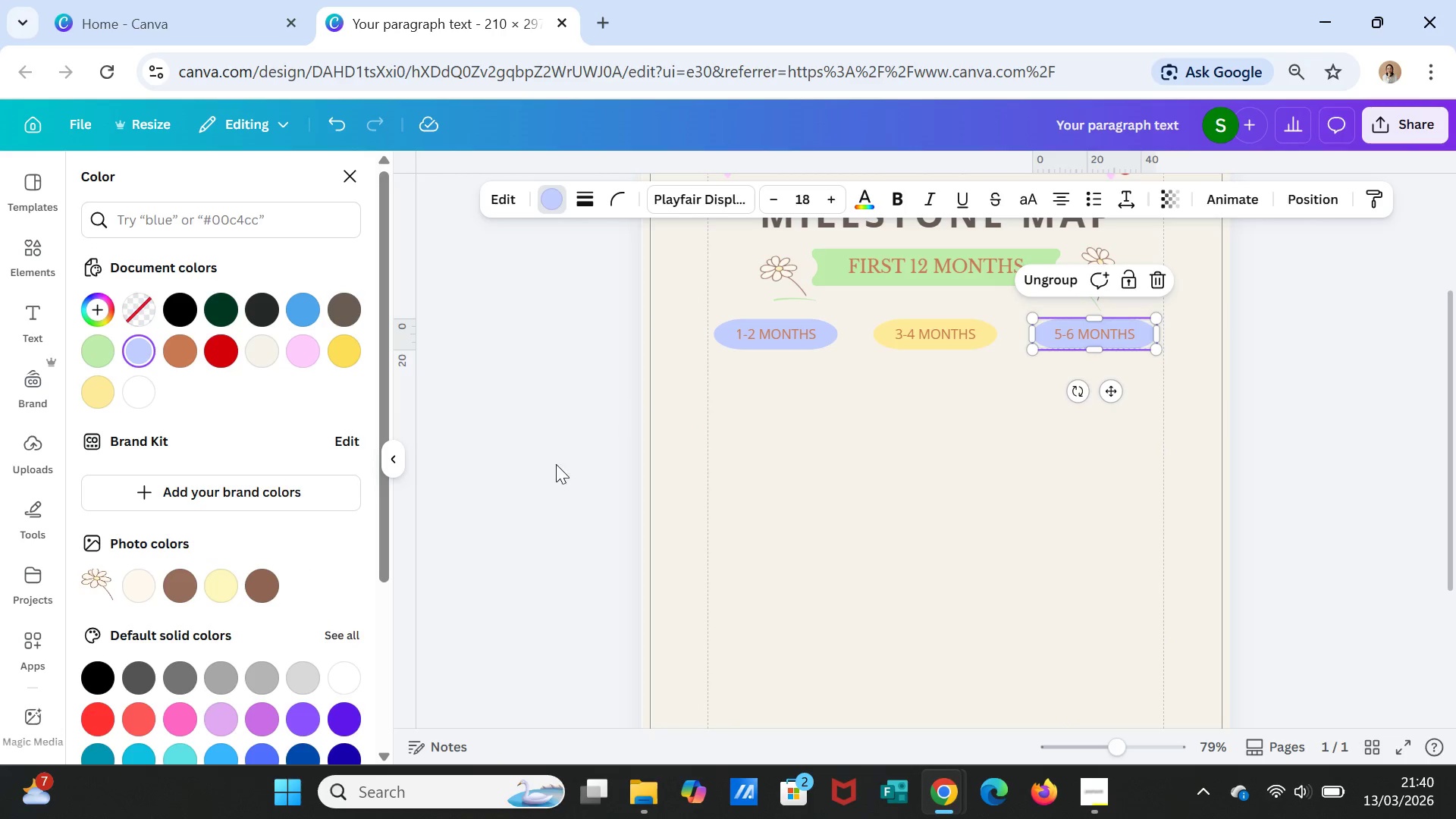 
scroll: coordinate [340, 627], scroll_direction: down, amount: 1.0
 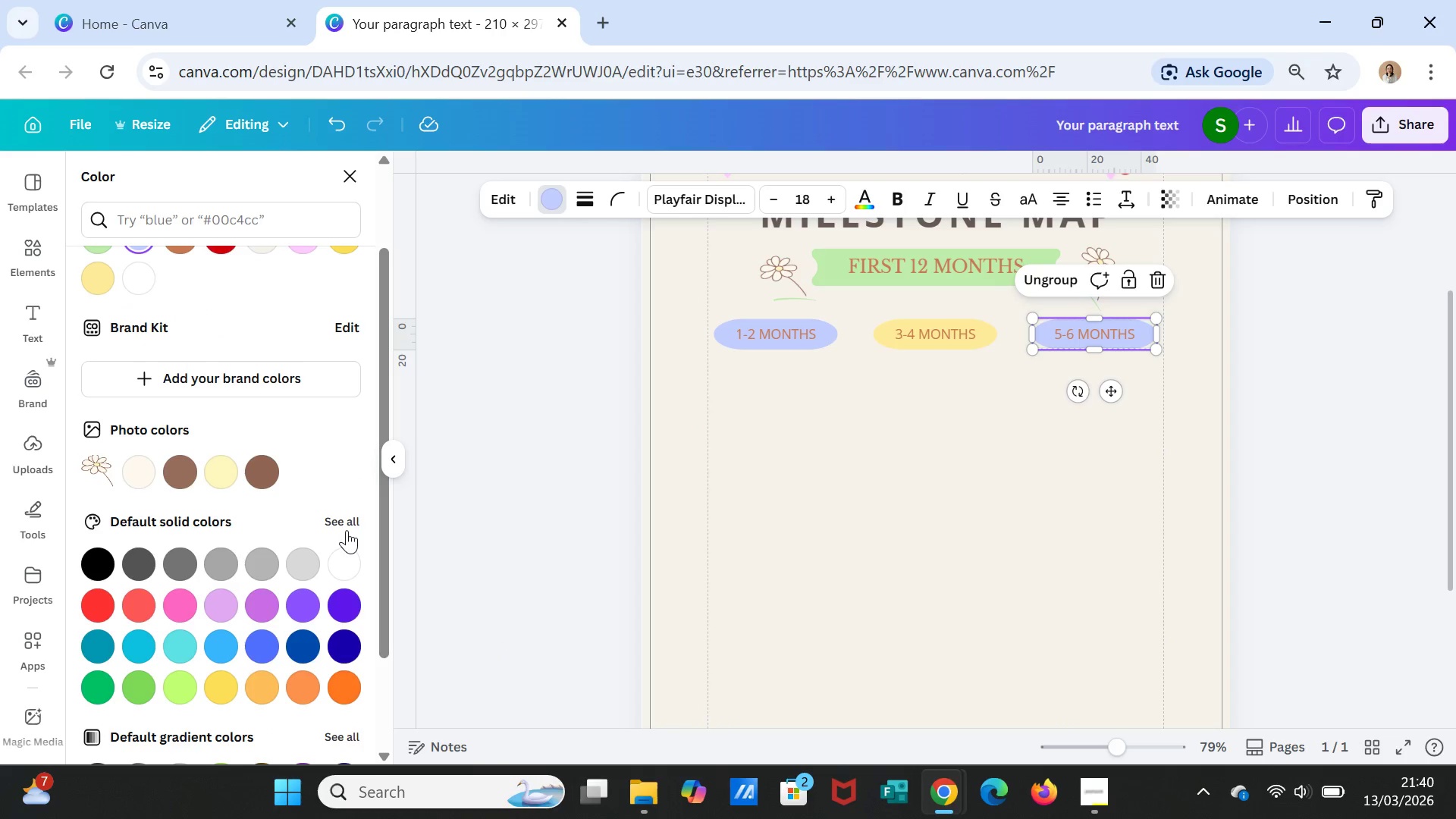 
left_click([347, 527])
 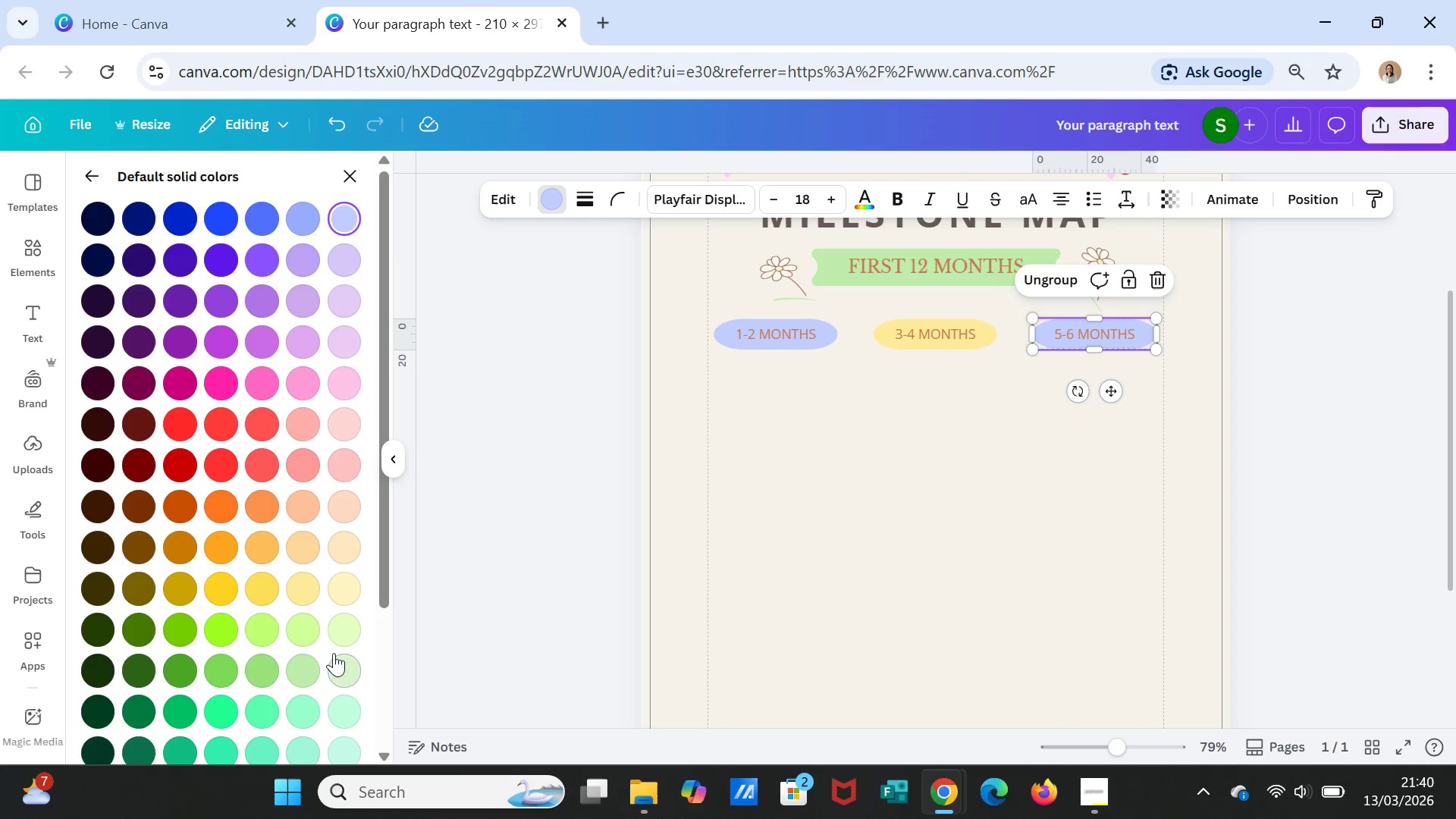 
scroll: coordinate [332, 654], scroll_direction: down, amount: 1.0
 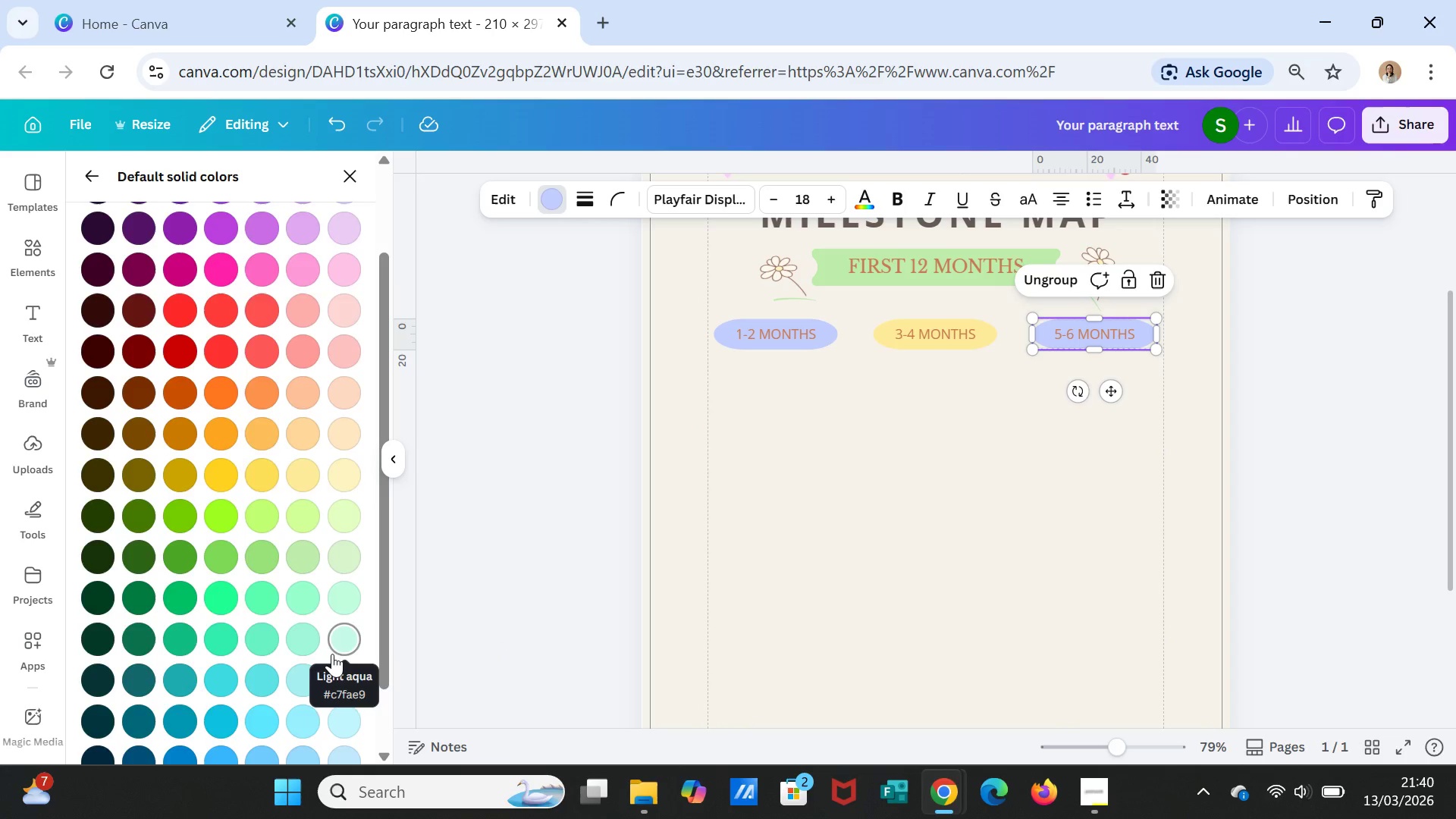 
scroll: coordinate [332, 654], scroll_direction: up, amount: 1.0
 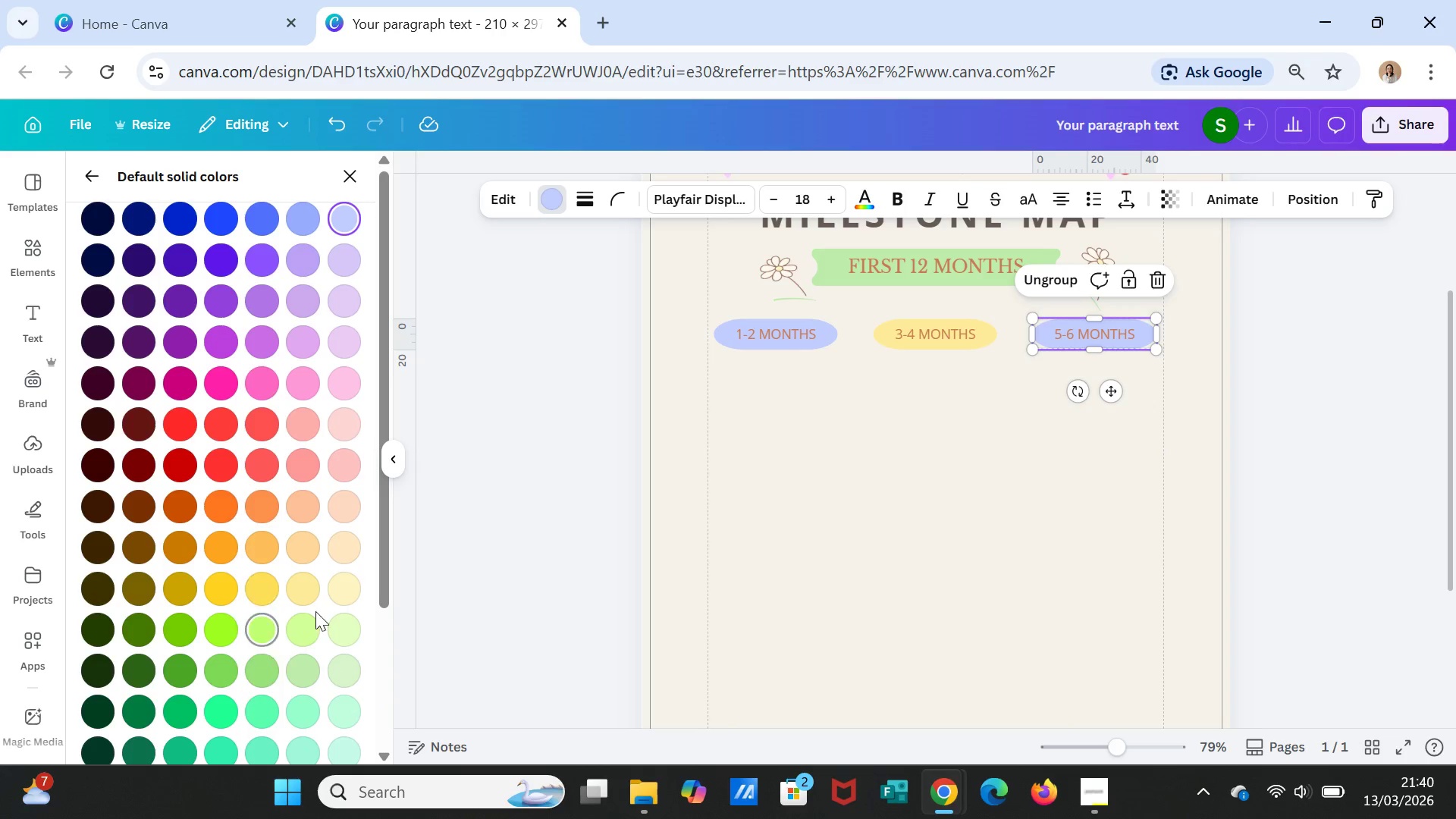 
left_click([300, 545])
 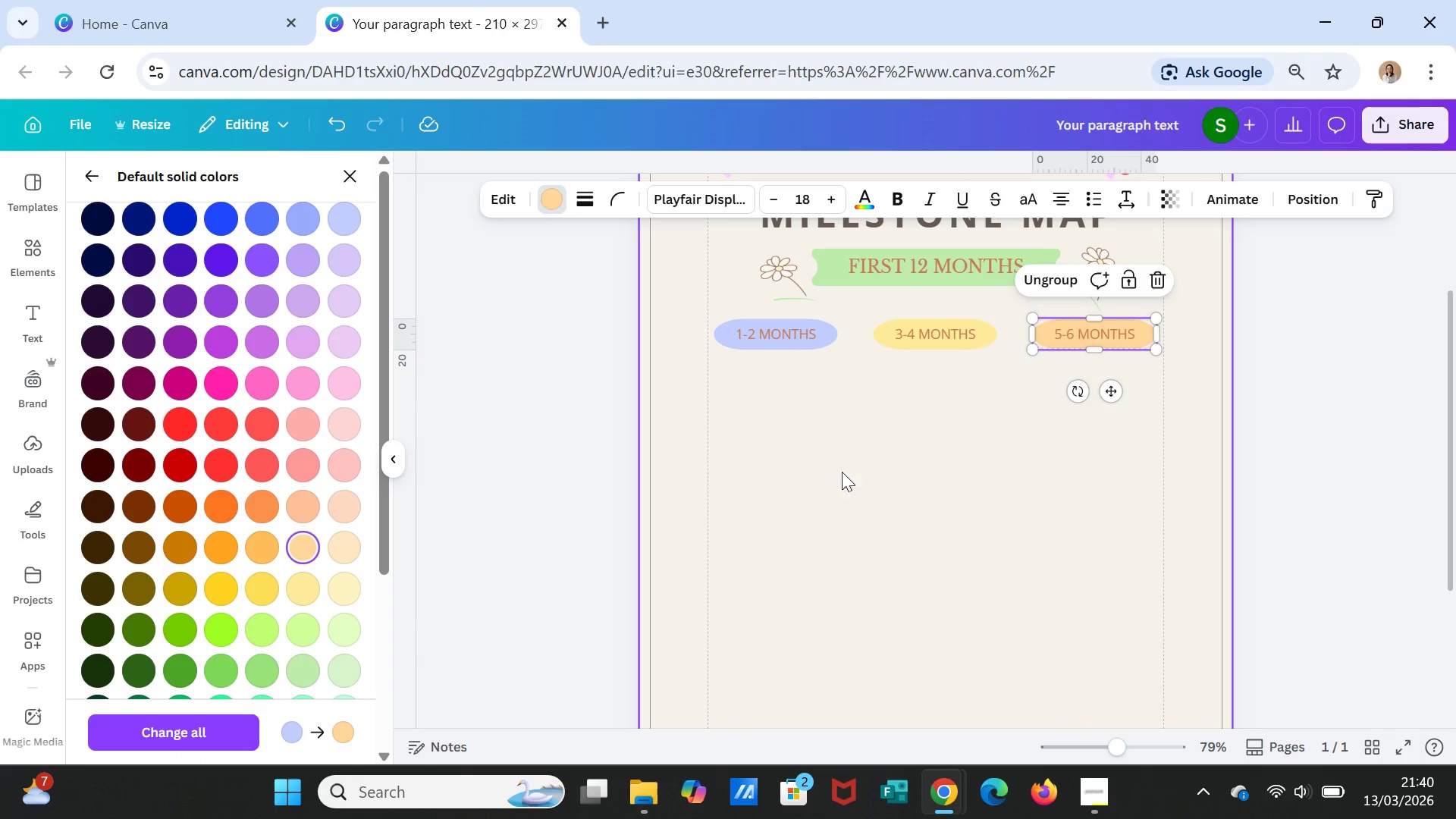 
left_click([854, 466])
 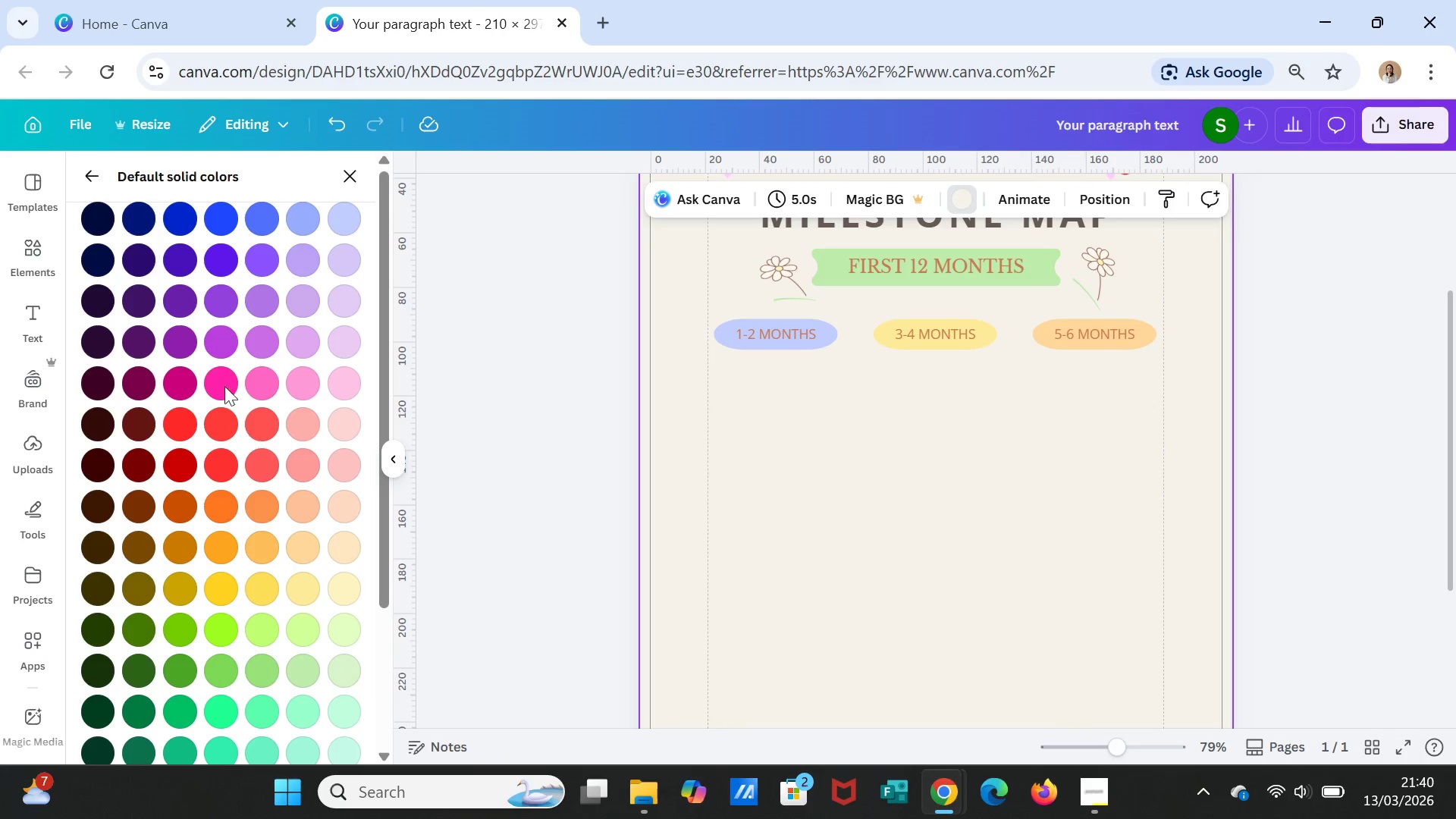 
wait(7.42)
 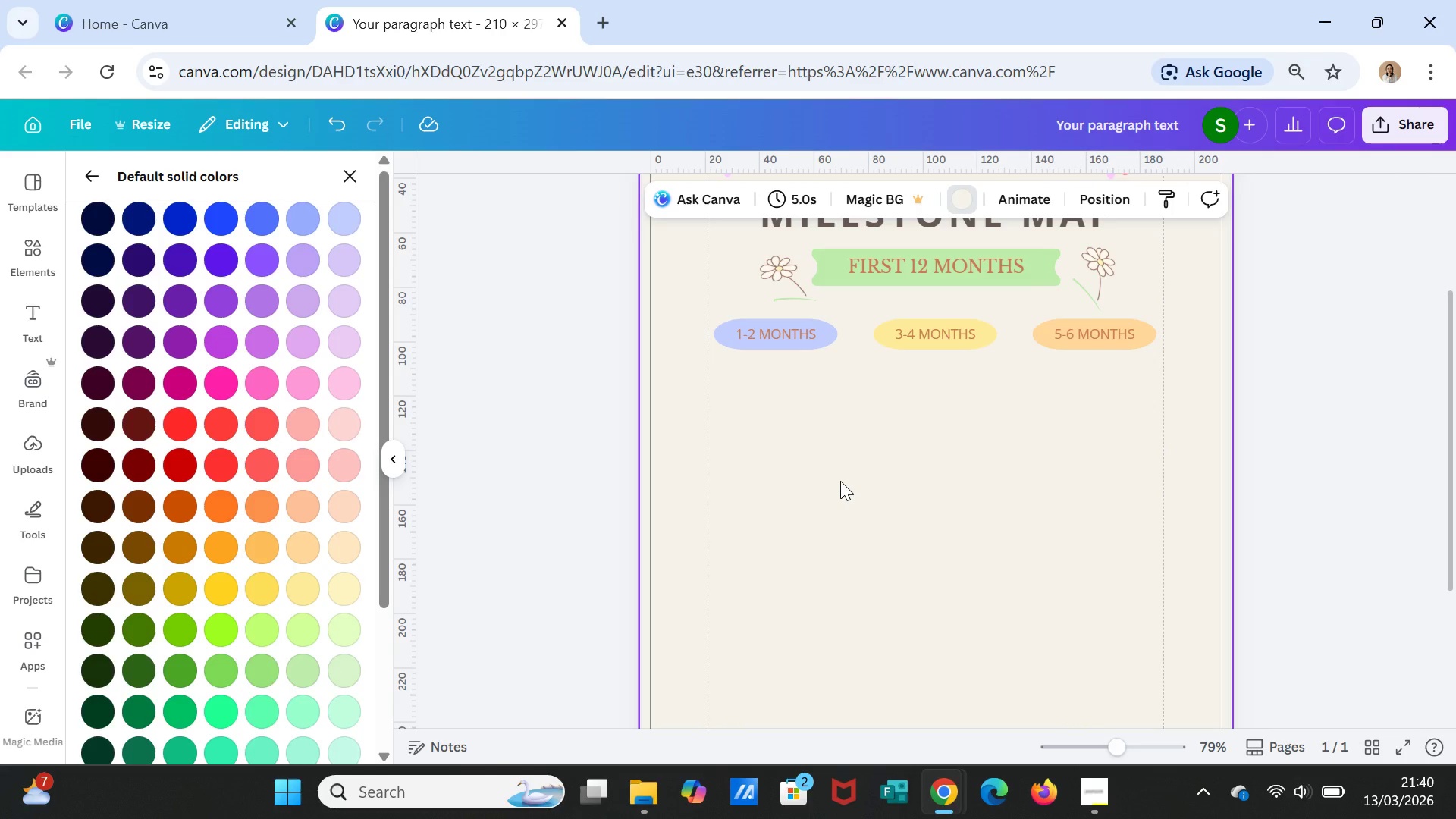 
left_click([36, 252])
 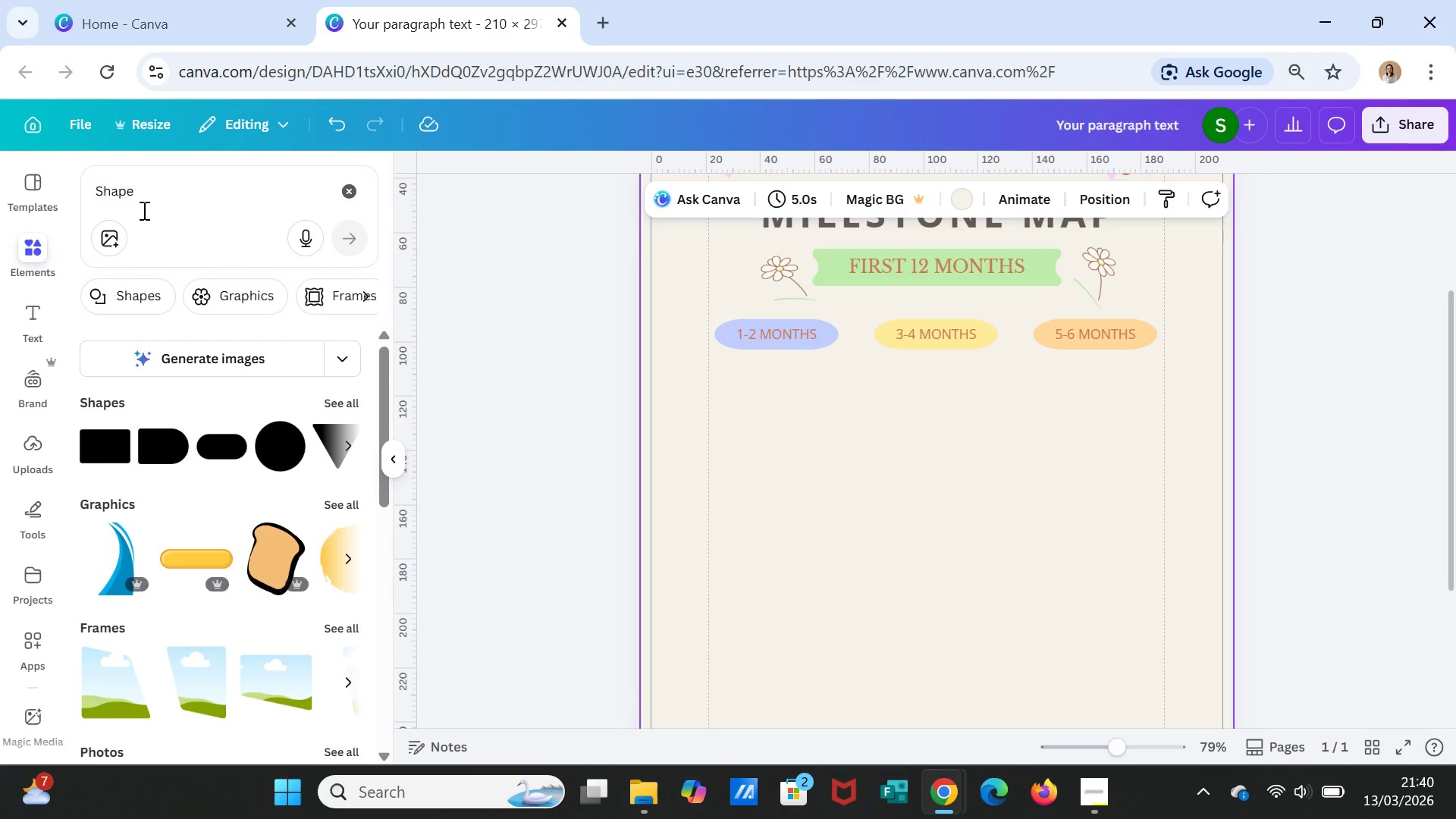 
double_click([146, 194])
 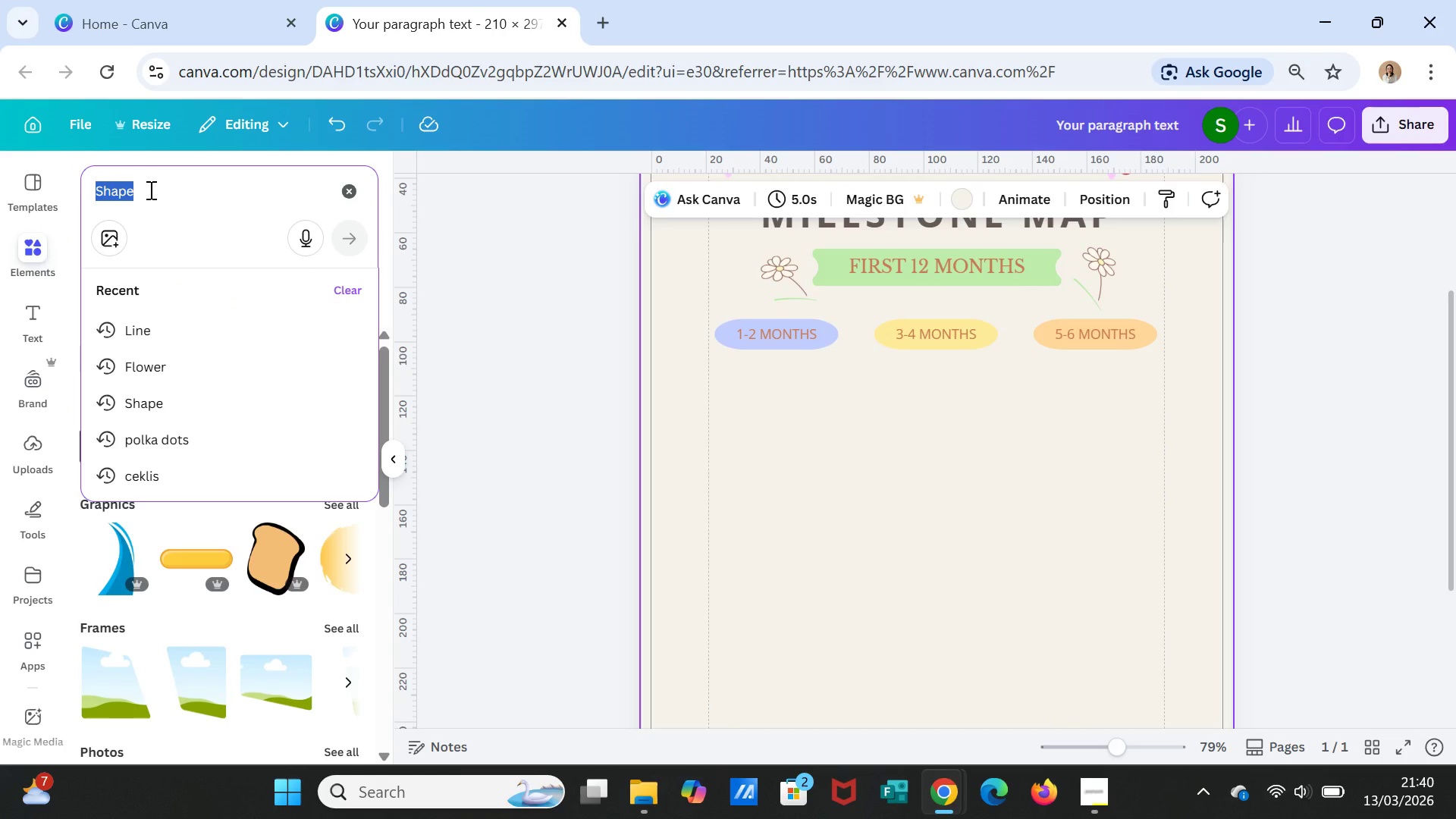 
type(baby )
 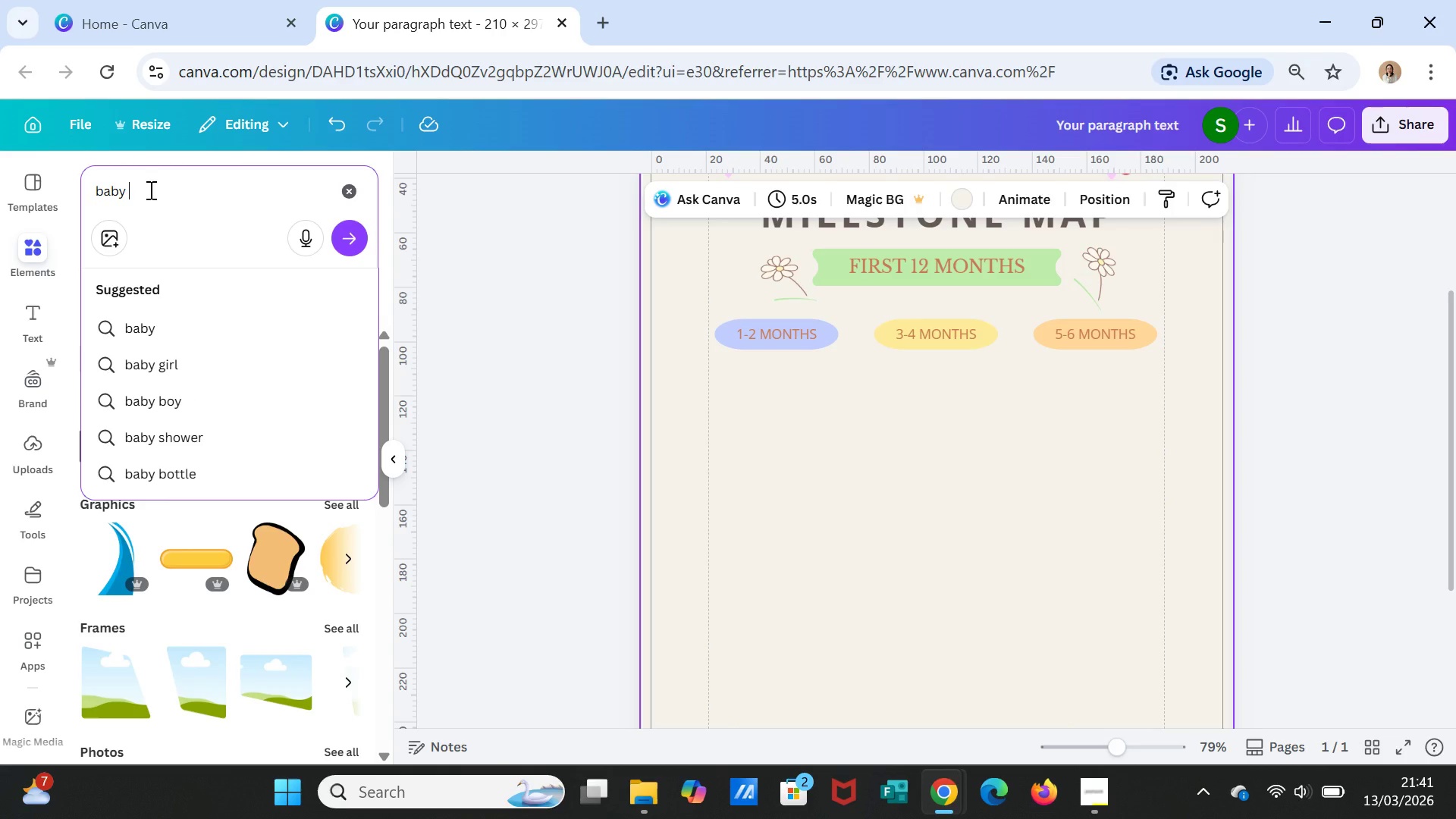 
type(drowling)
 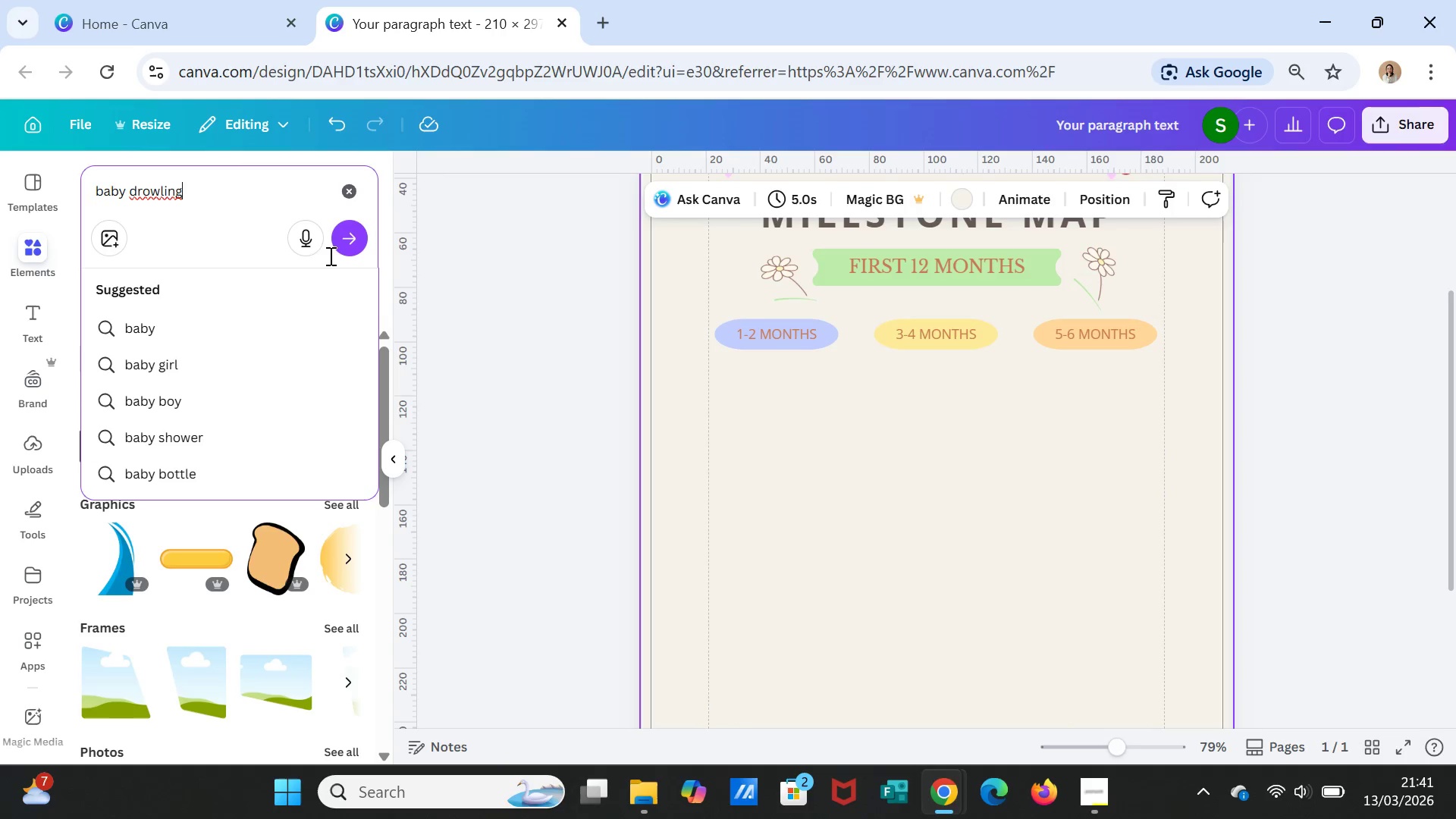 
left_click([363, 239])
 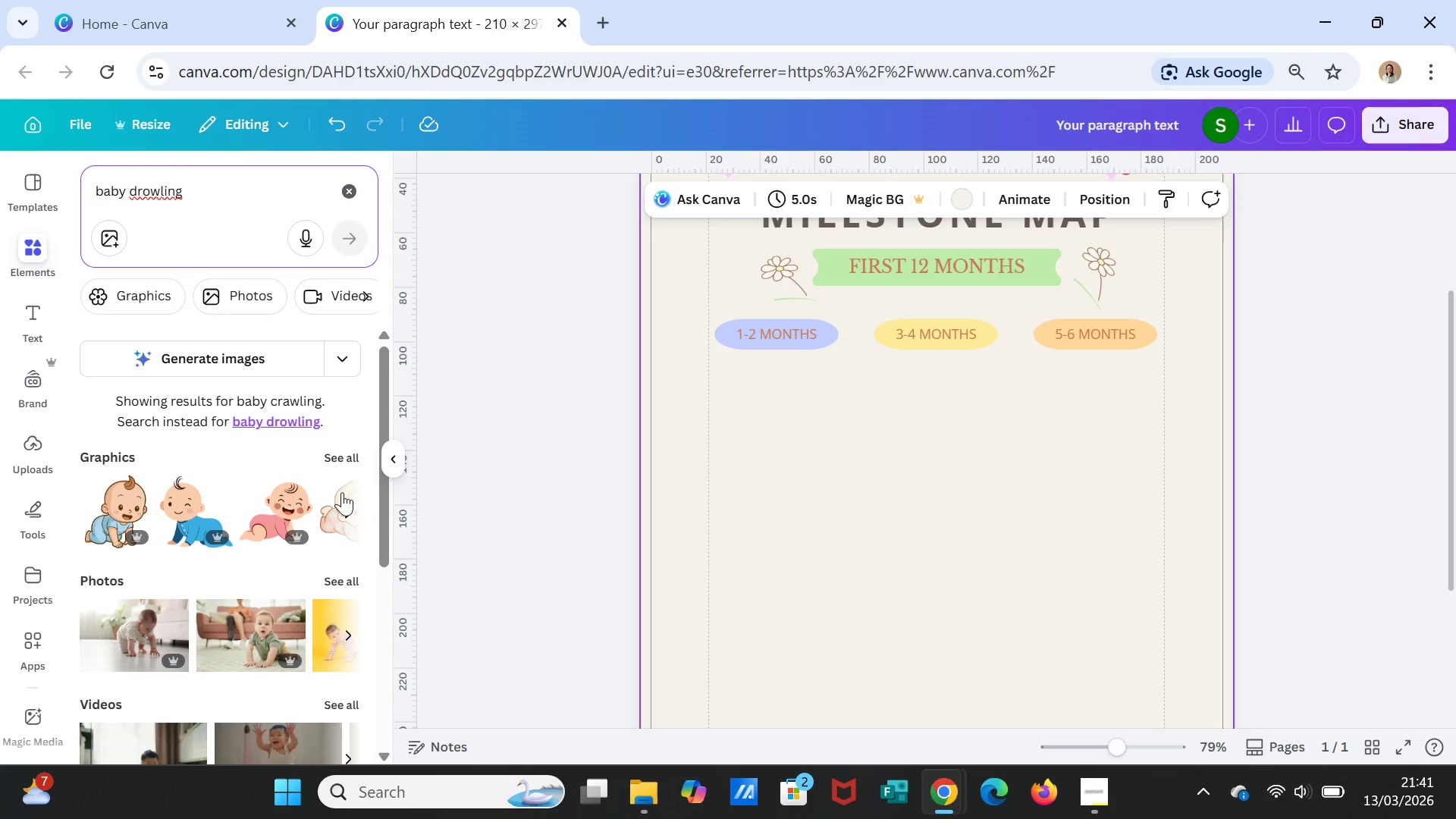 
left_click([344, 452])
 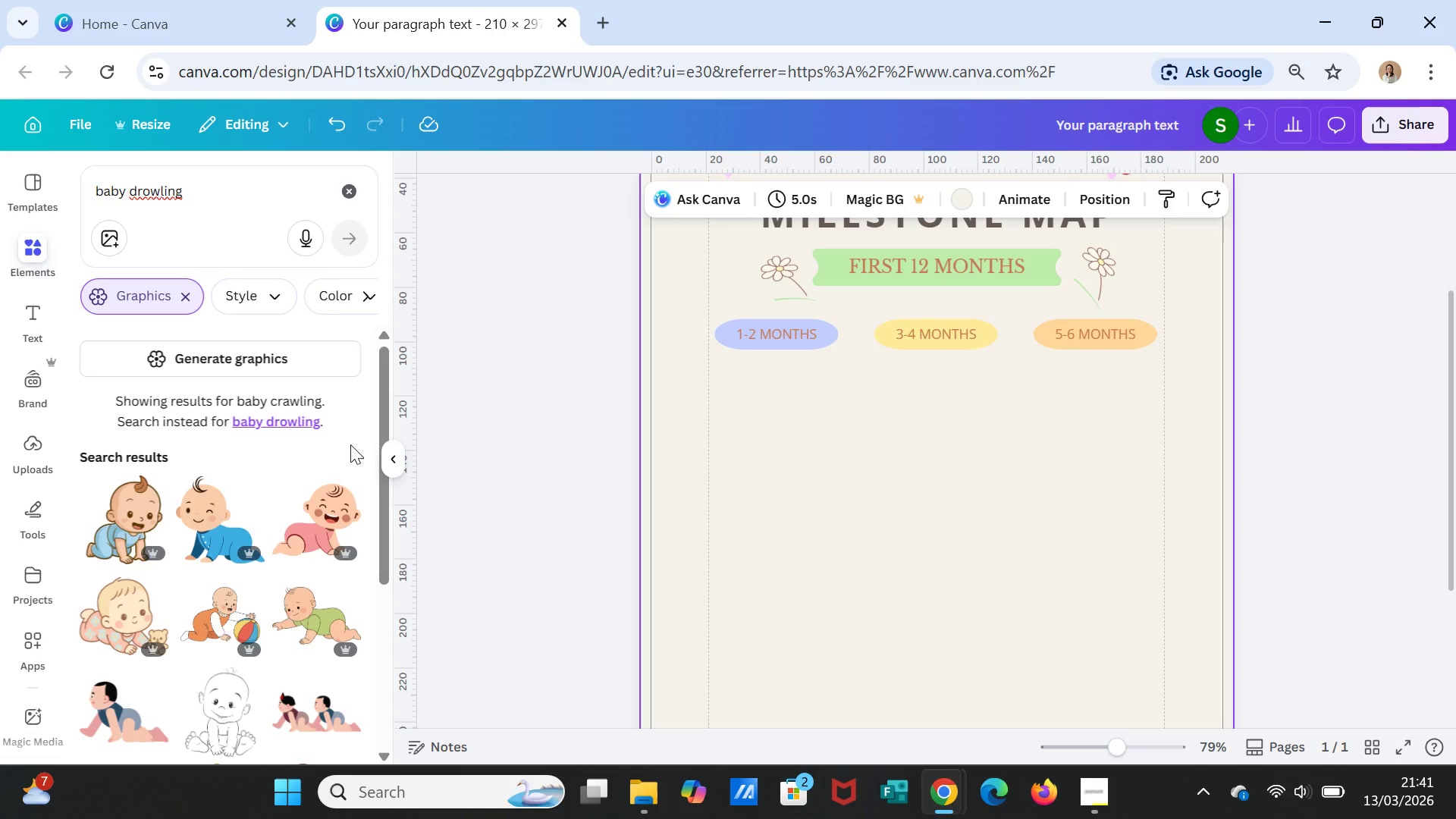 
wait(11.48)
 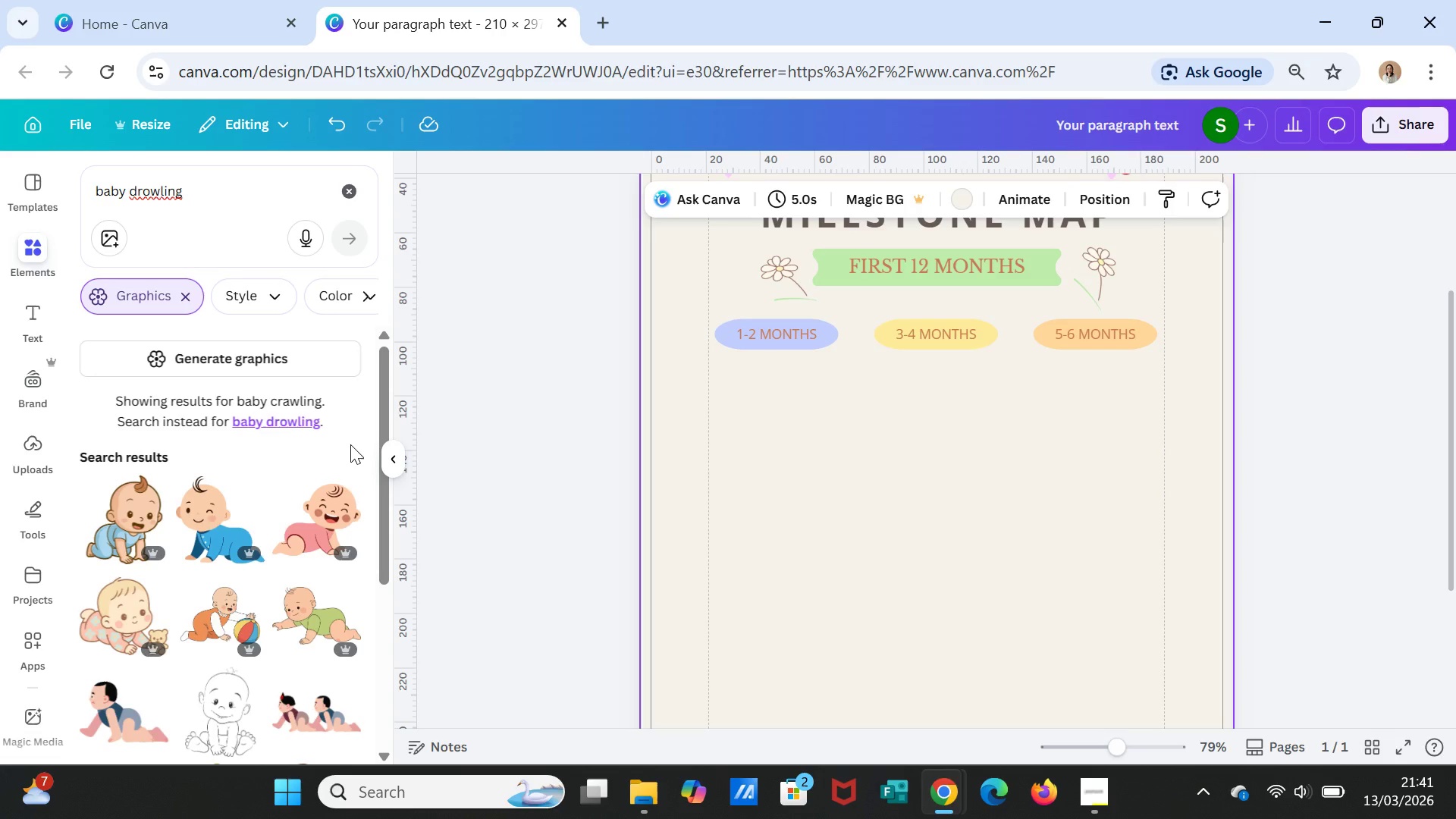 
scroll: coordinate [234, 488], scroll_direction: down, amount: 6.0
 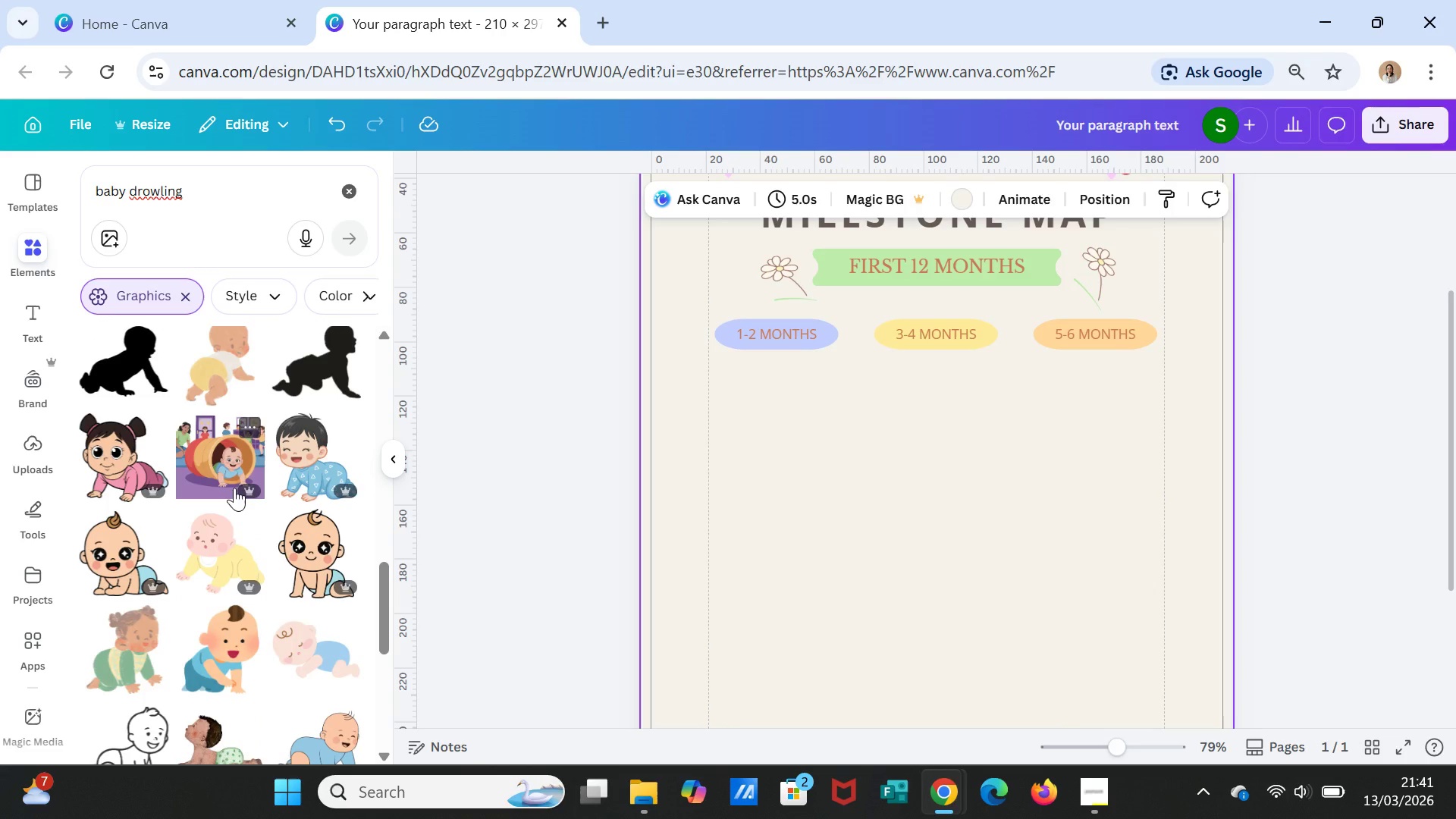 
scroll: coordinate [234, 488], scroll_direction: down, amount: 2.0
 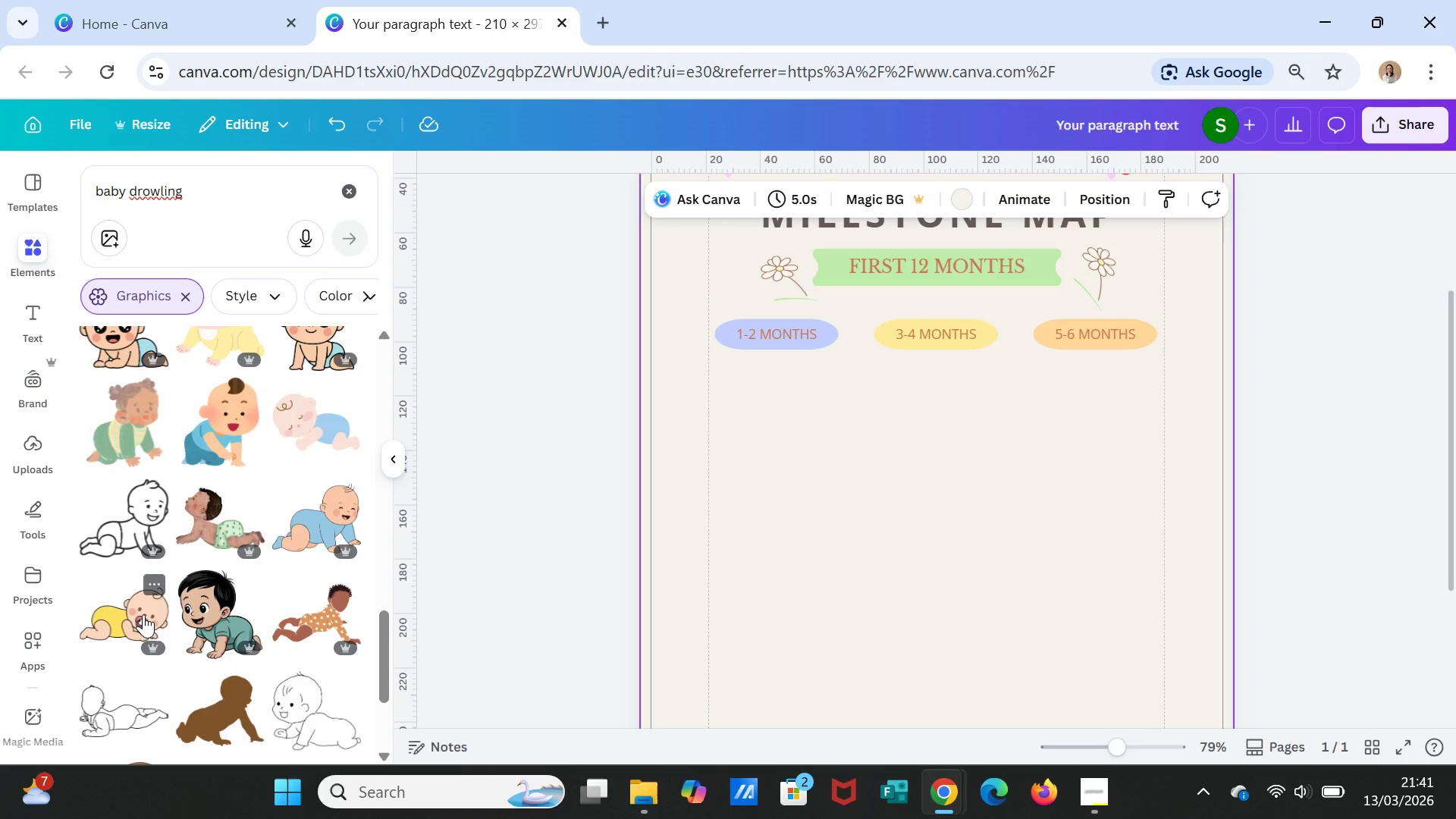 
wait(5.2)
 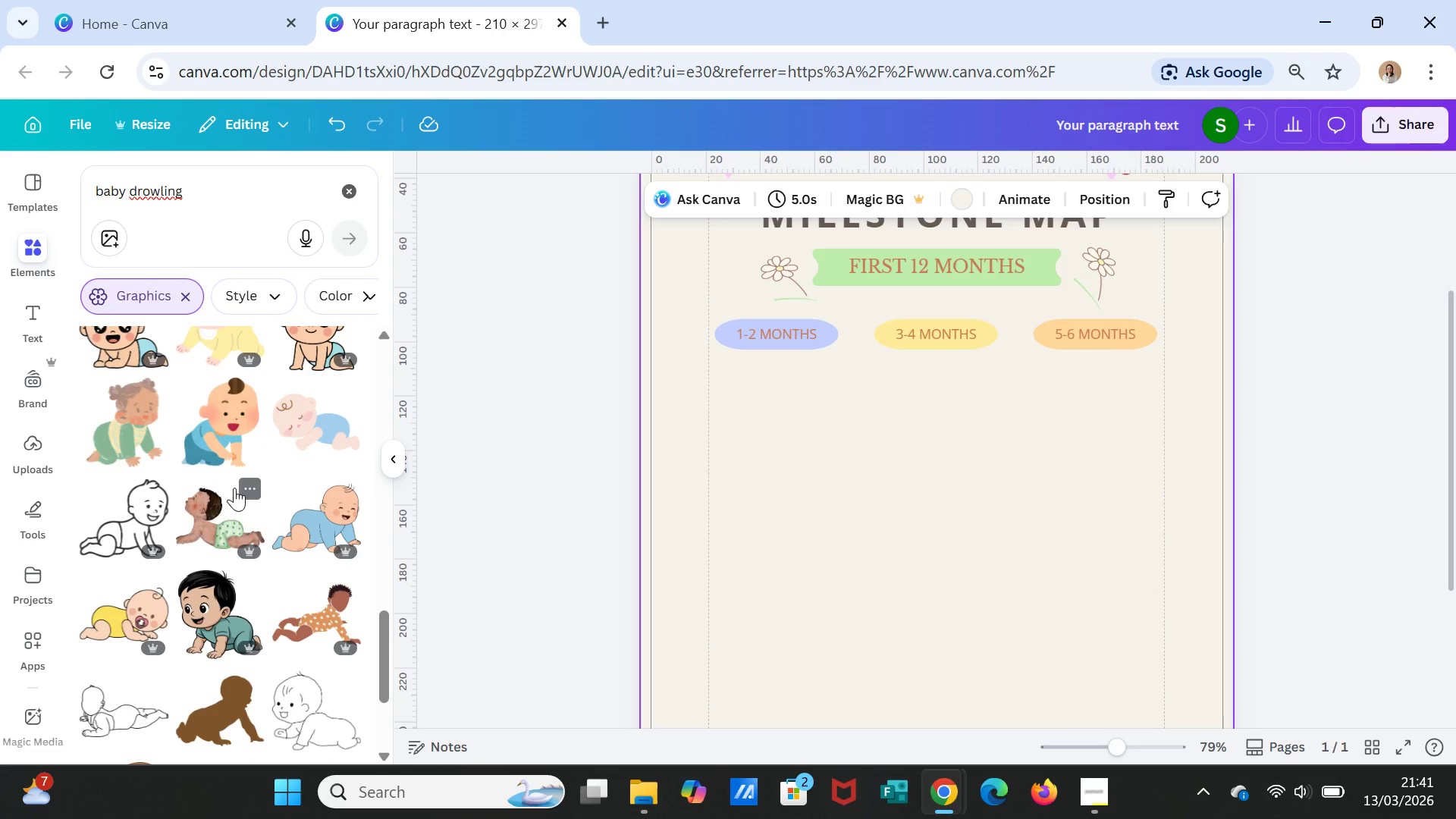 
left_click([143, 614])
 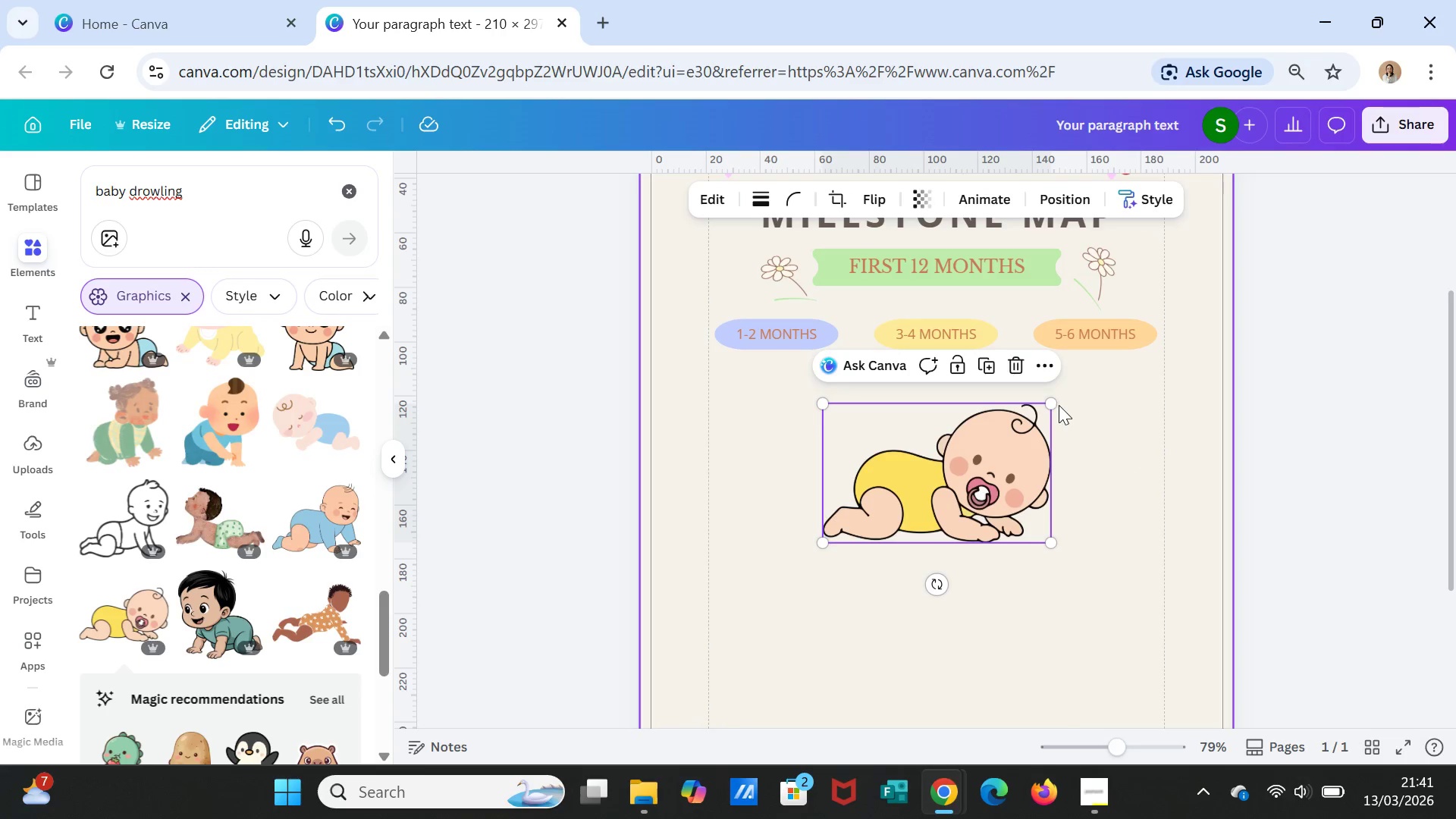 
left_click_drag(start_coordinate=[1055, 403], to_coordinate=[1030, 426])
 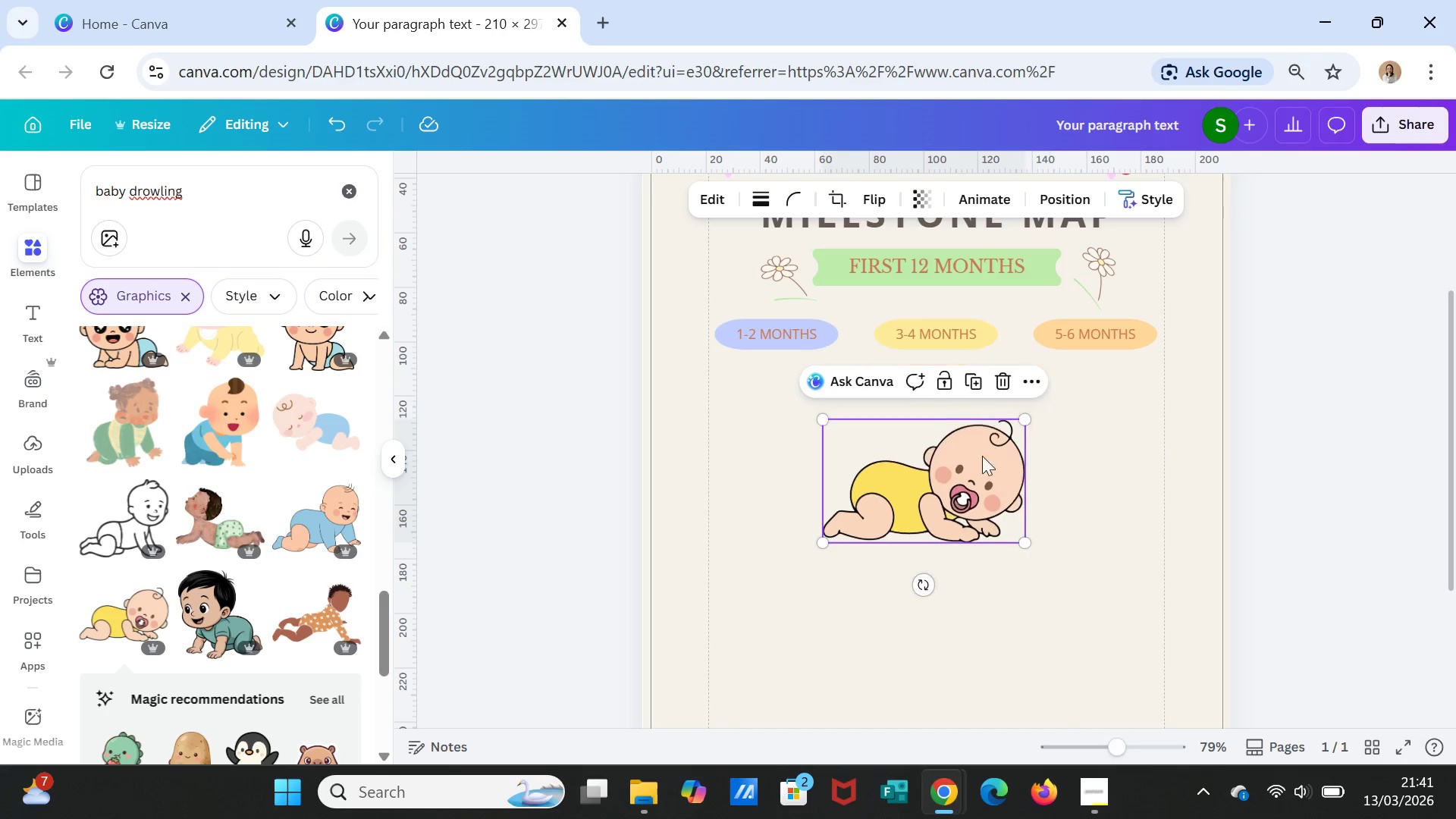 
left_click_drag(start_coordinate=[1021, 431], to_coordinate=[990, 451])
 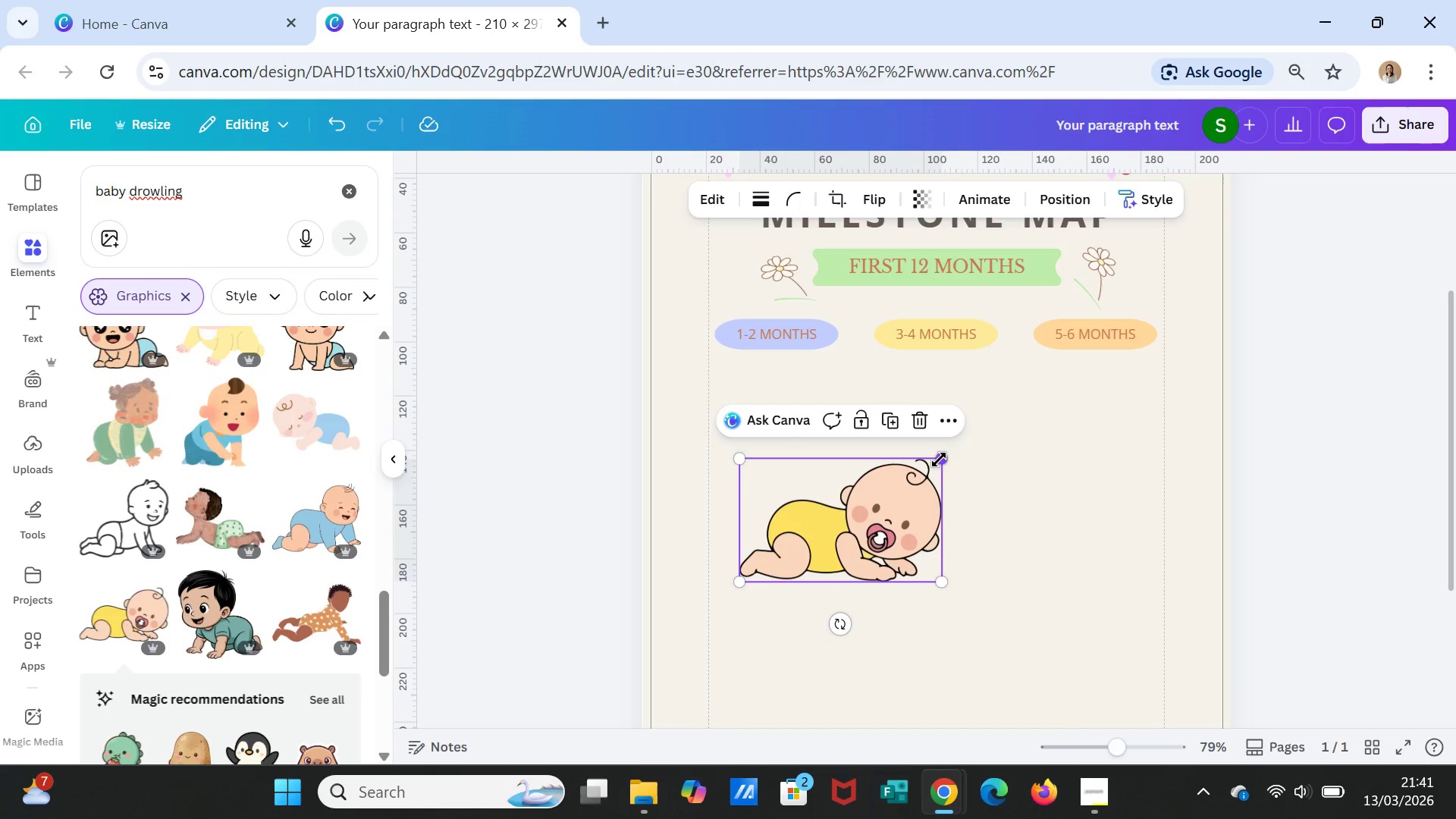 
left_click_drag(start_coordinate=[944, 458], to_coordinate=[863, 532])
 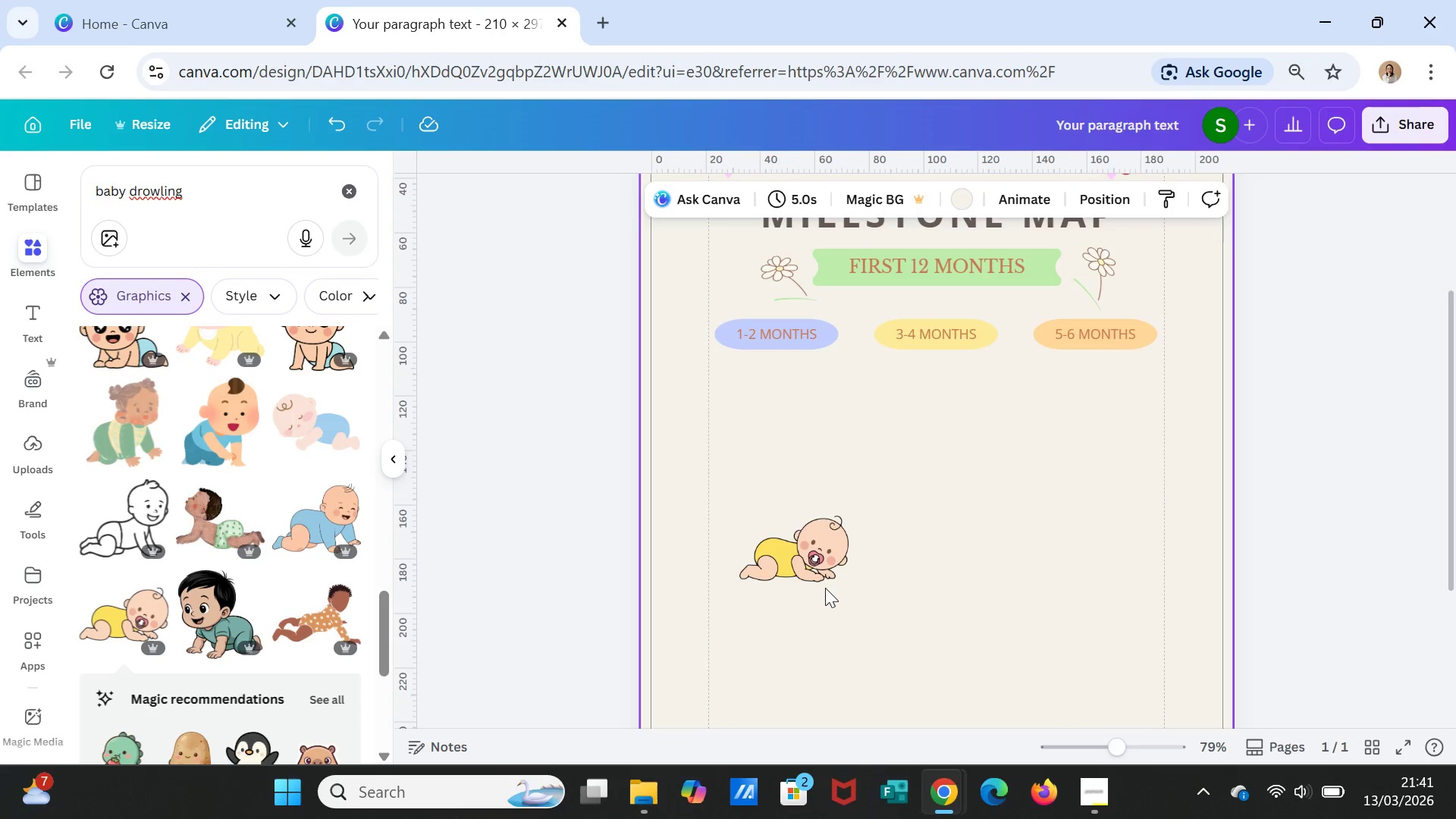 
left_click([823, 571])
 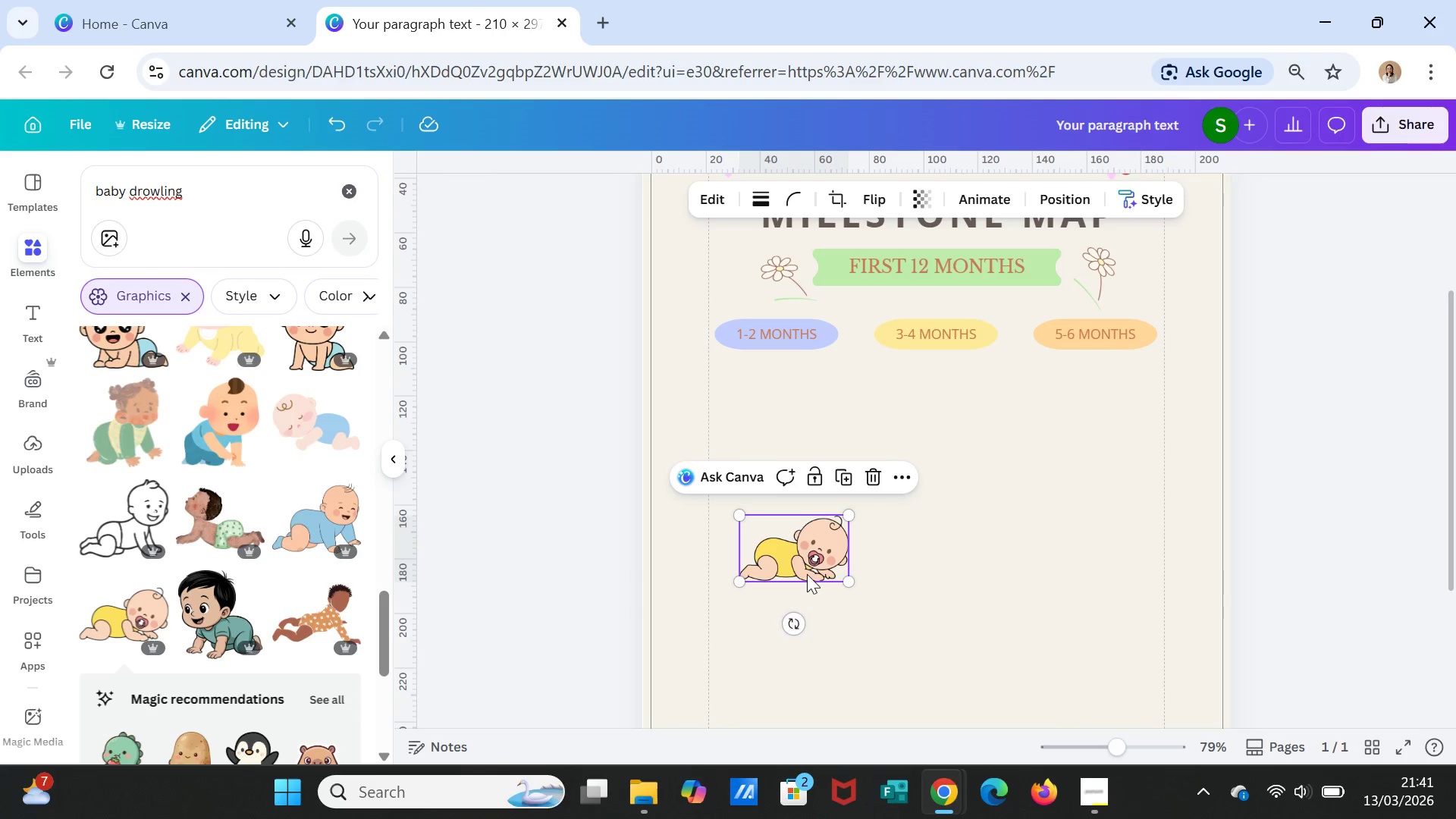 
left_click_drag(start_coordinate=[807, 574], to_coordinate=[814, 550])
 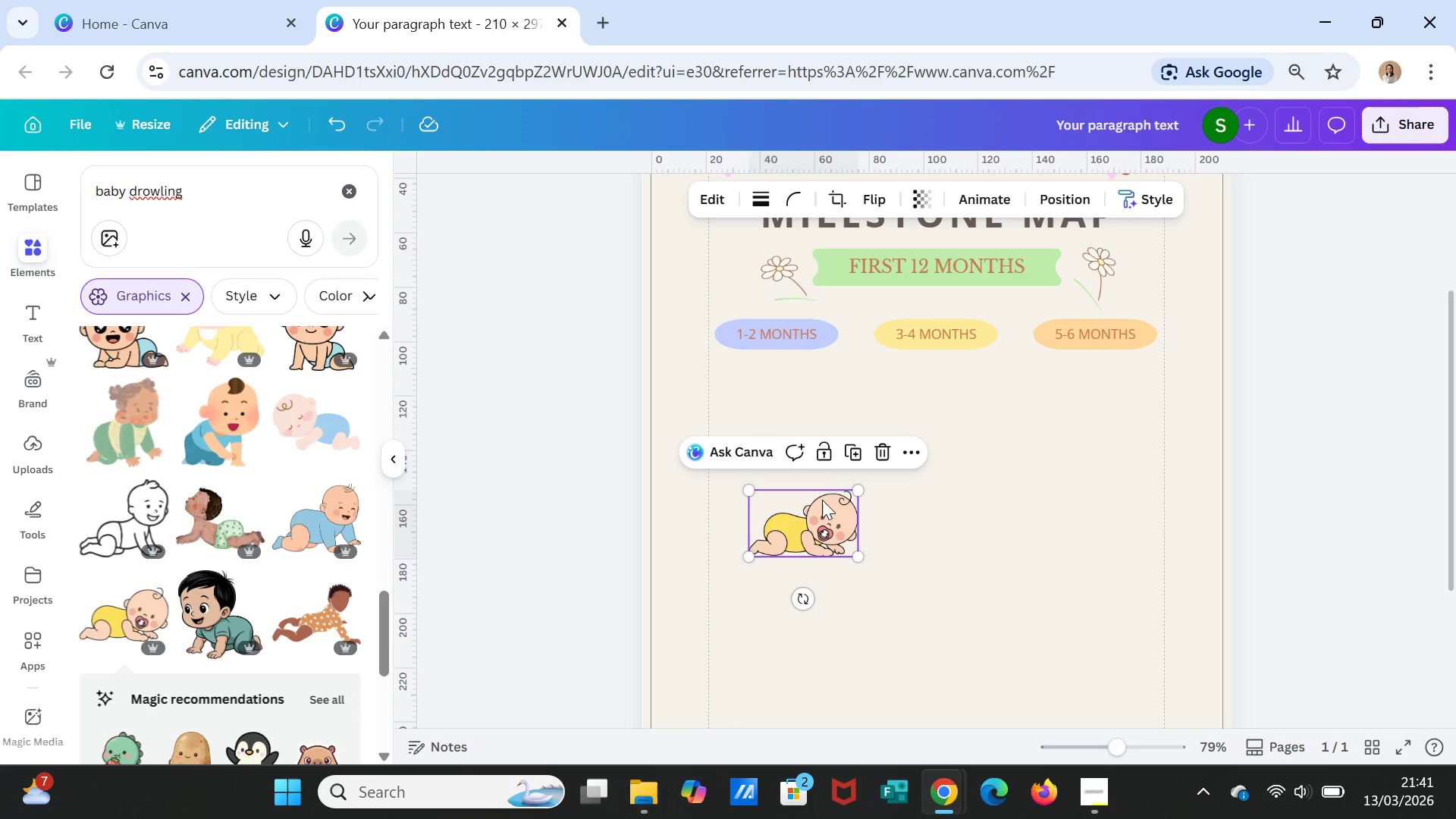 
left_click_drag(start_coordinate=[817, 542], to_coordinate=[815, 428])
 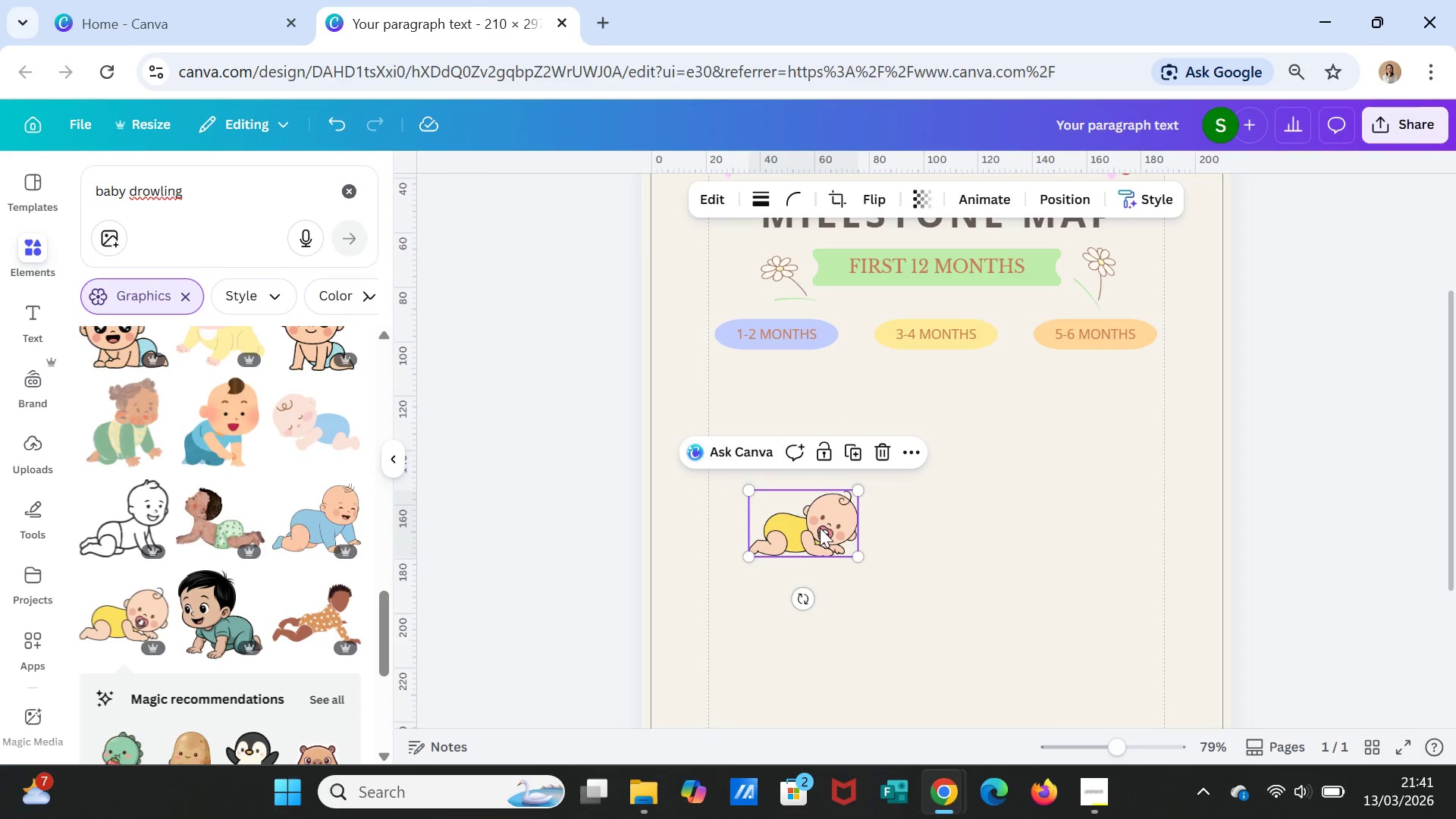 
left_click_drag(start_coordinate=[819, 528], to_coordinate=[793, 397])
 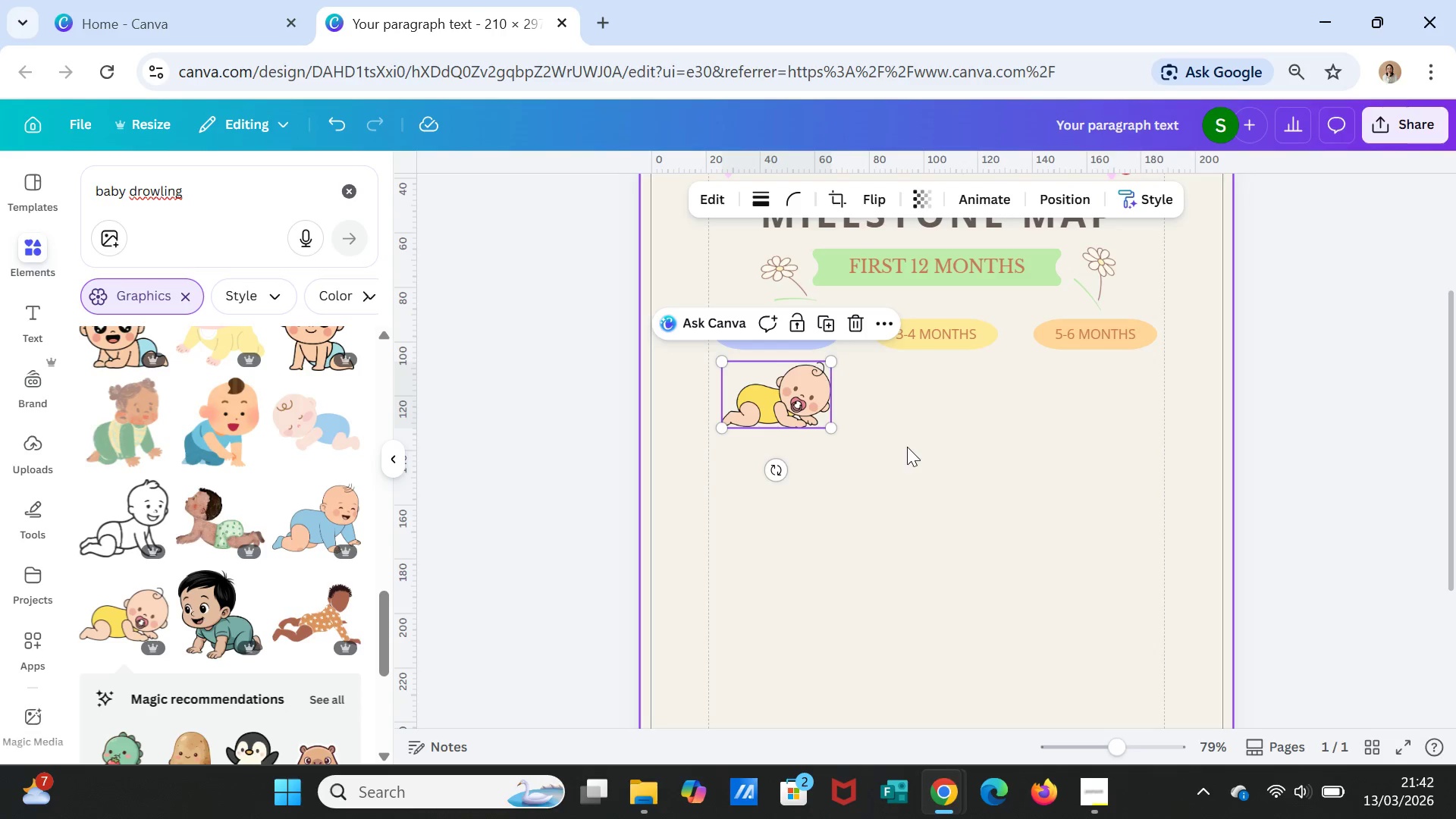 
left_click([907, 447])
 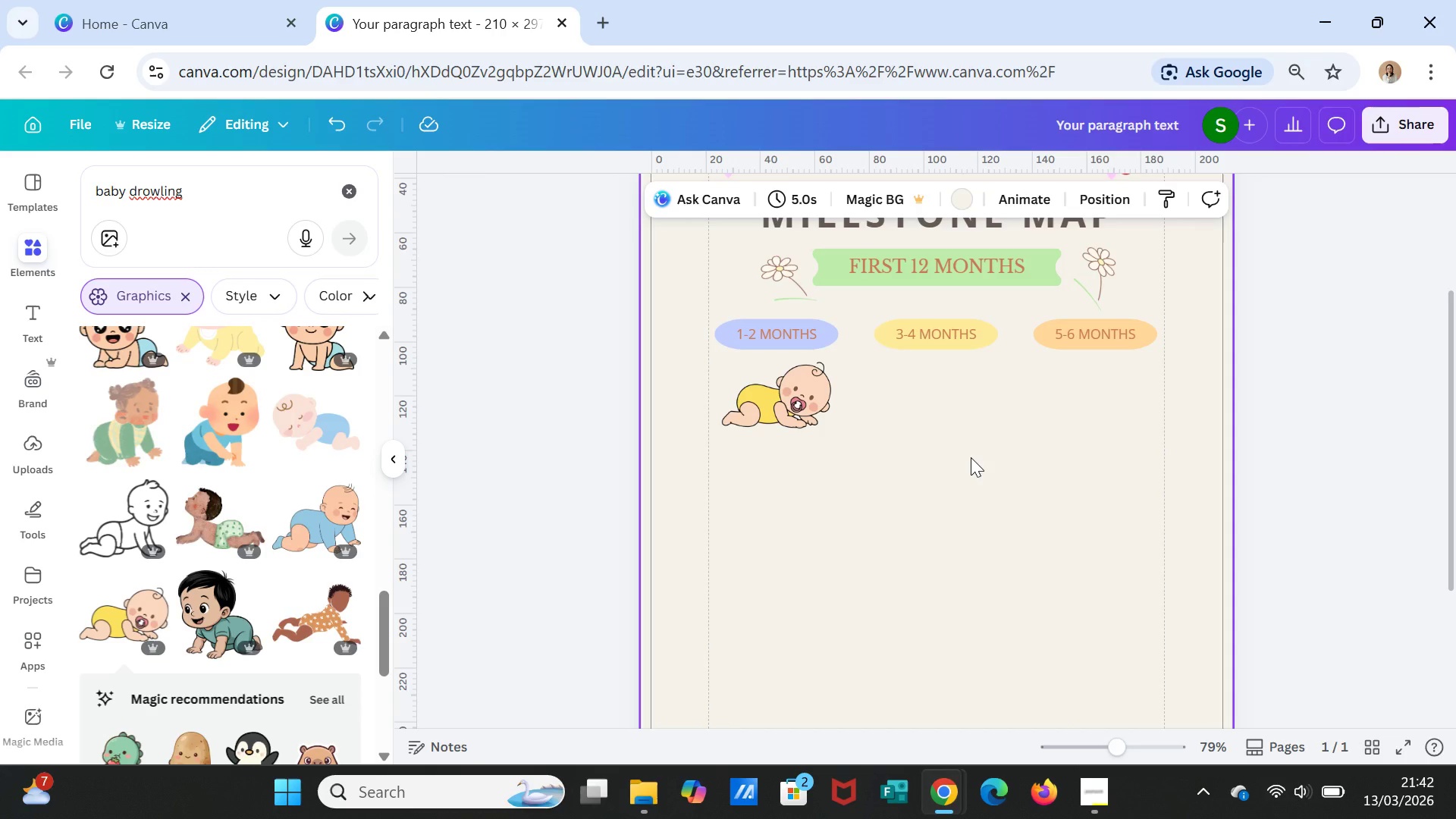 
wait(8.22)
 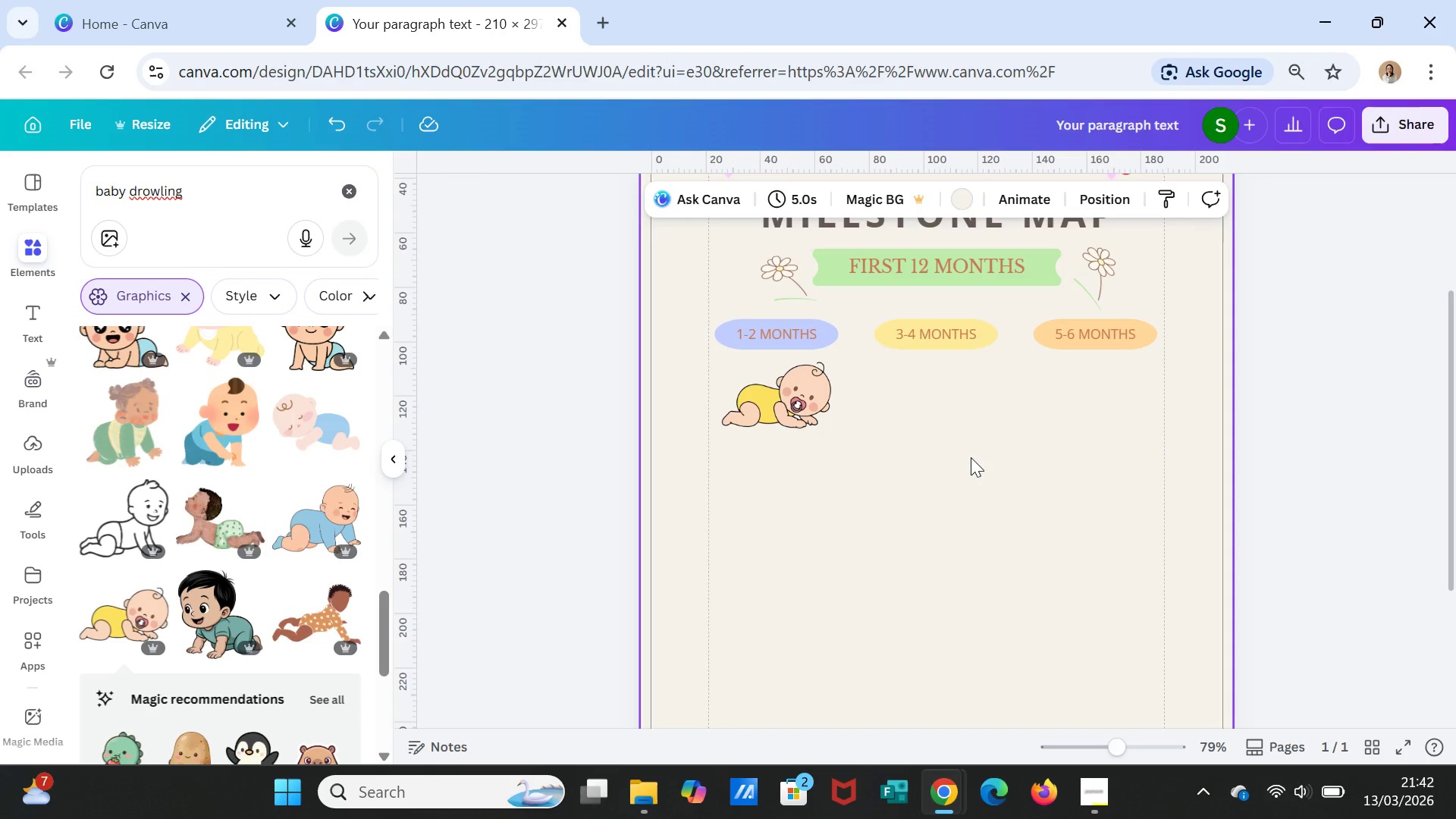 
left_click([350, 187])
 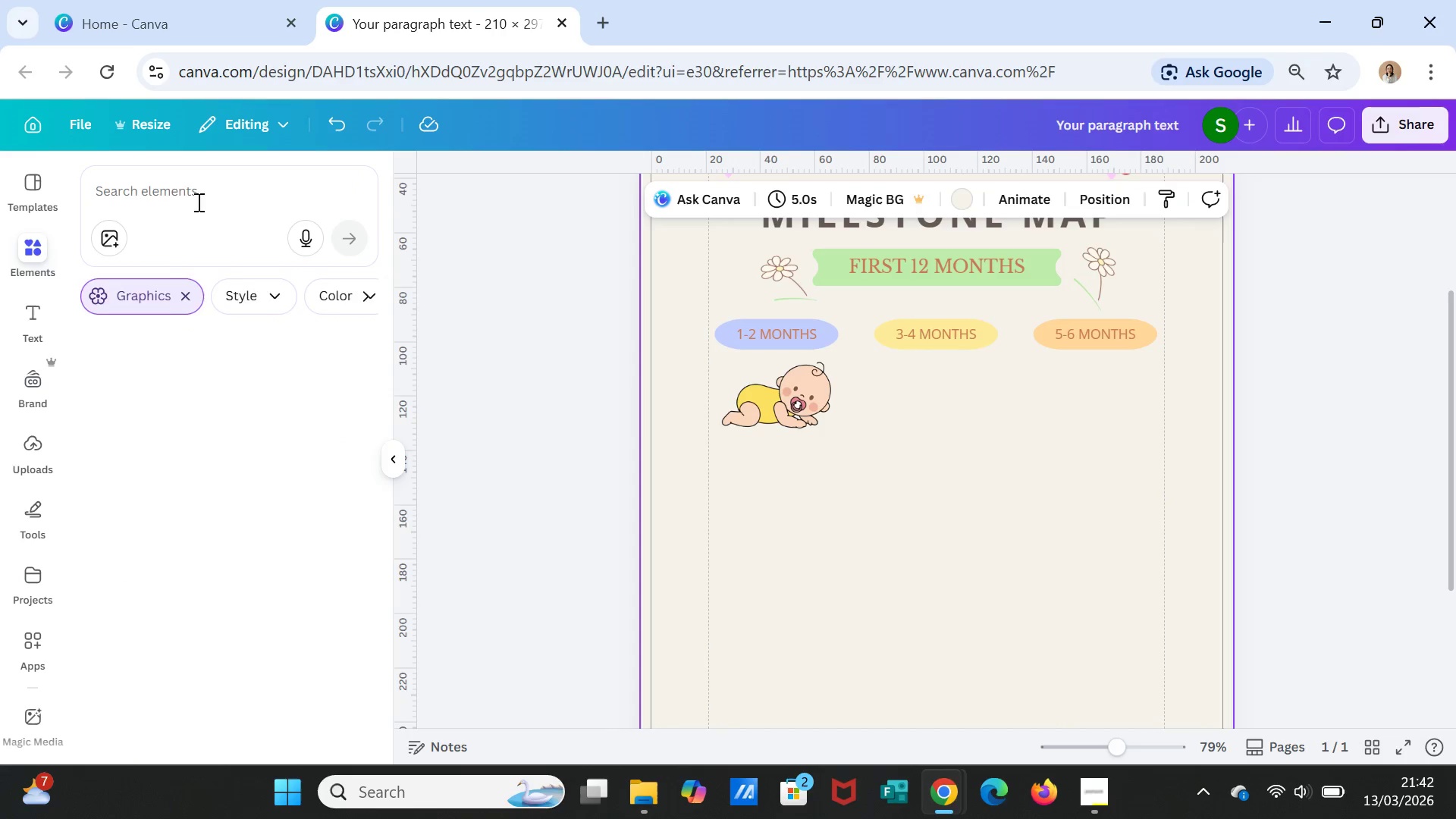 
mouse_move([212, 225])
 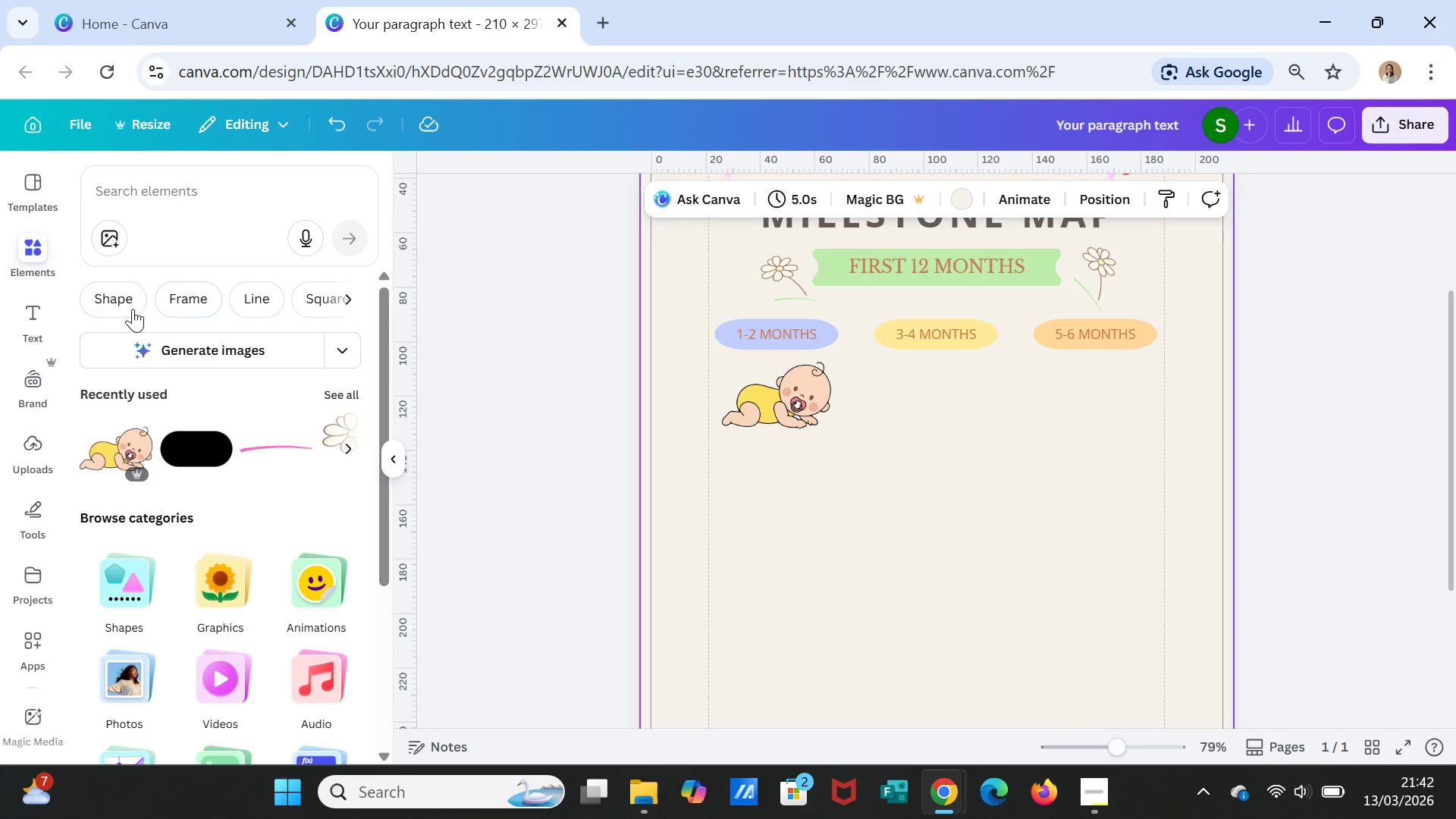 
left_click([127, 309])
 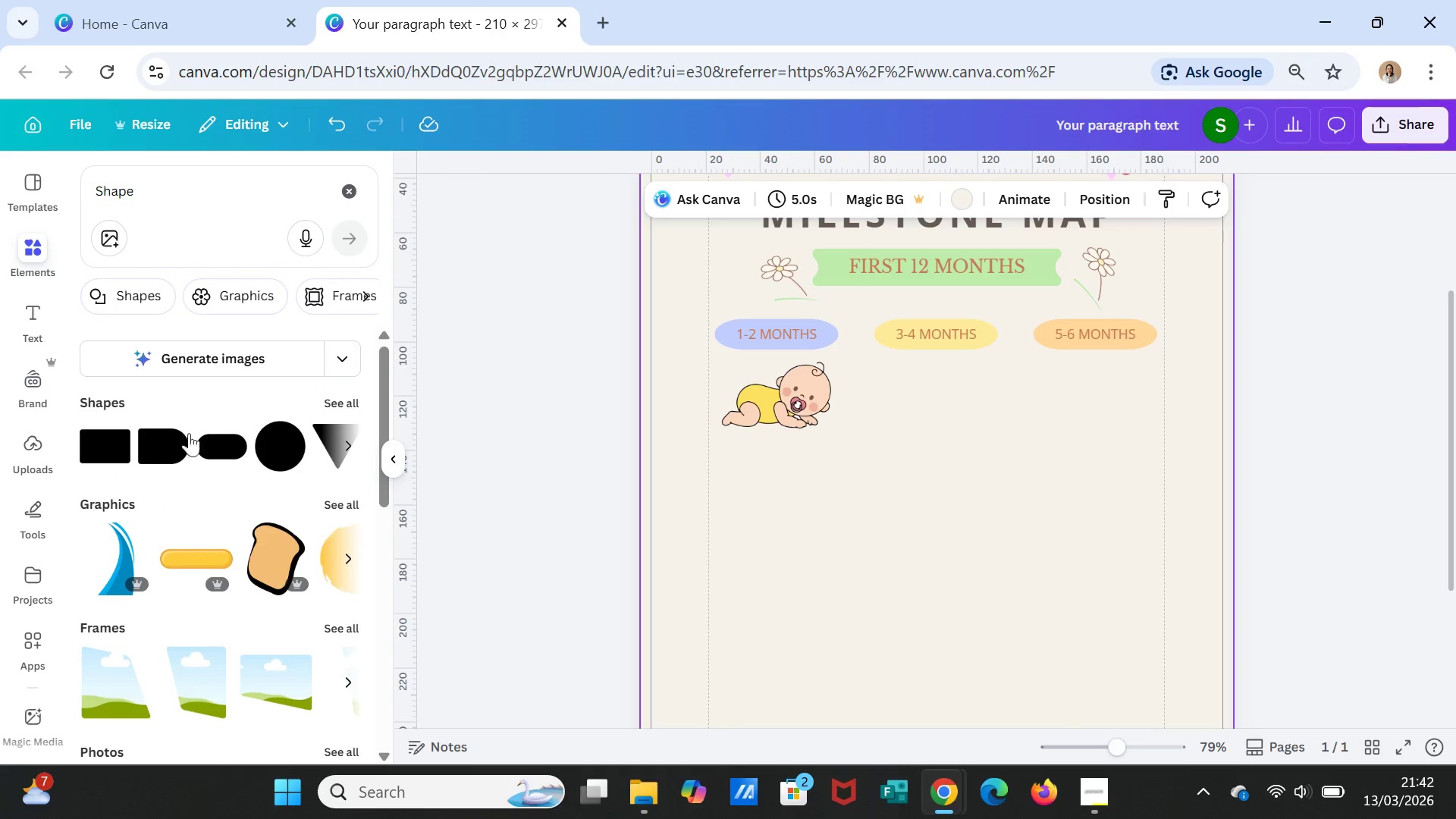 
left_click([282, 446])
 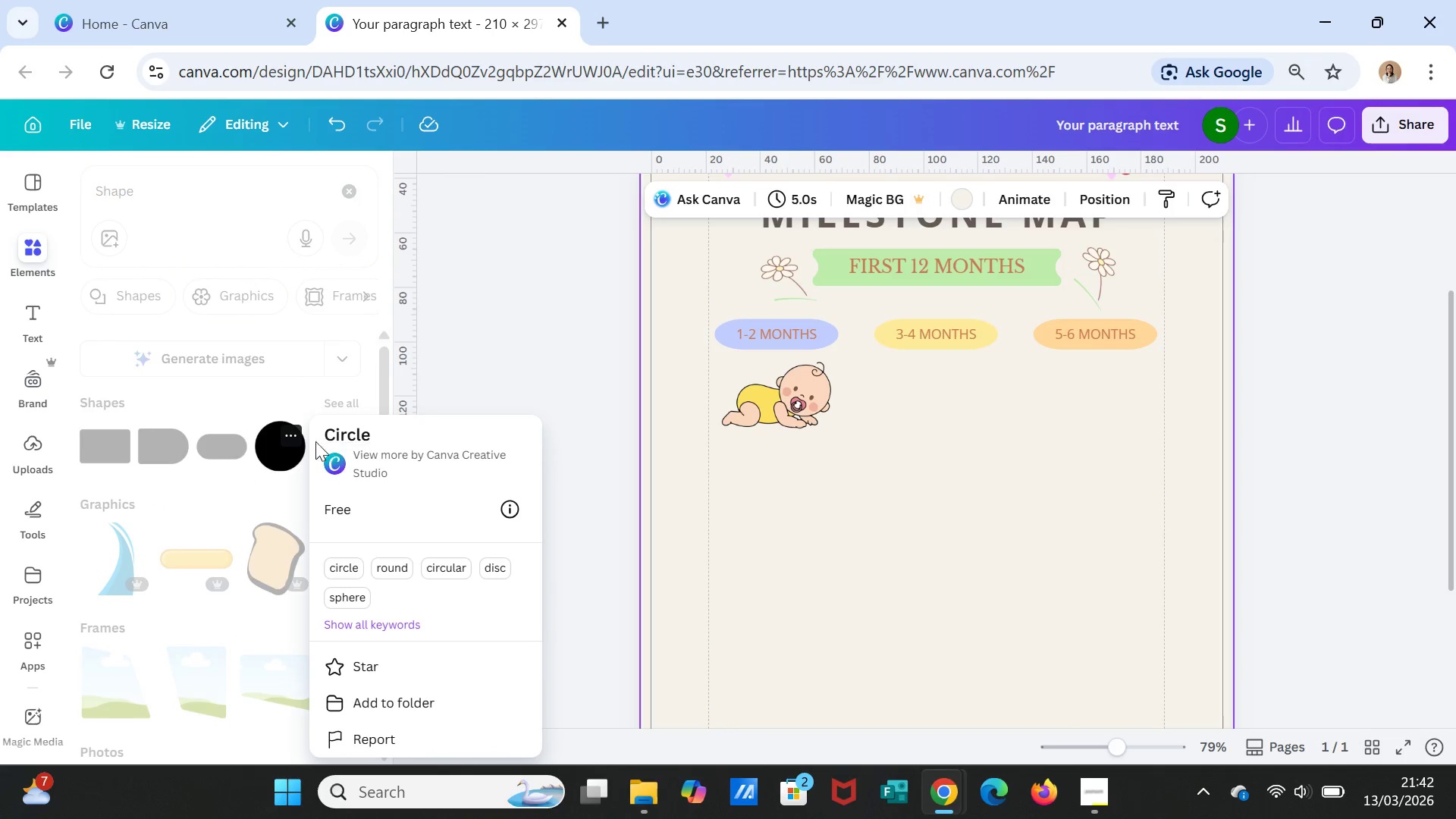 
left_click([281, 447])
 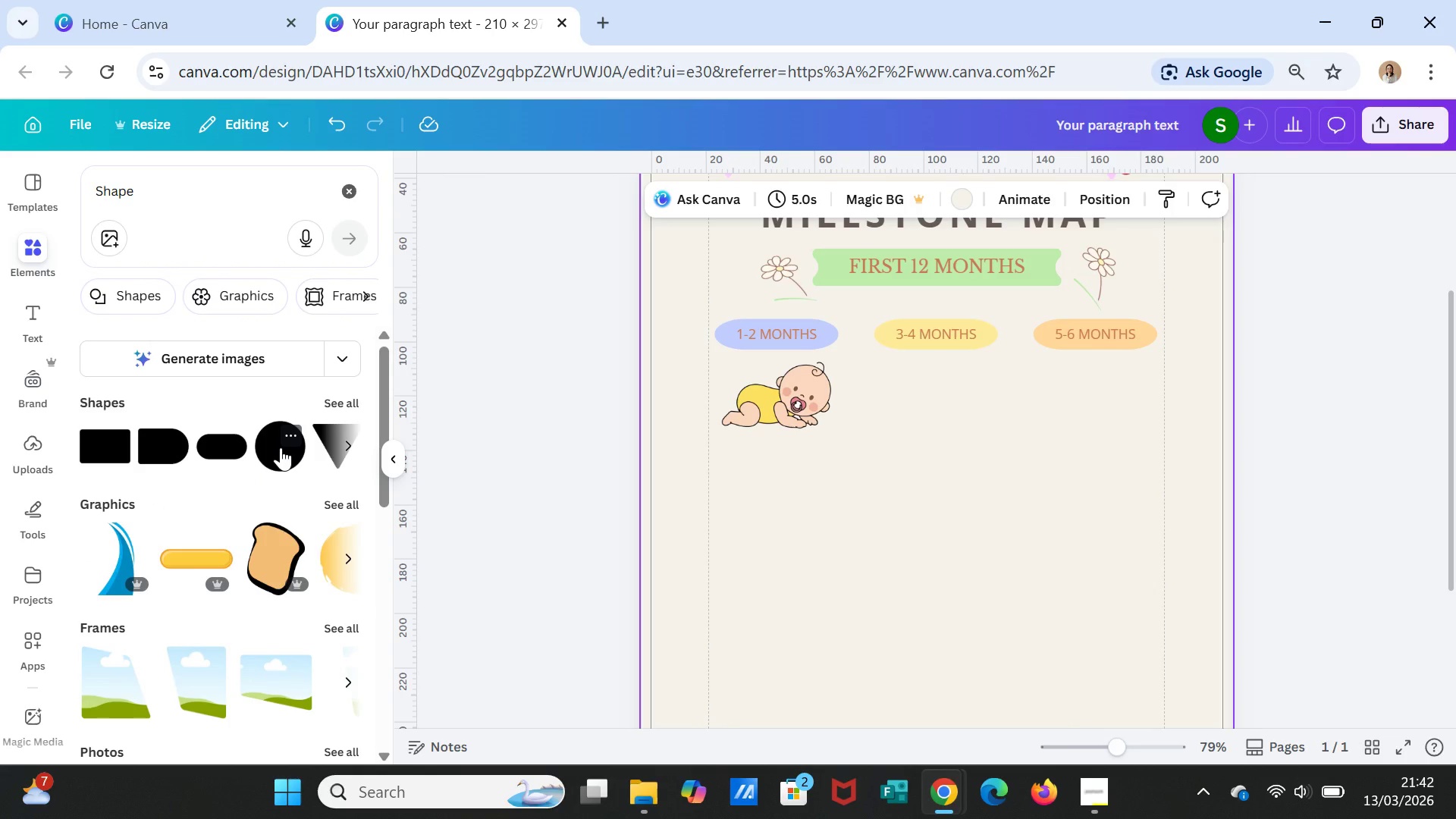 
left_click([281, 447])
 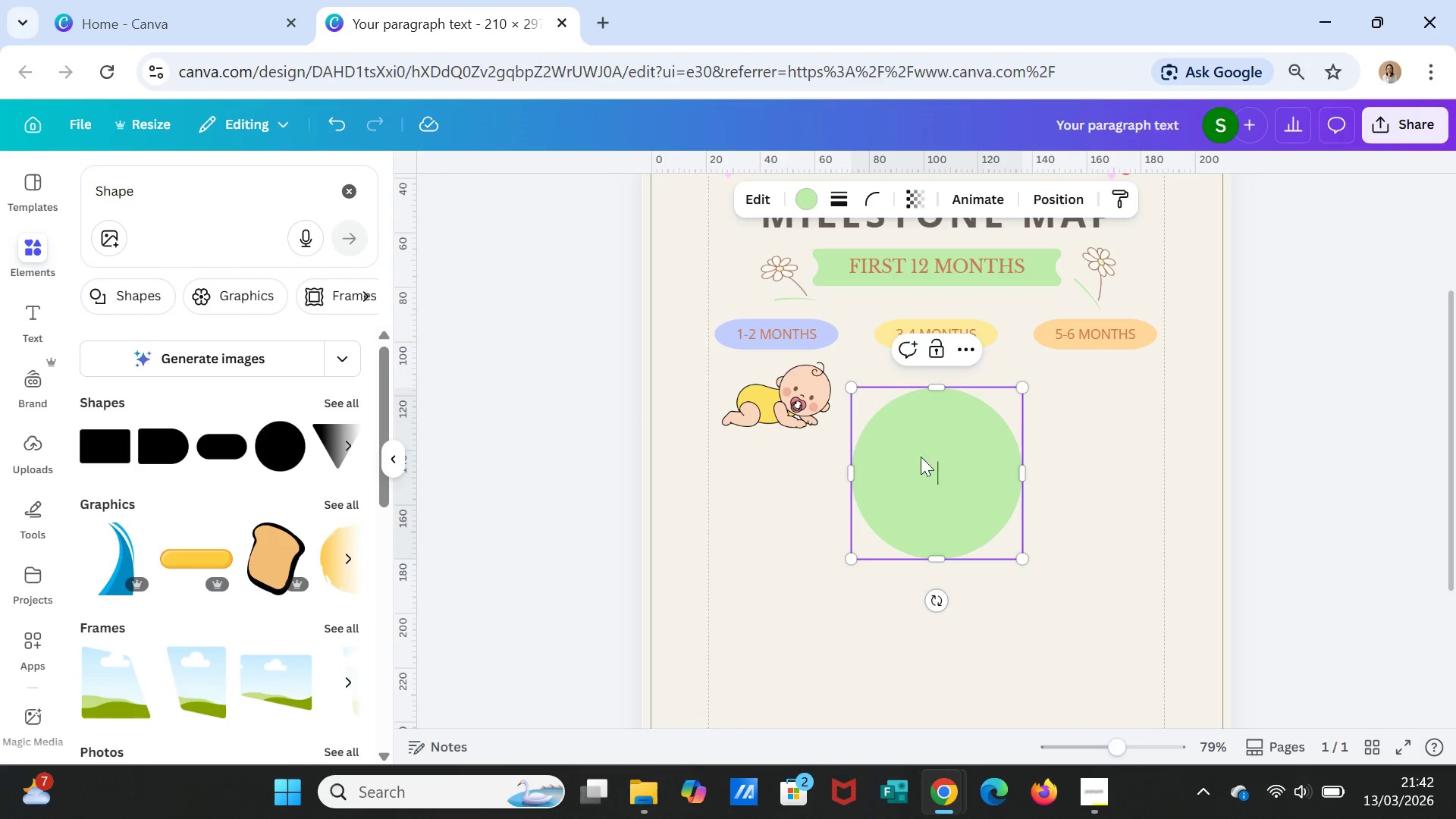 
left_click([923, 457])
 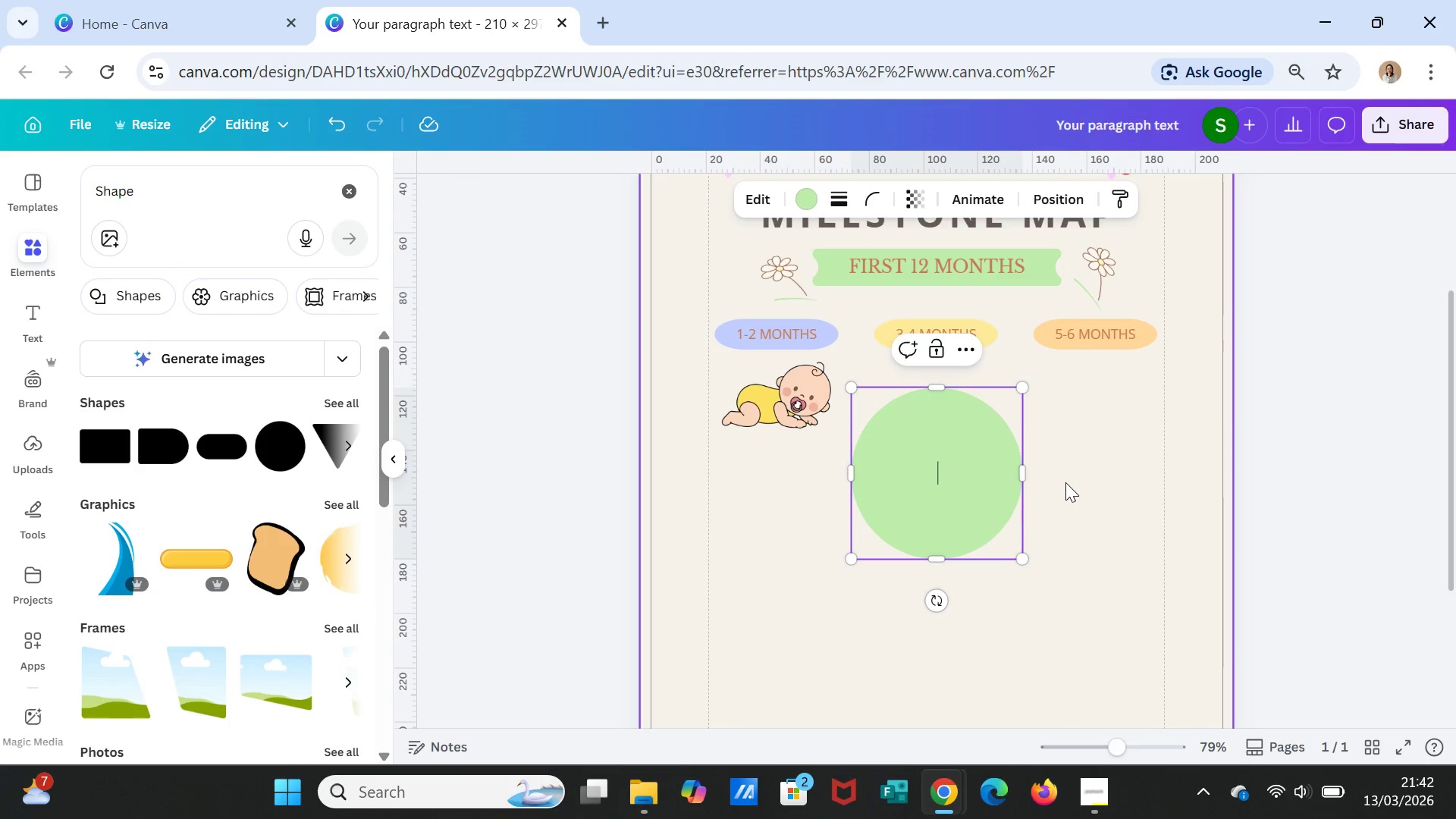 
left_click([1065, 482])
 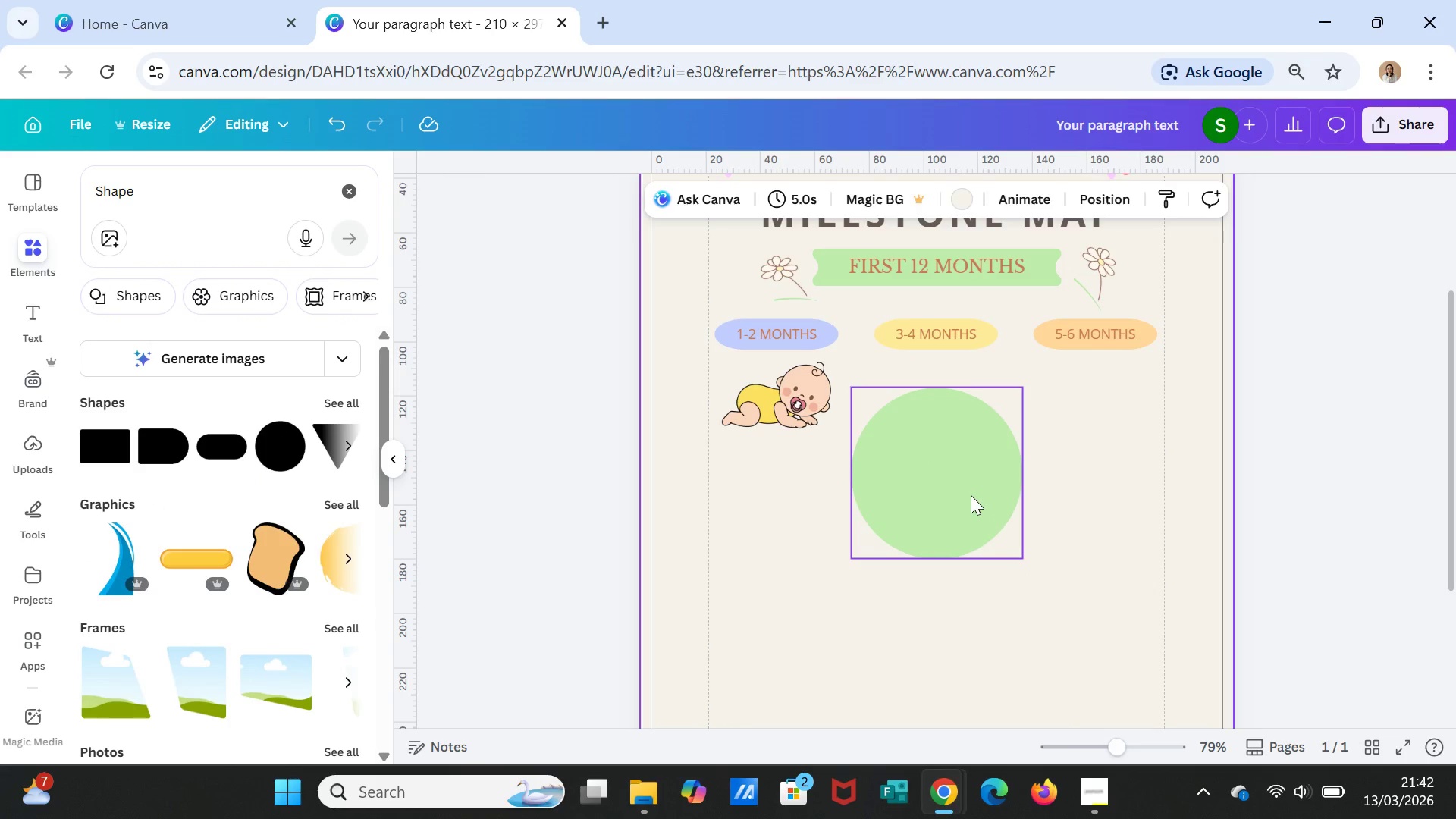 
left_click_drag(start_coordinate=[971, 495], to_coordinate=[819, 463])
 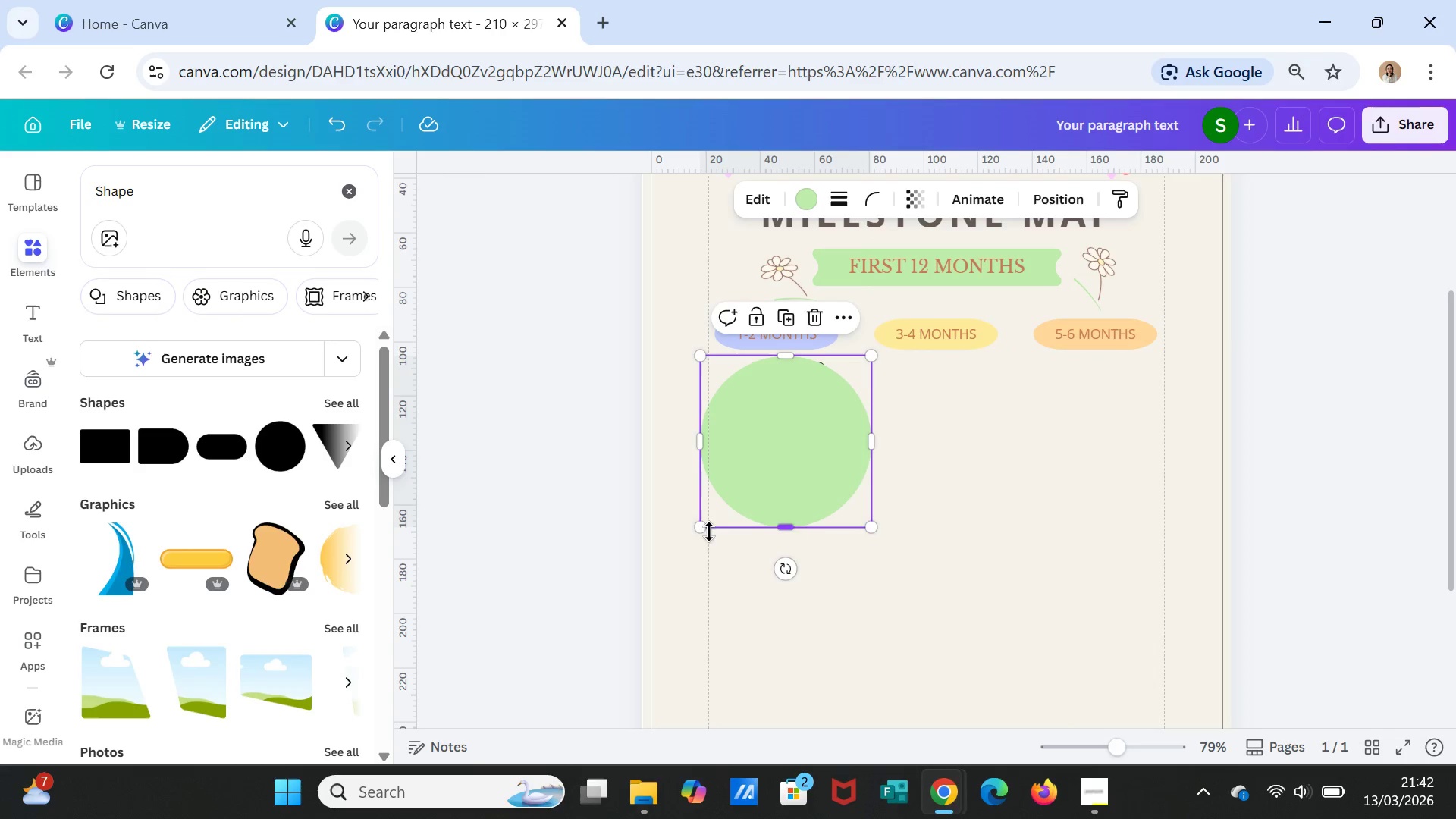 
left_click_drag(start_coordinate=[701, 526], to_coordinate=[739, 463])
 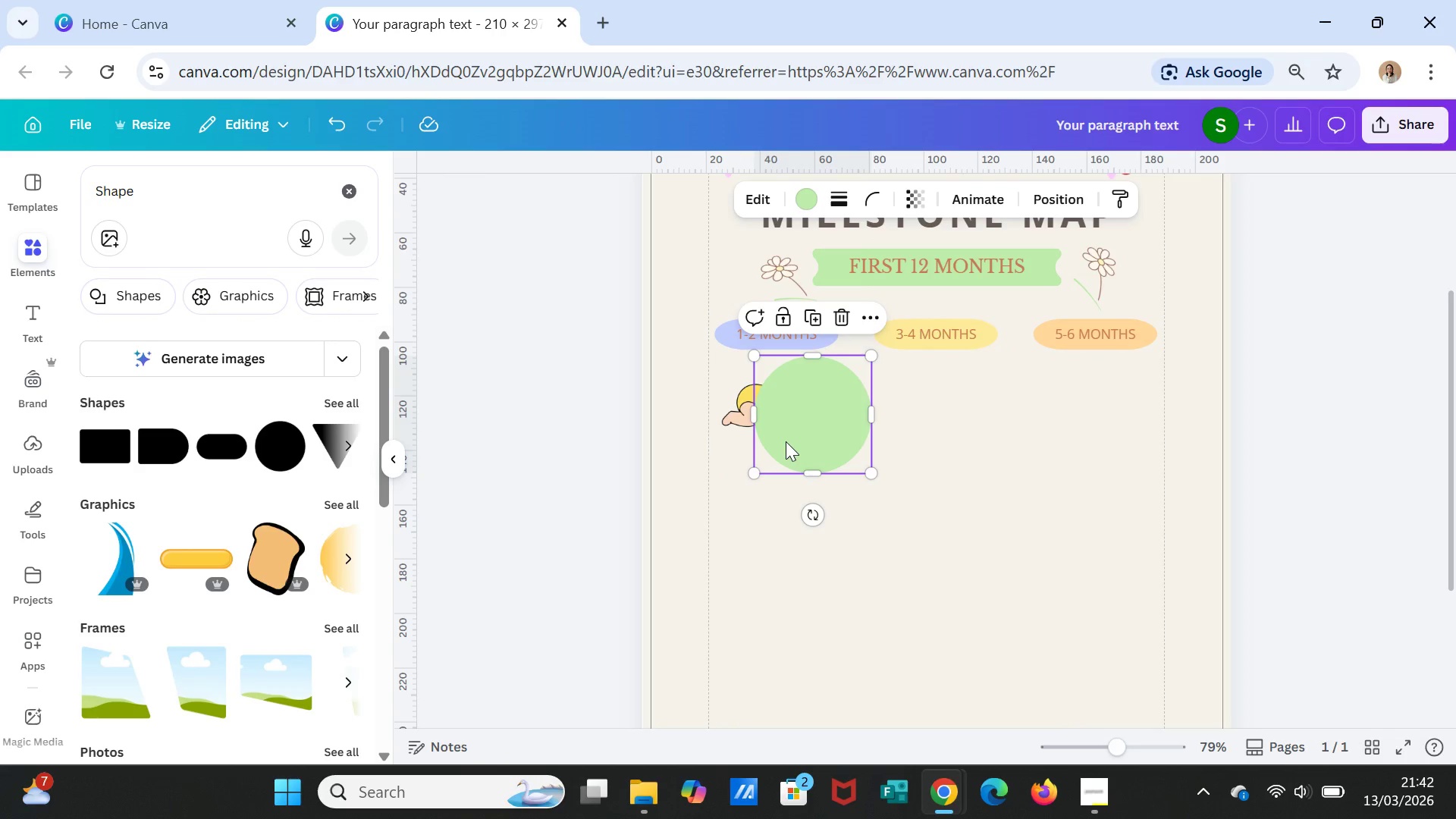 
left_click_drag(start_coordinate=[793, 437], to_coordinate=[785, 442])
 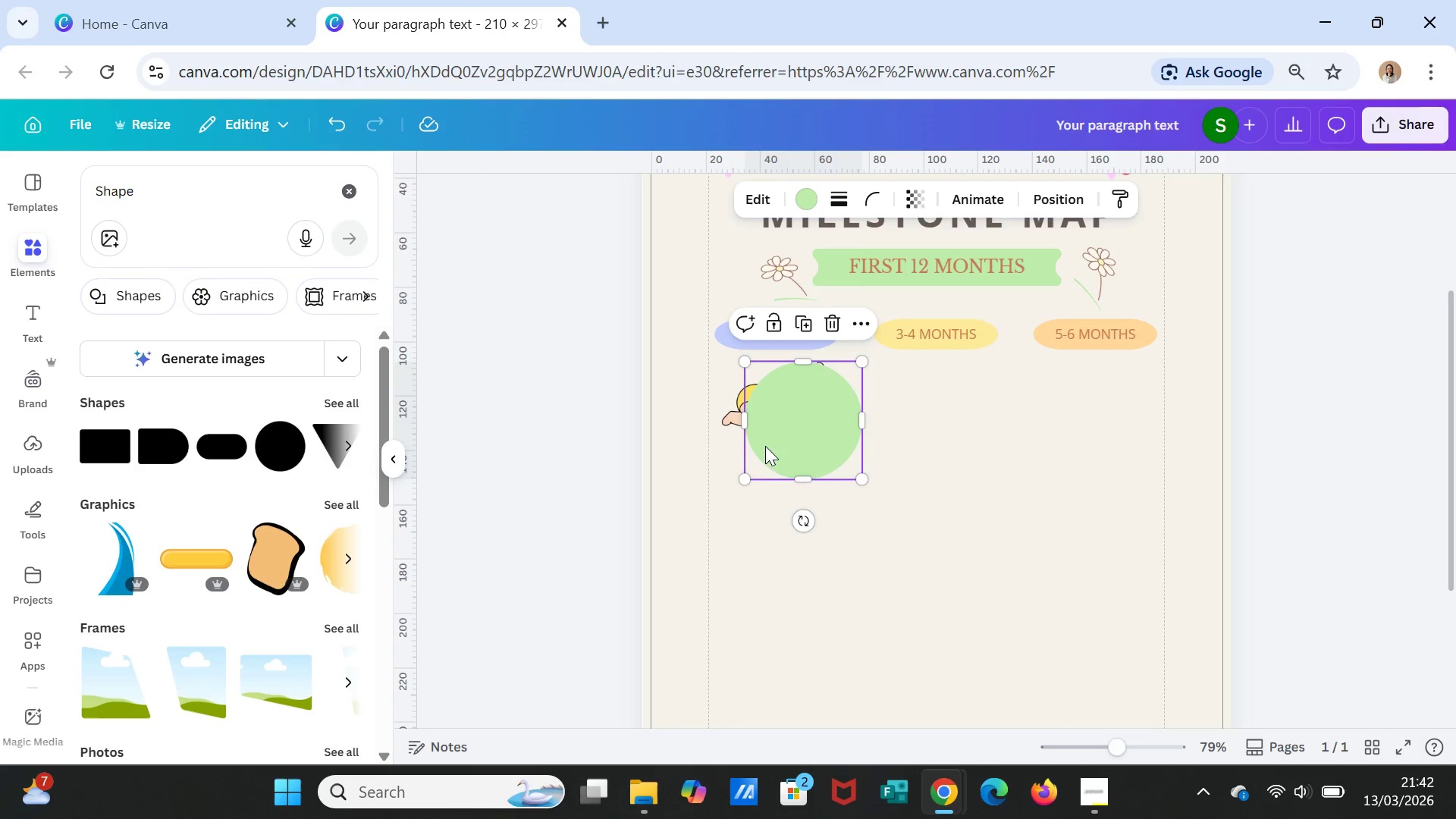 
left_click_drag(start_coordinate=[780, 443], to_coordinate=[738, 438])
 